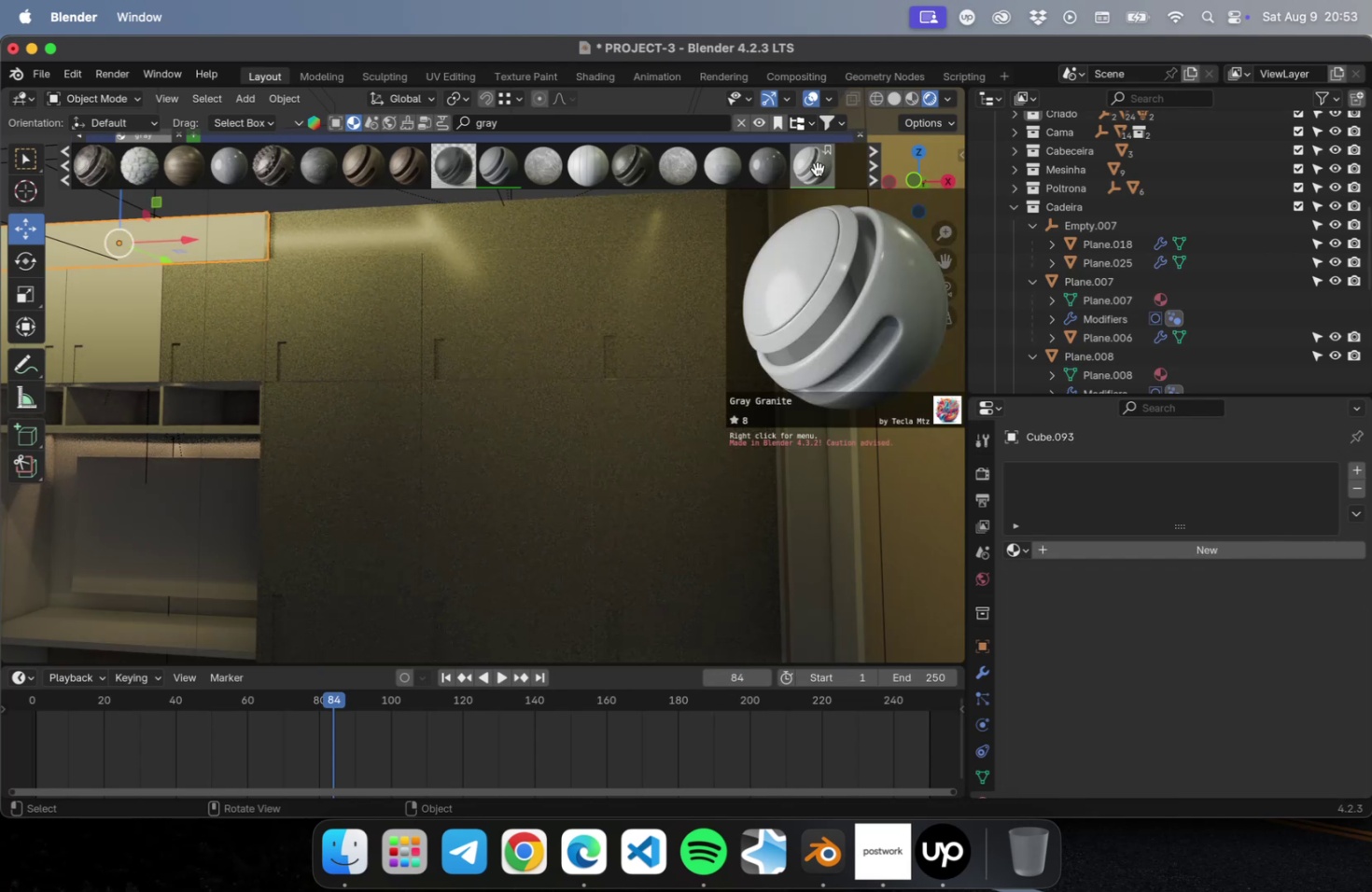 
left_click([817, 169])
 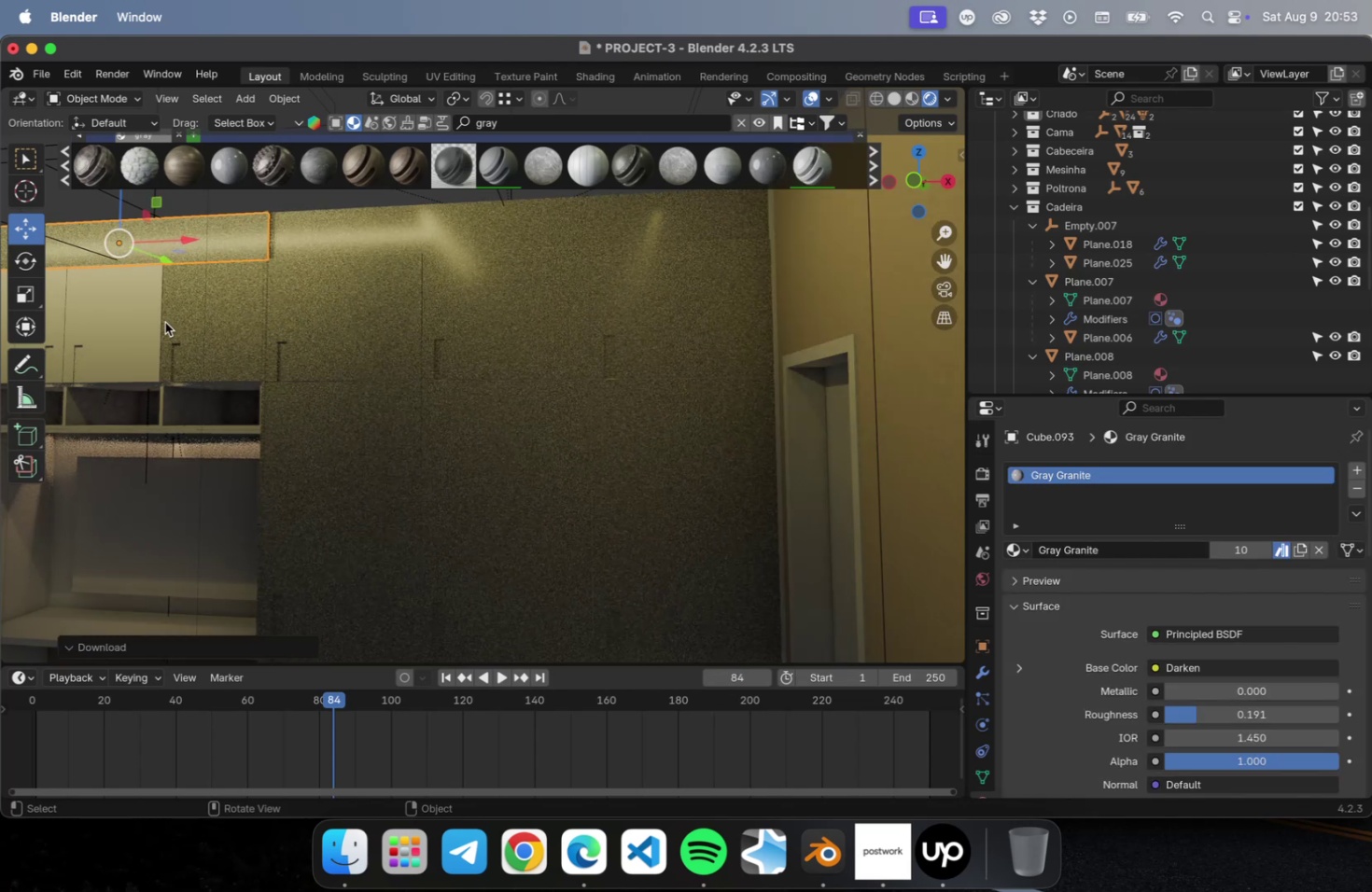 
left_click([110, 306])
 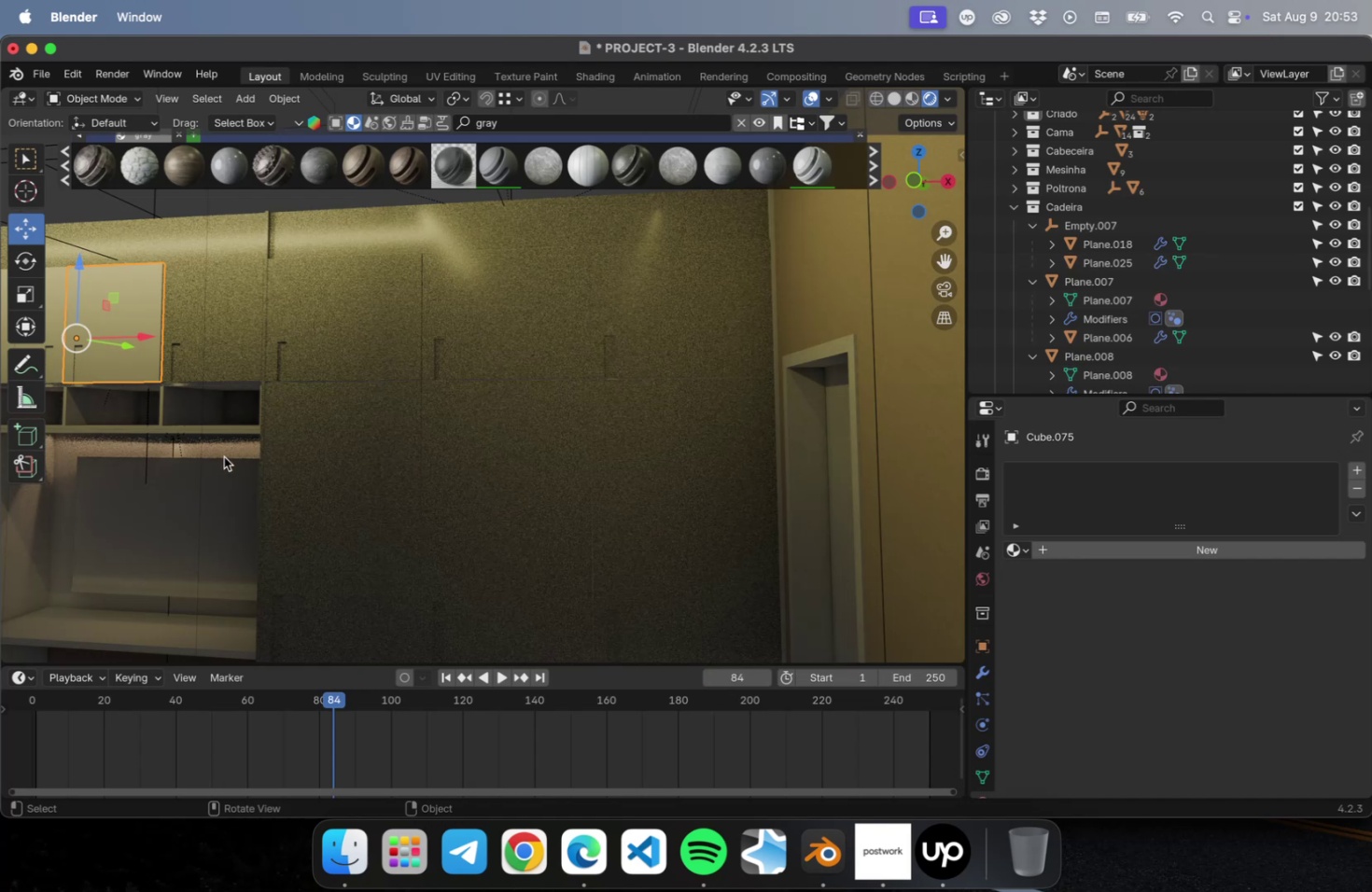 
hold_key(key=ShiftLeft, duration=1.05)
 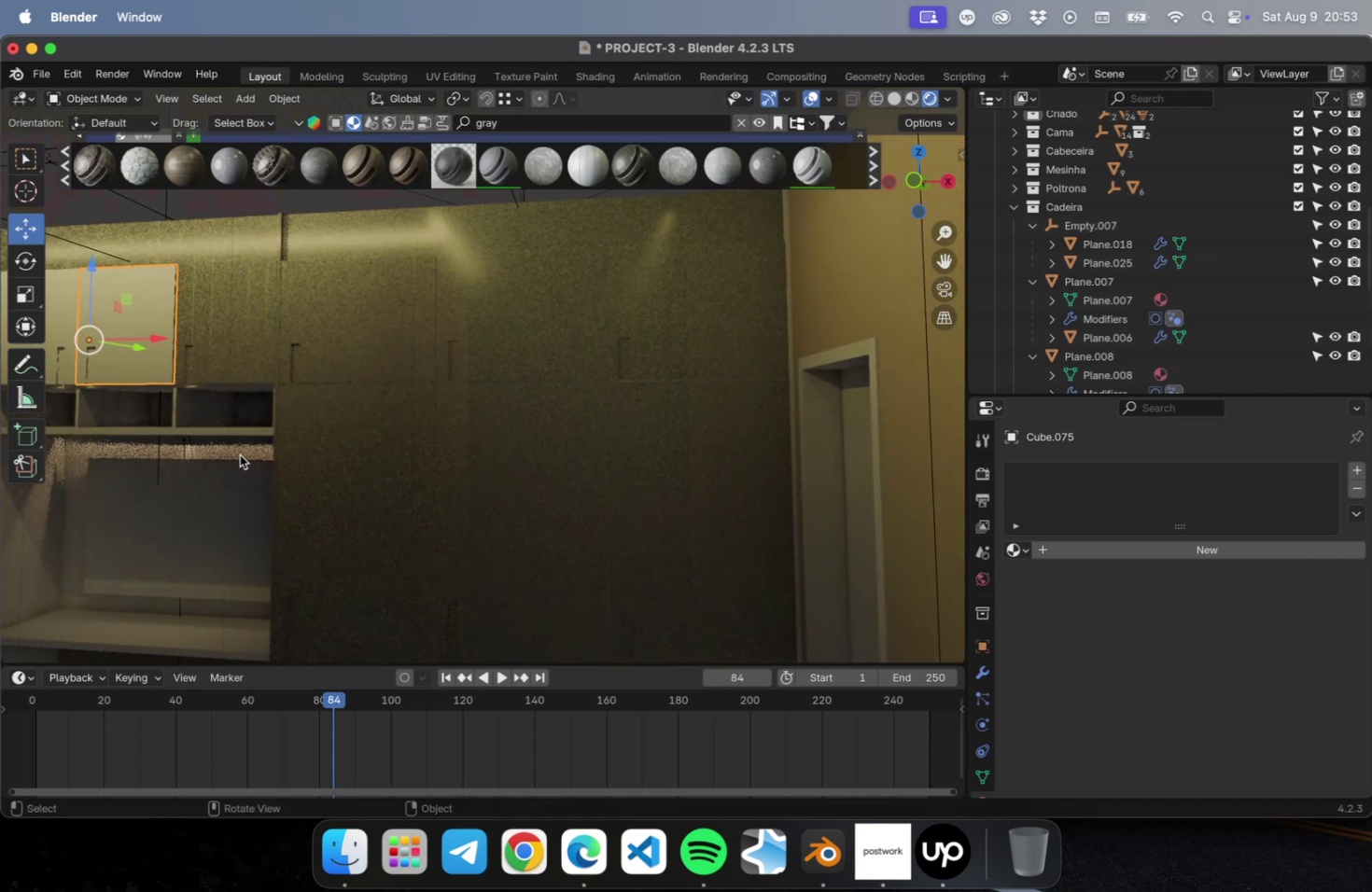 
key(NumLock)
 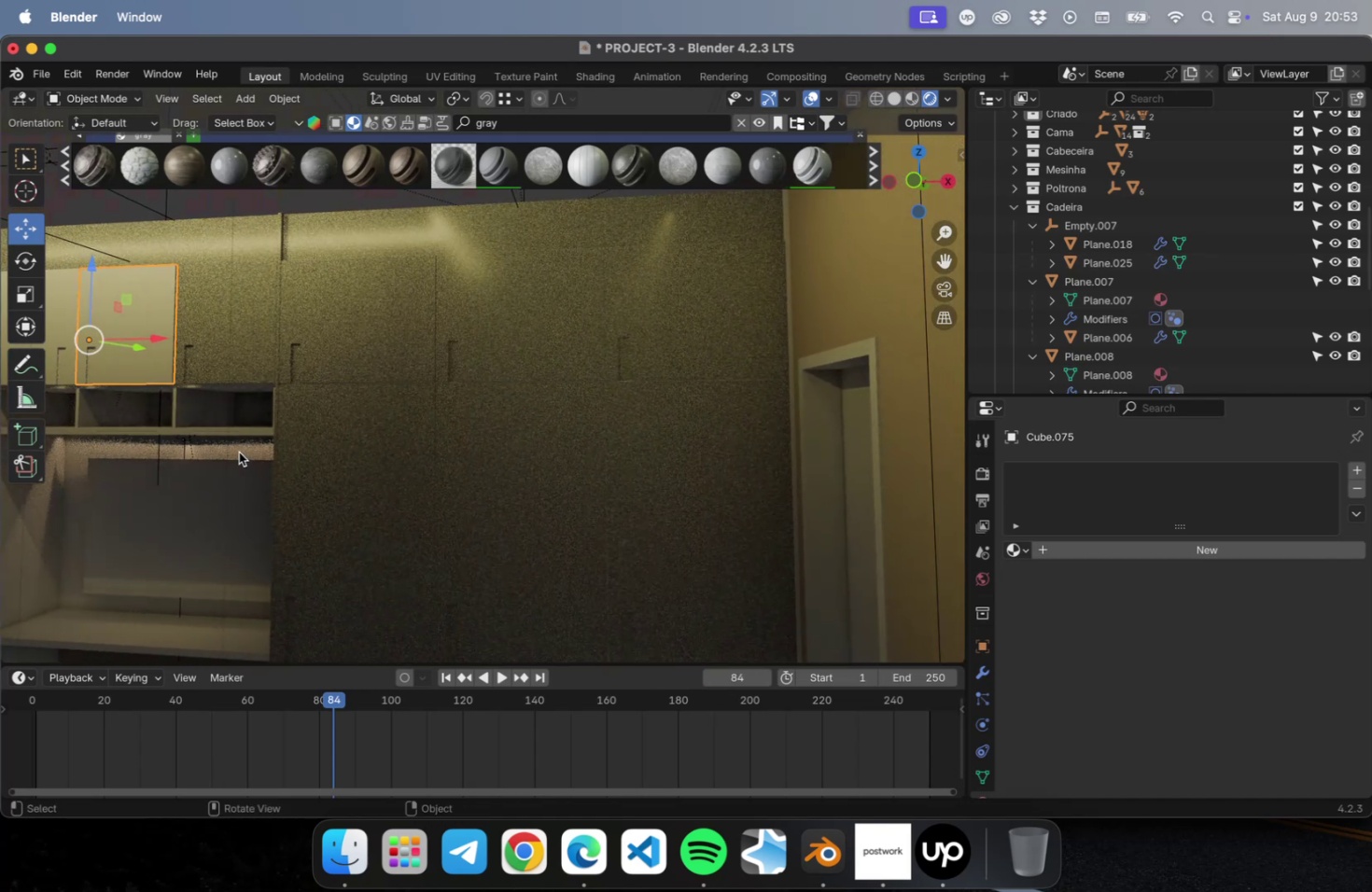 
key(NumpadDecimal)
 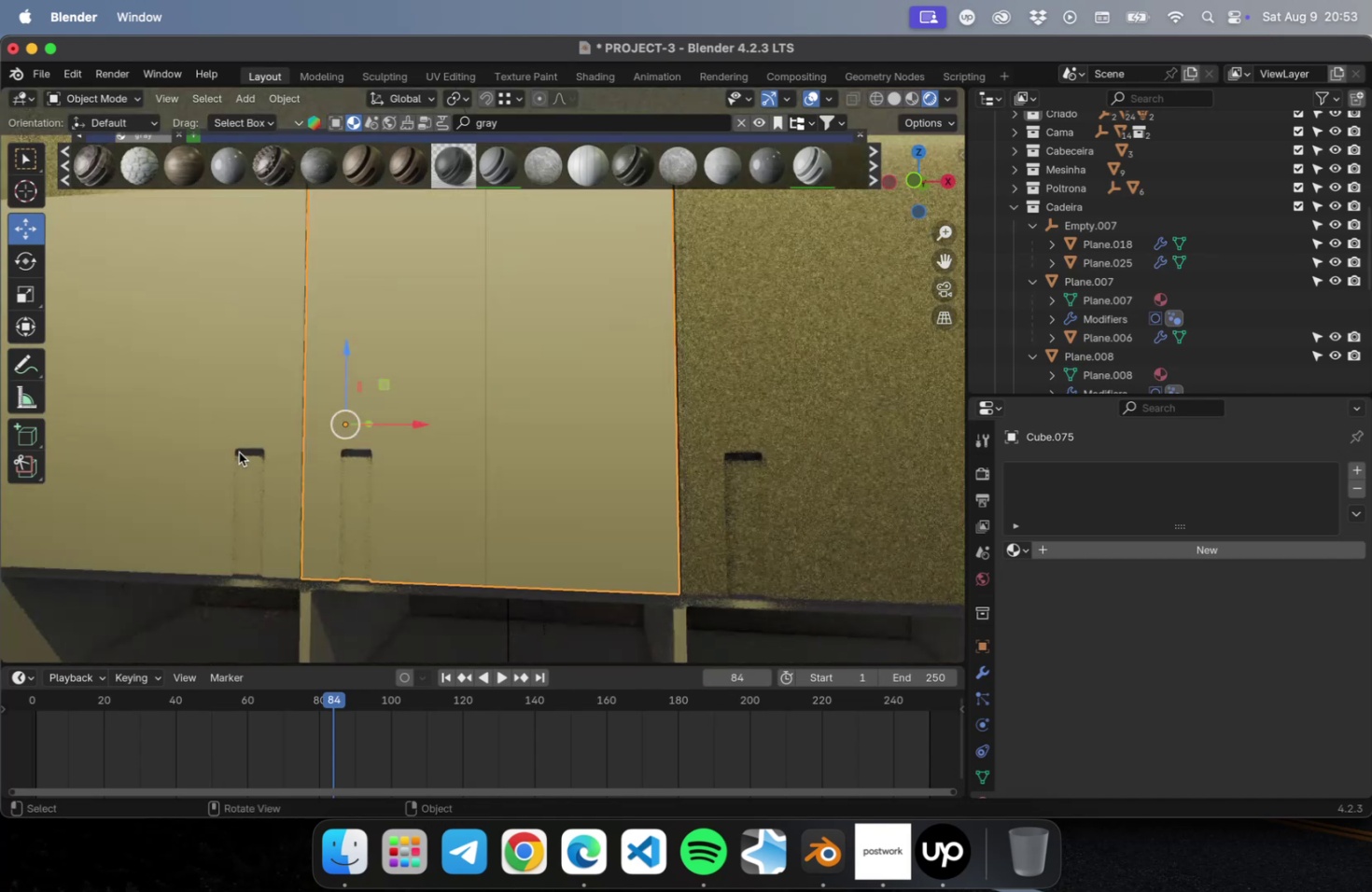 
scroll: coordinate [273, 444], scroll_direction: down, amount: 2.0
 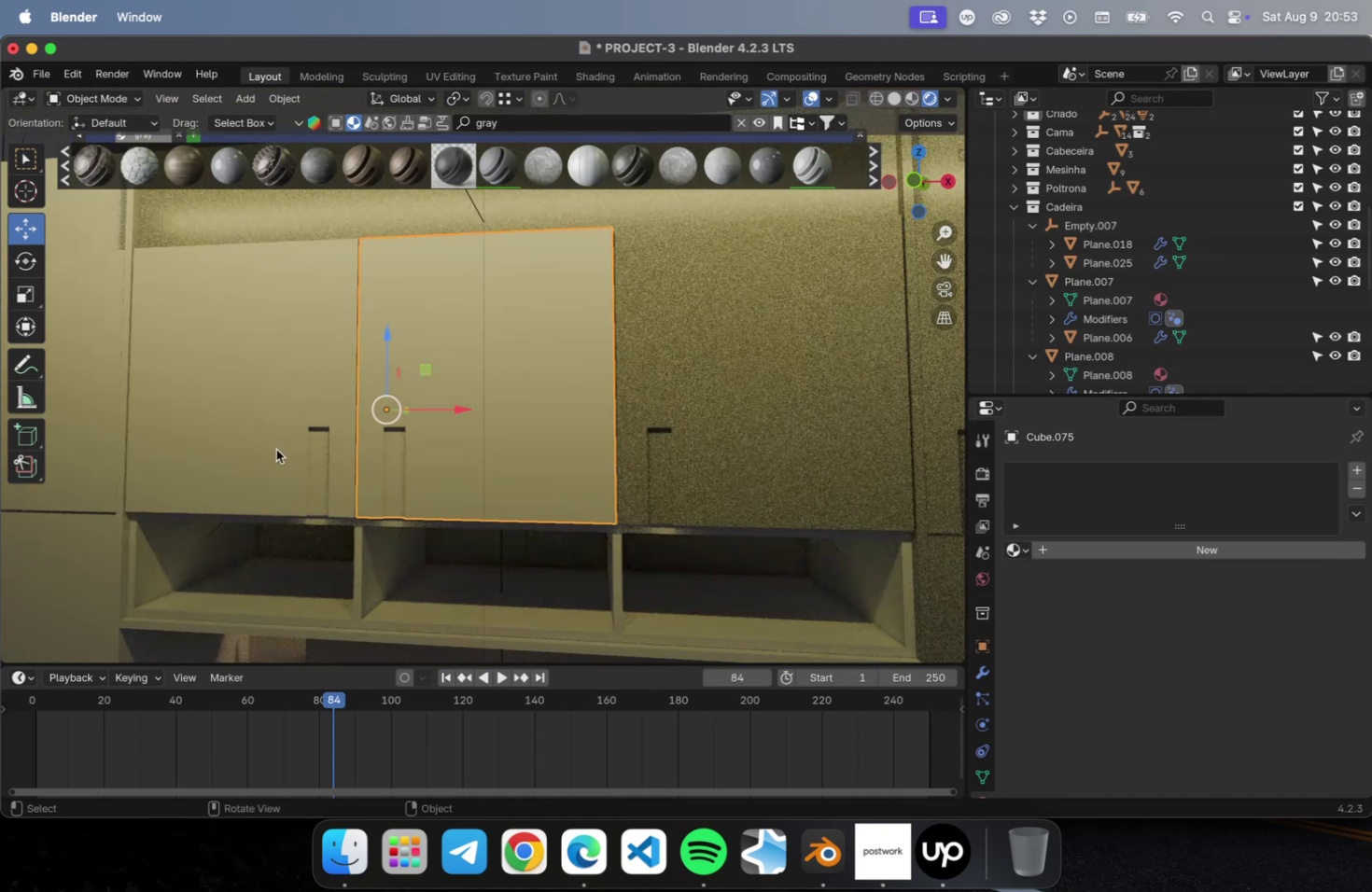 
key(Shift+ShiftLeft)
 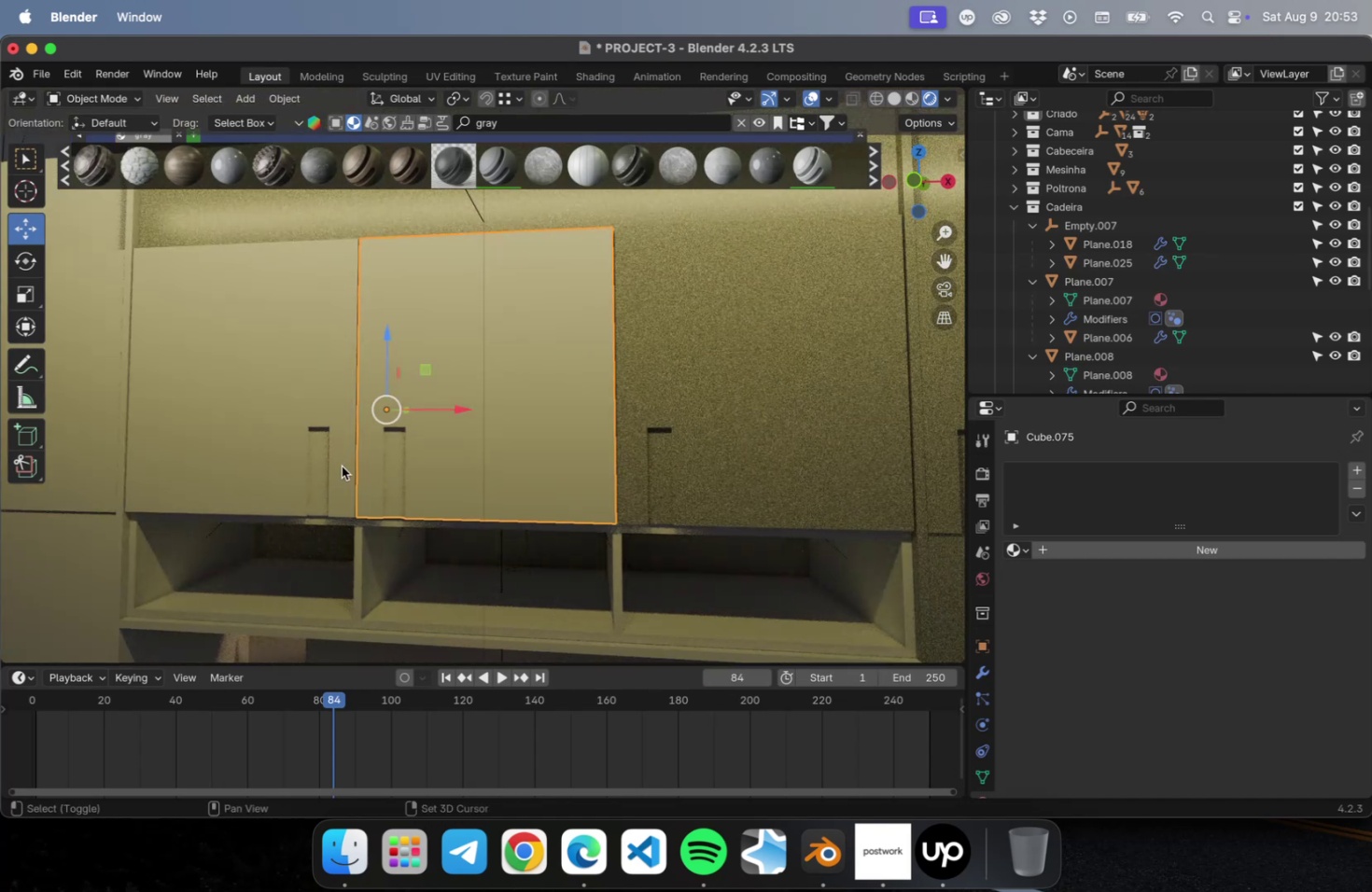 
scroll: coordinate [356, 451], scroll_direction: down, amount: 1.0
 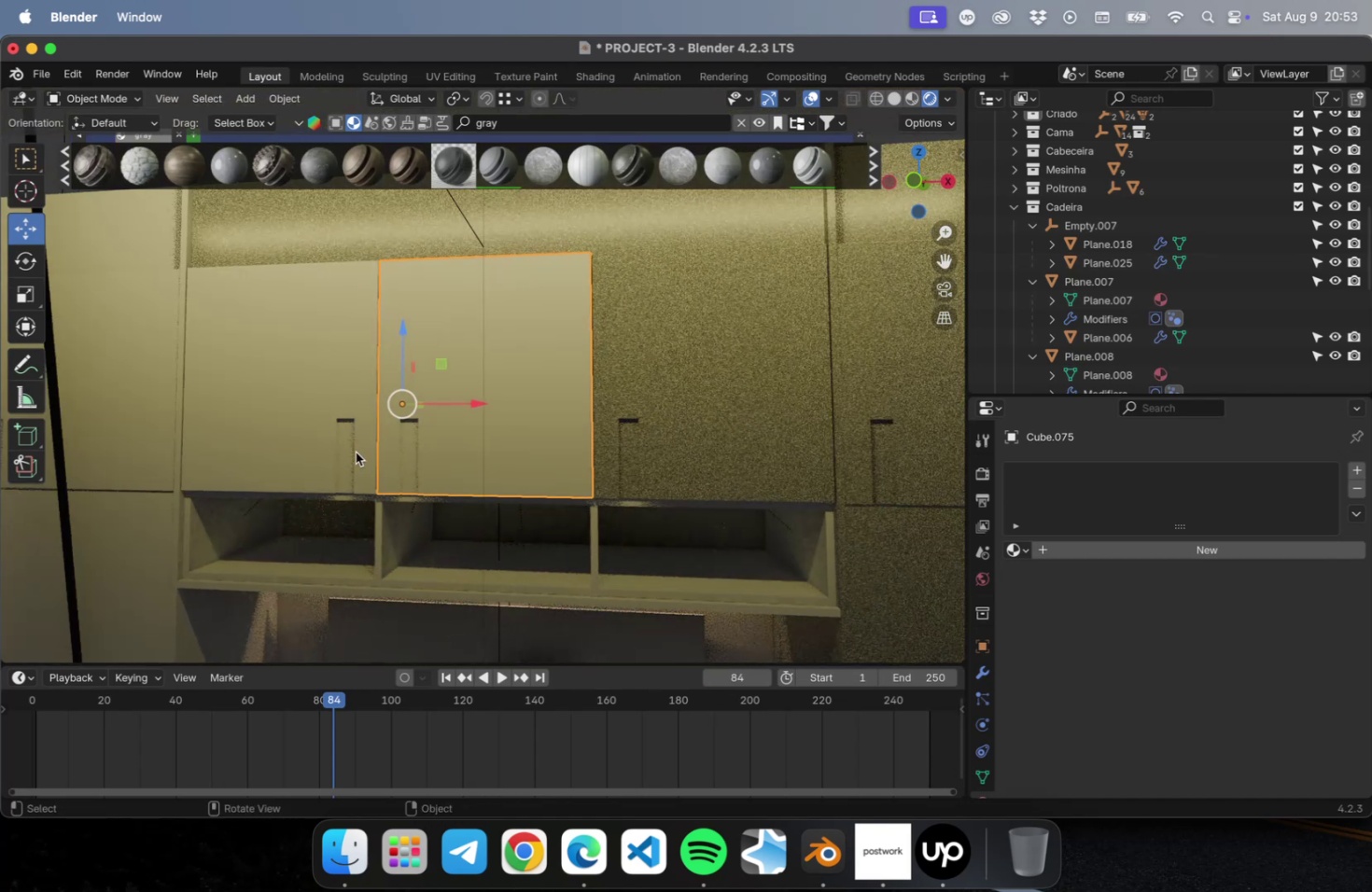 
hold_key(key=ShiftLeft, duration=1.25)
 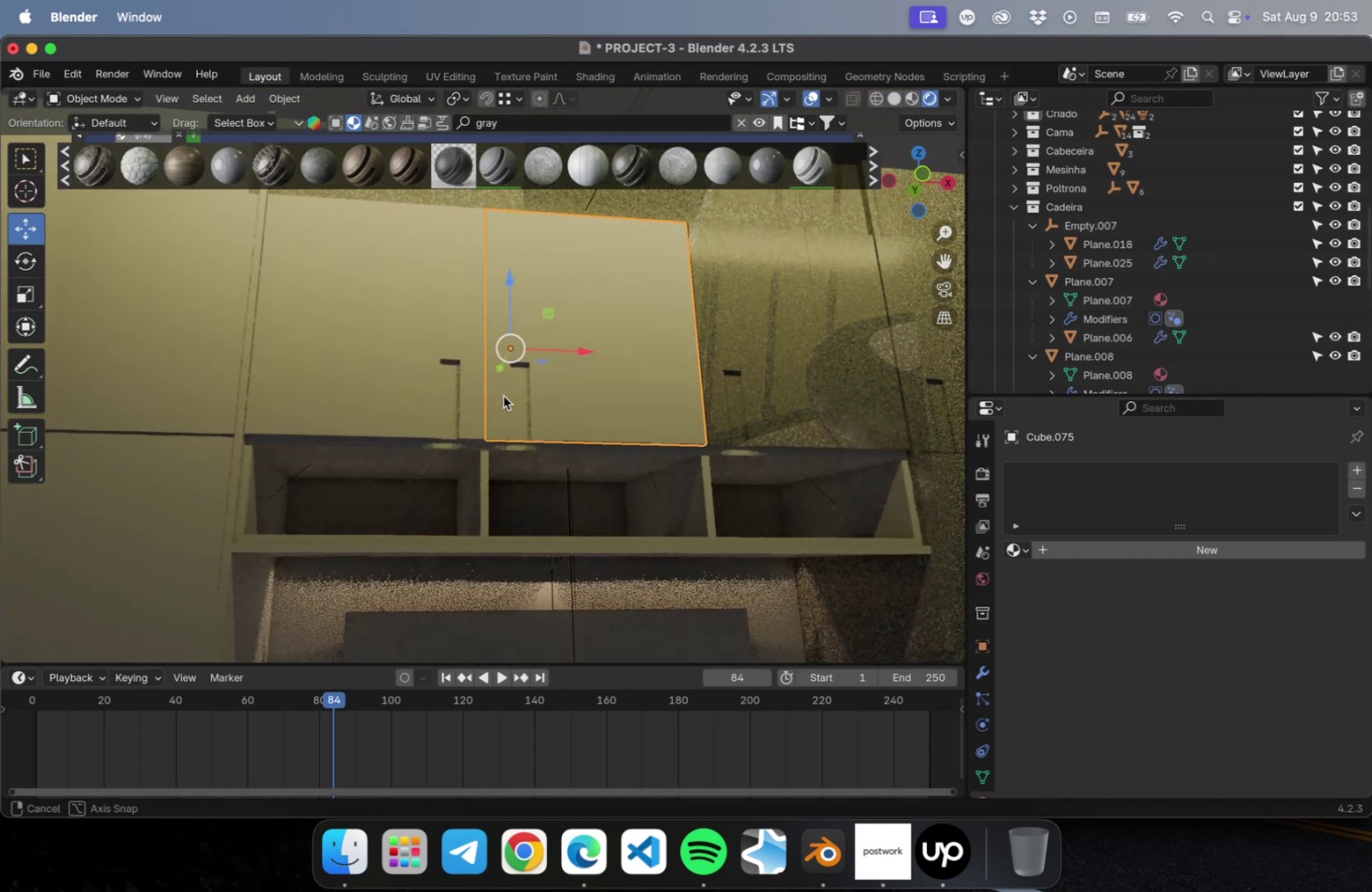 
scroll: coordinate [556, 411], scroll_direction: down, amount: 2.0
 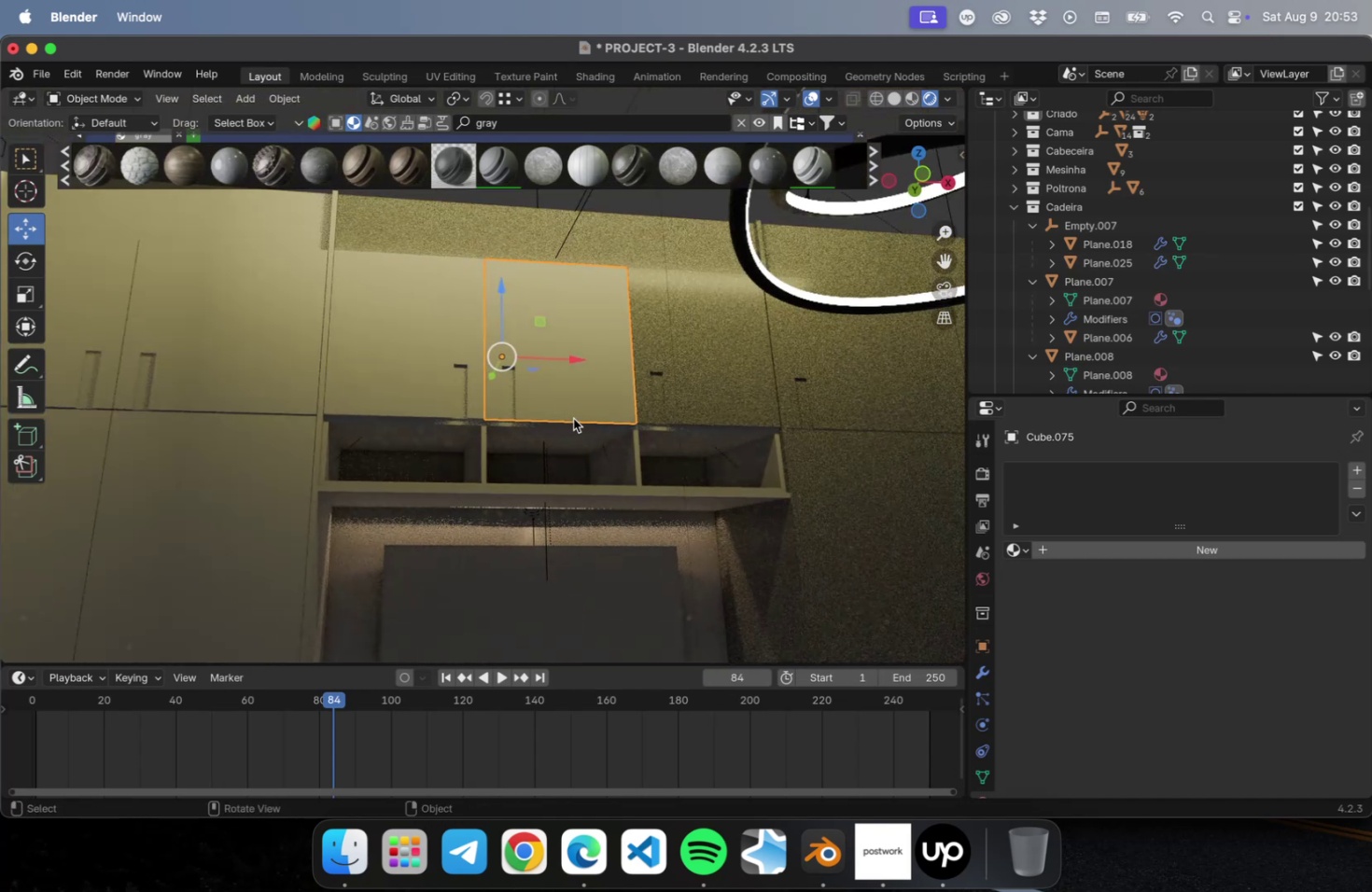 
hold_key(key=ShiftLeft, duration=0.9)
 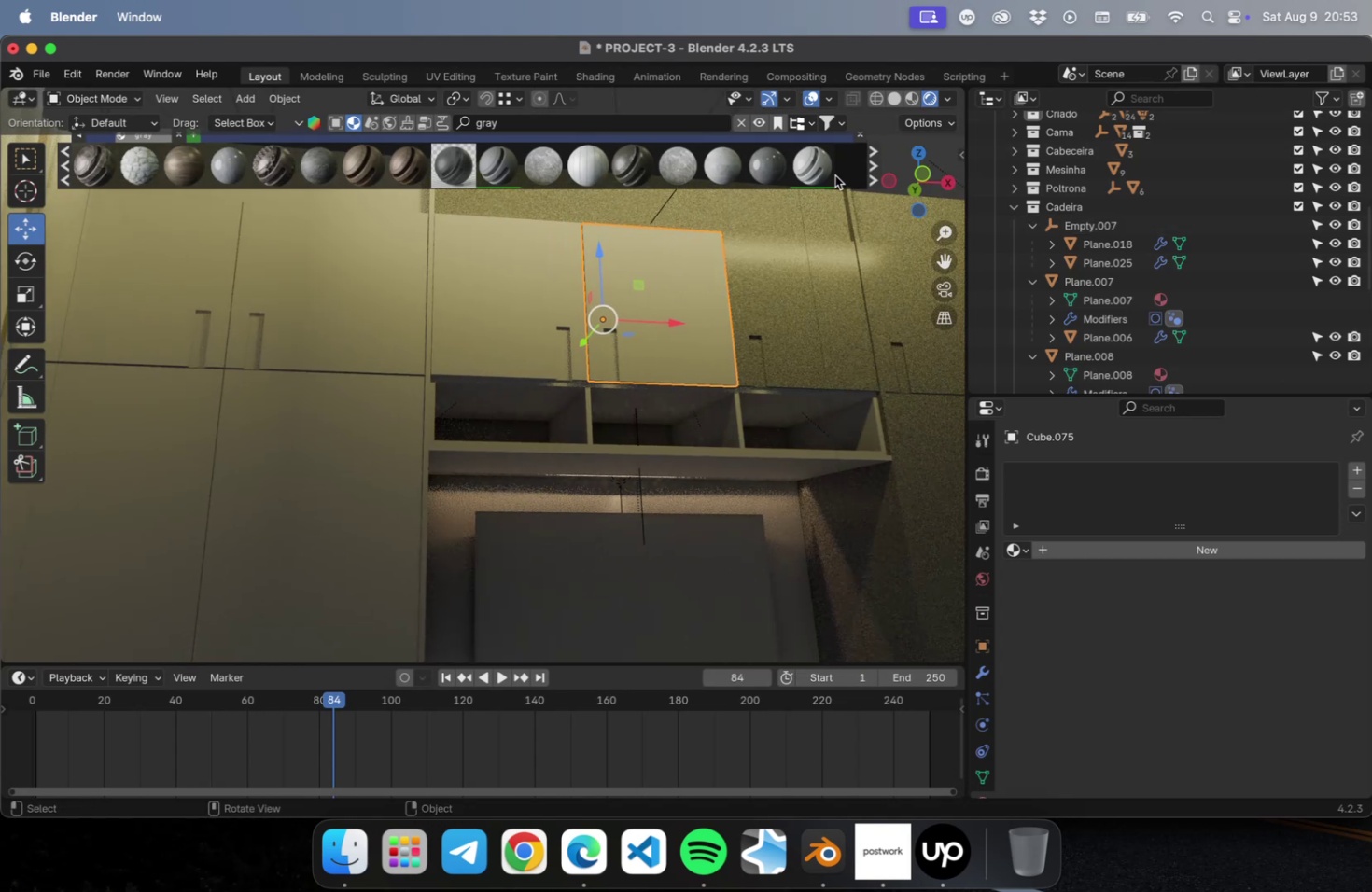 
double_click([820, 169])
 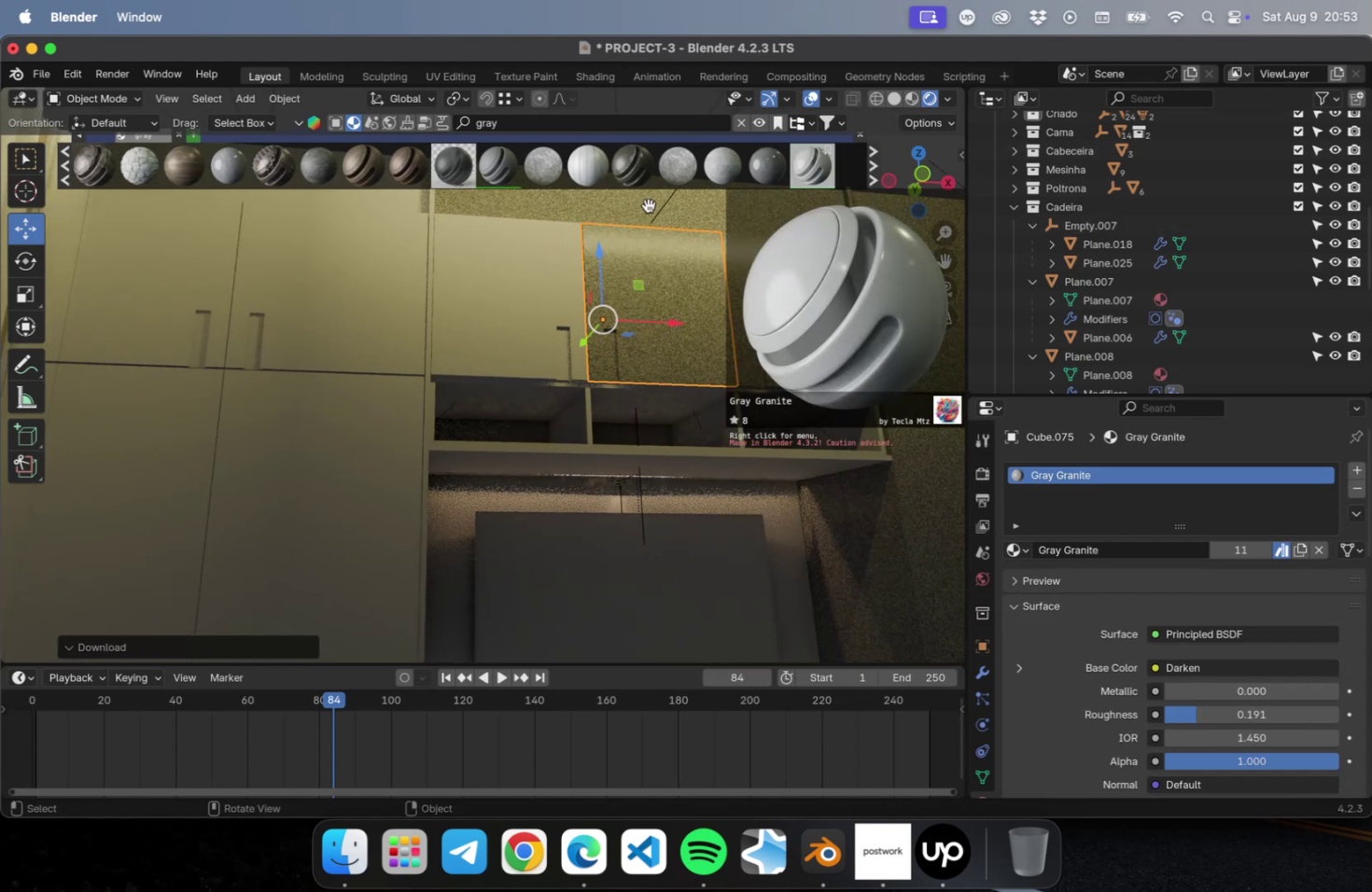 
left_click([526, 290])
 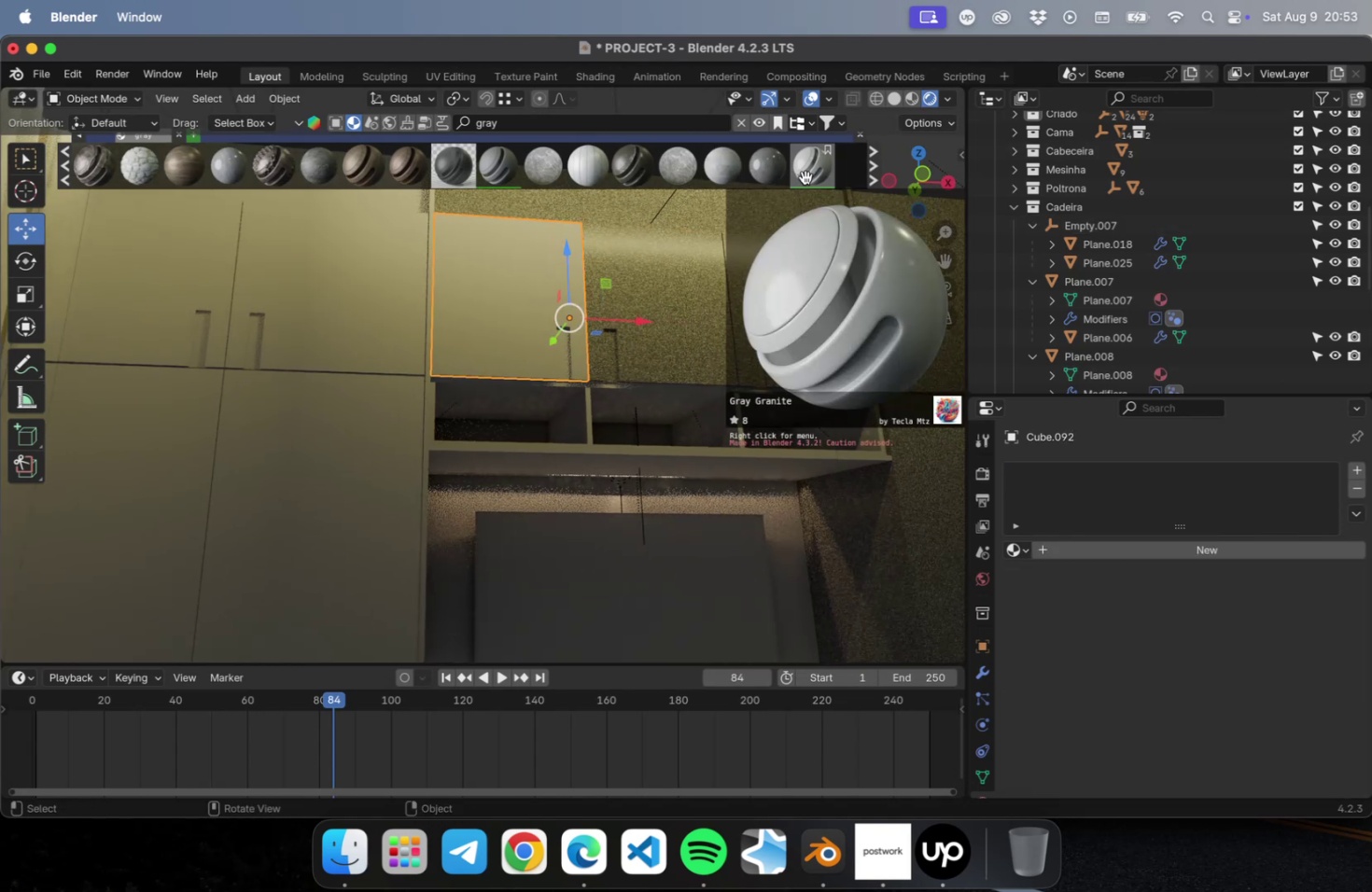 
double_click([805, 176])
 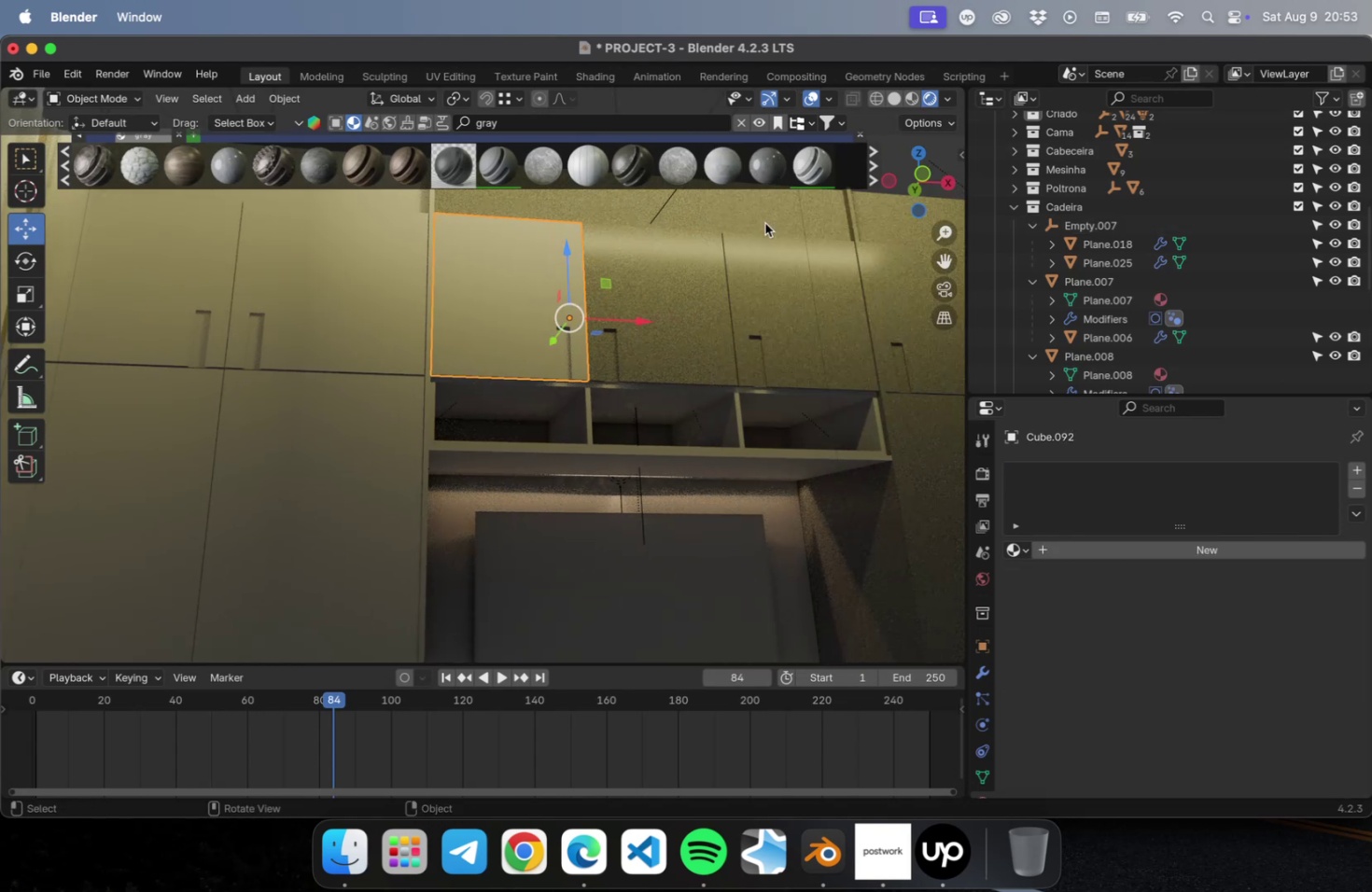 
left_click([819, 166])
 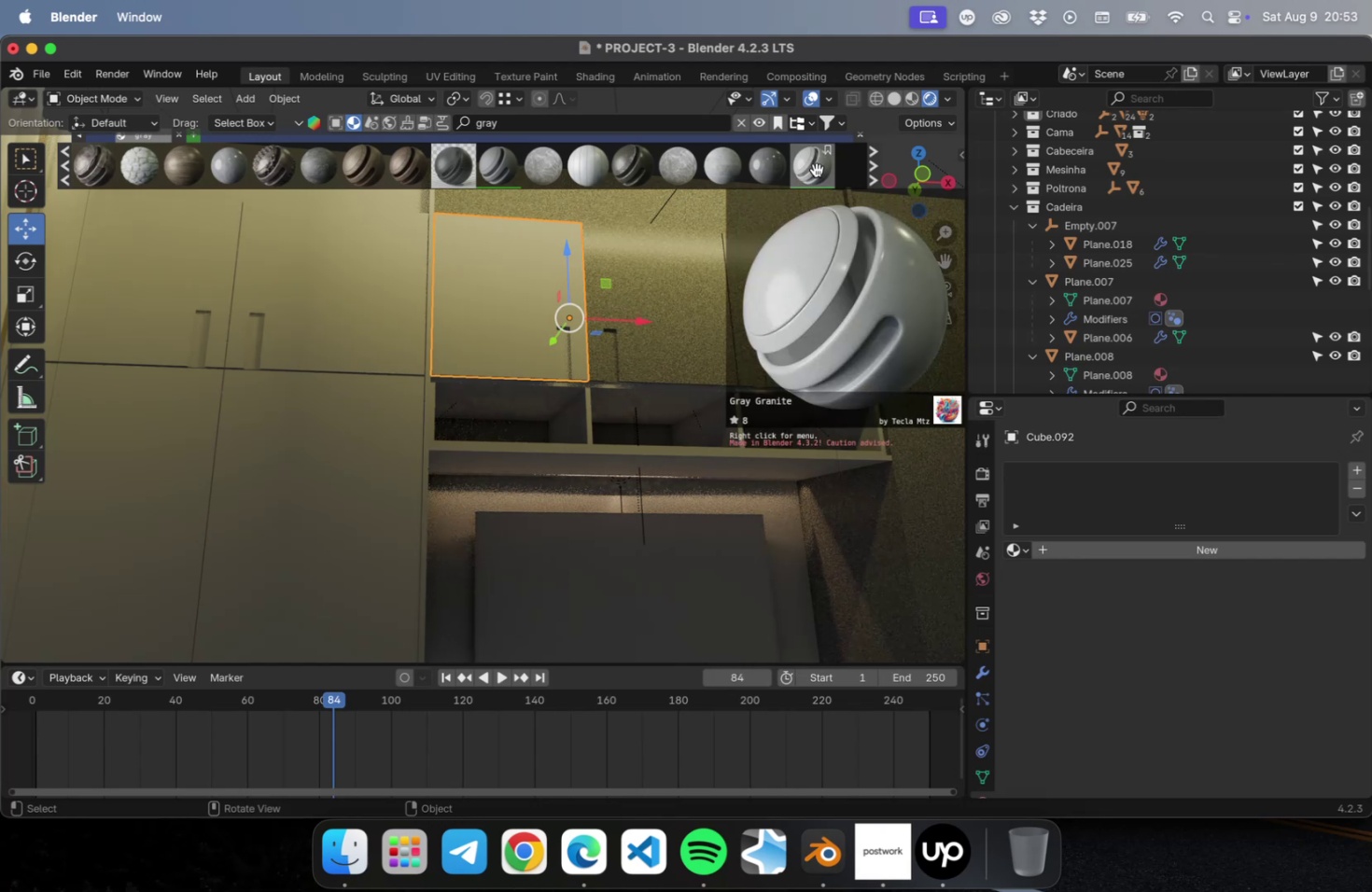 
left_click([816, 170])
 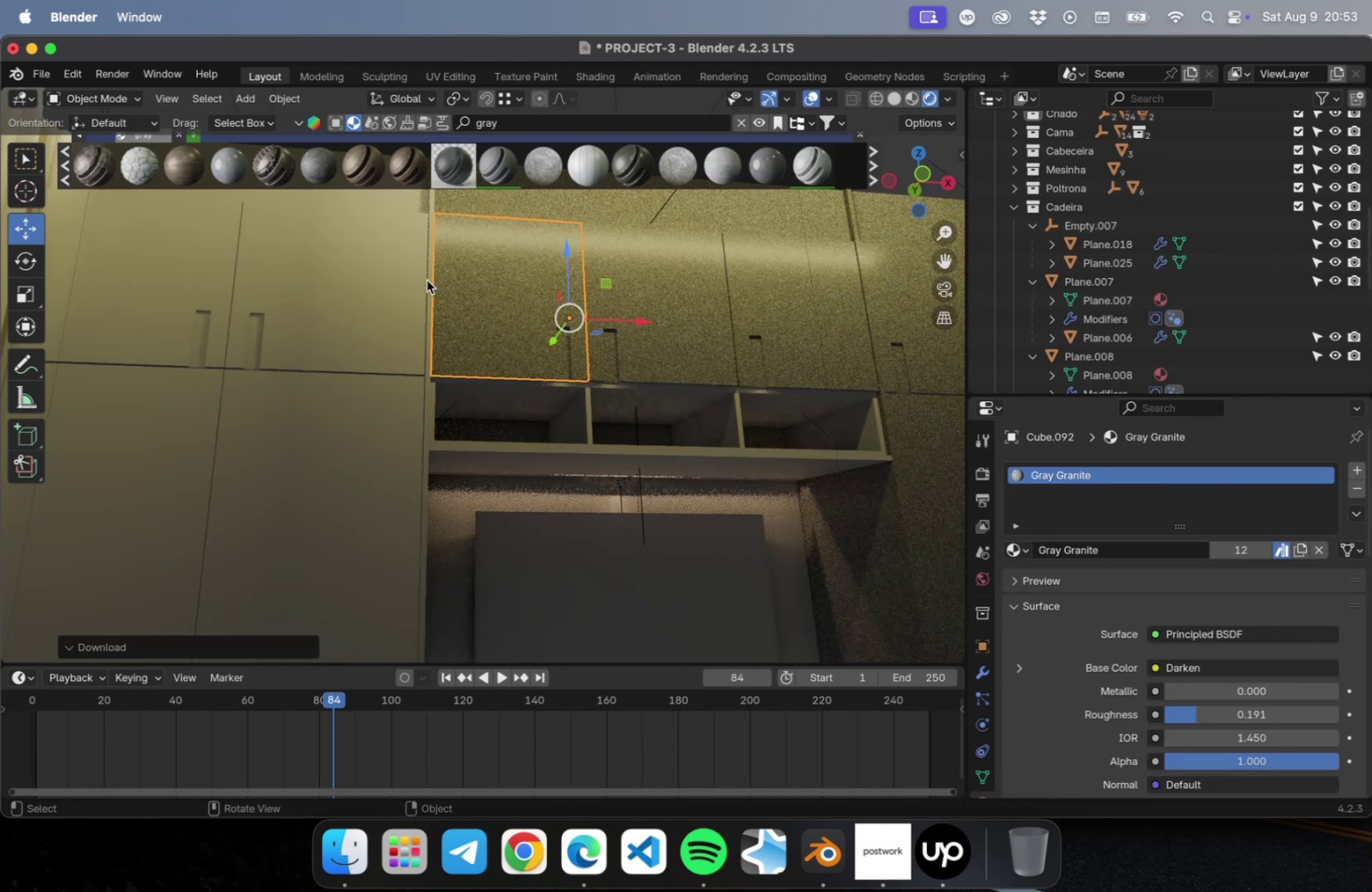 
left_click([368, 280])
 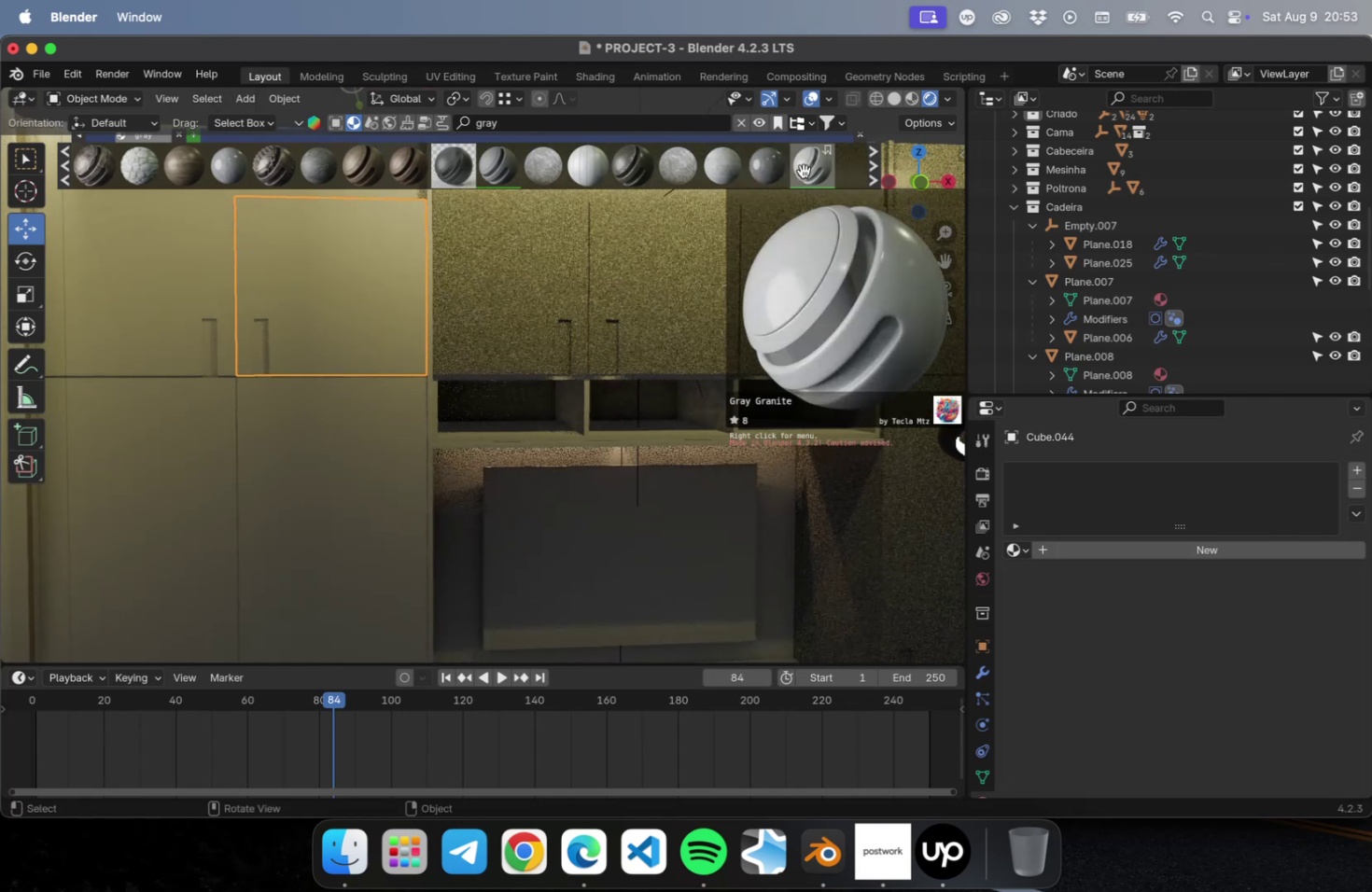 
left_click([809, 169])
 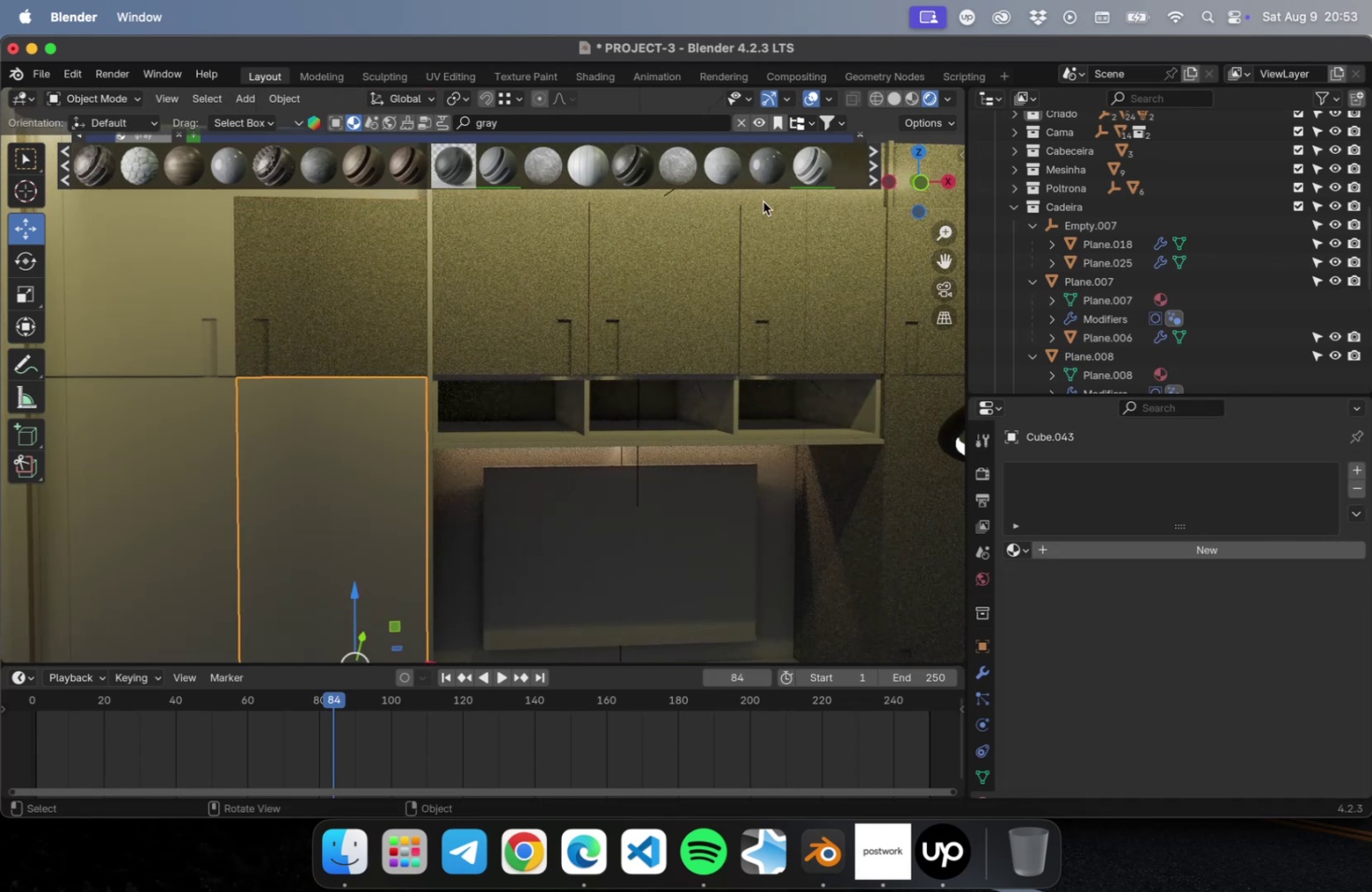 
left_click([808, 172])
 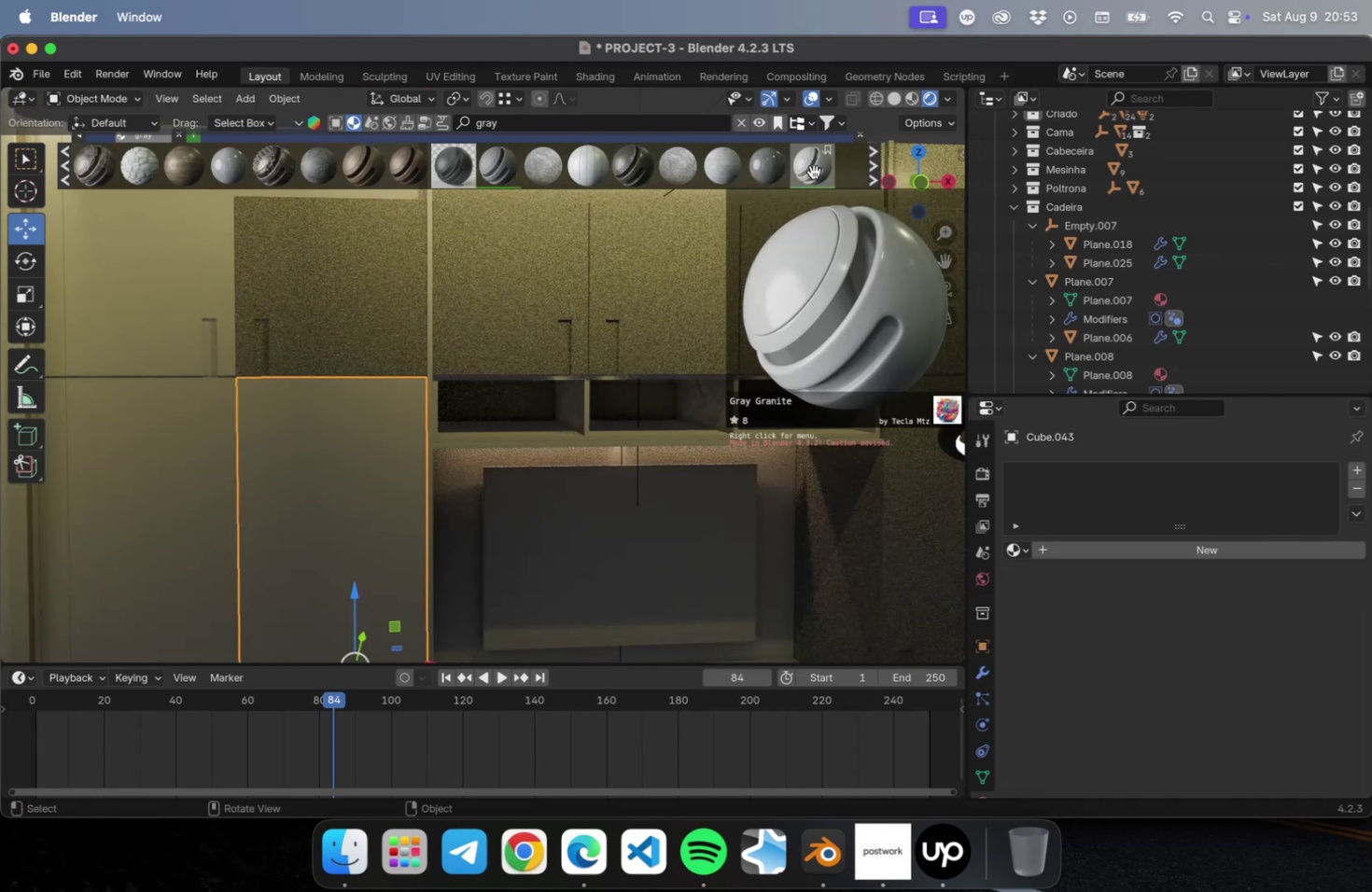 
left_click([813, 172])
 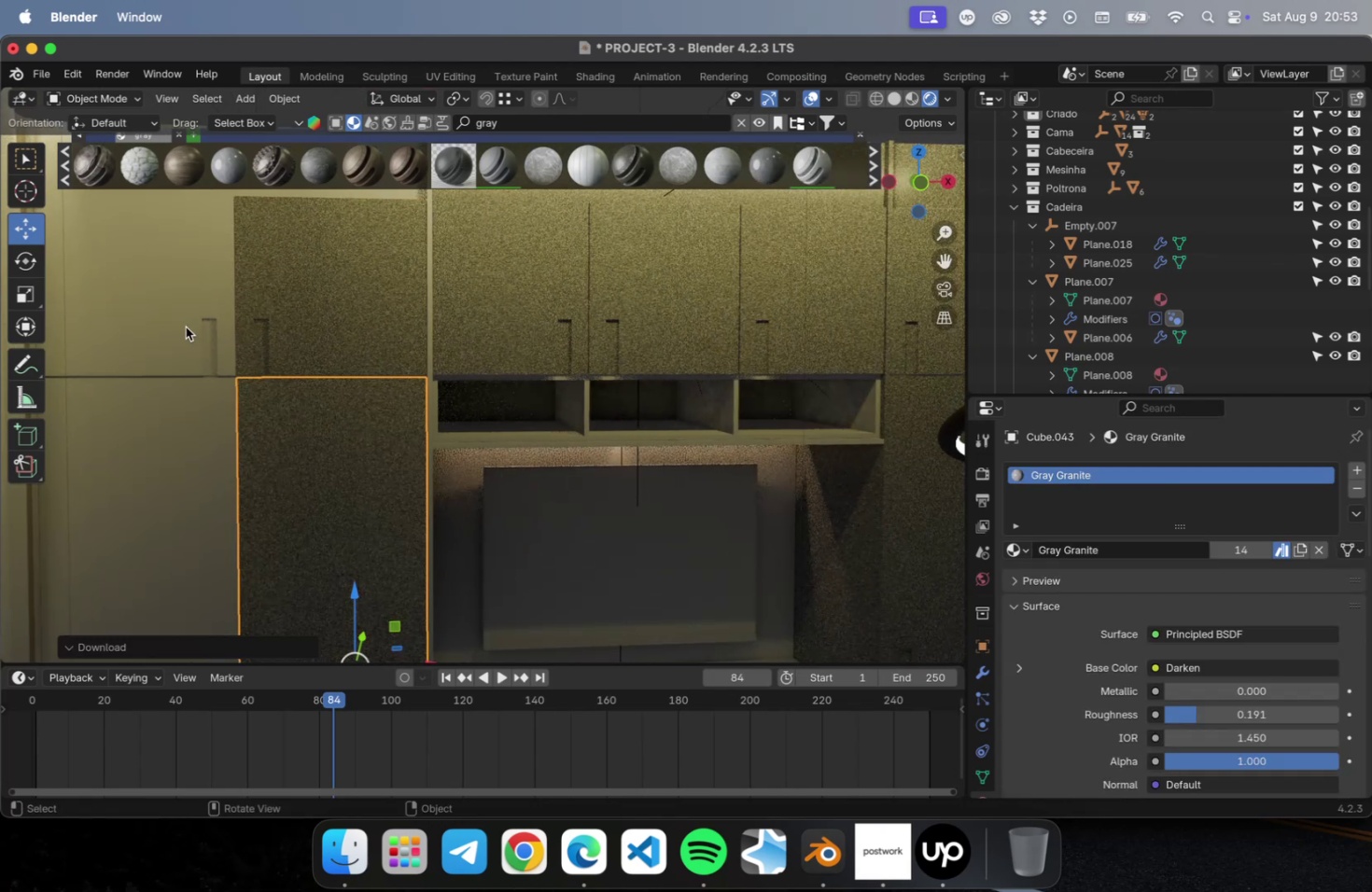 
left_click([163, 325])
 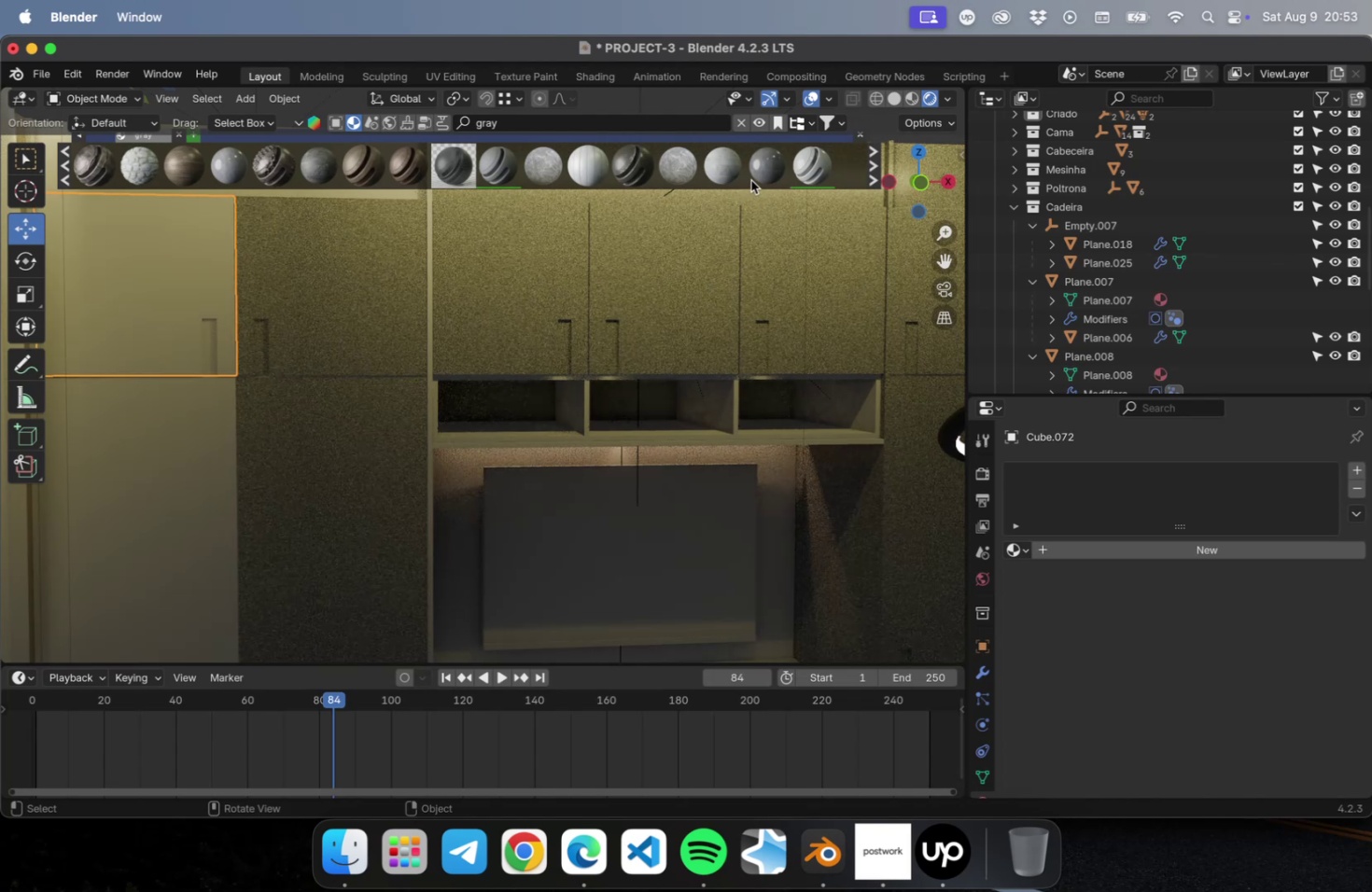 
left_click([811, 179])
 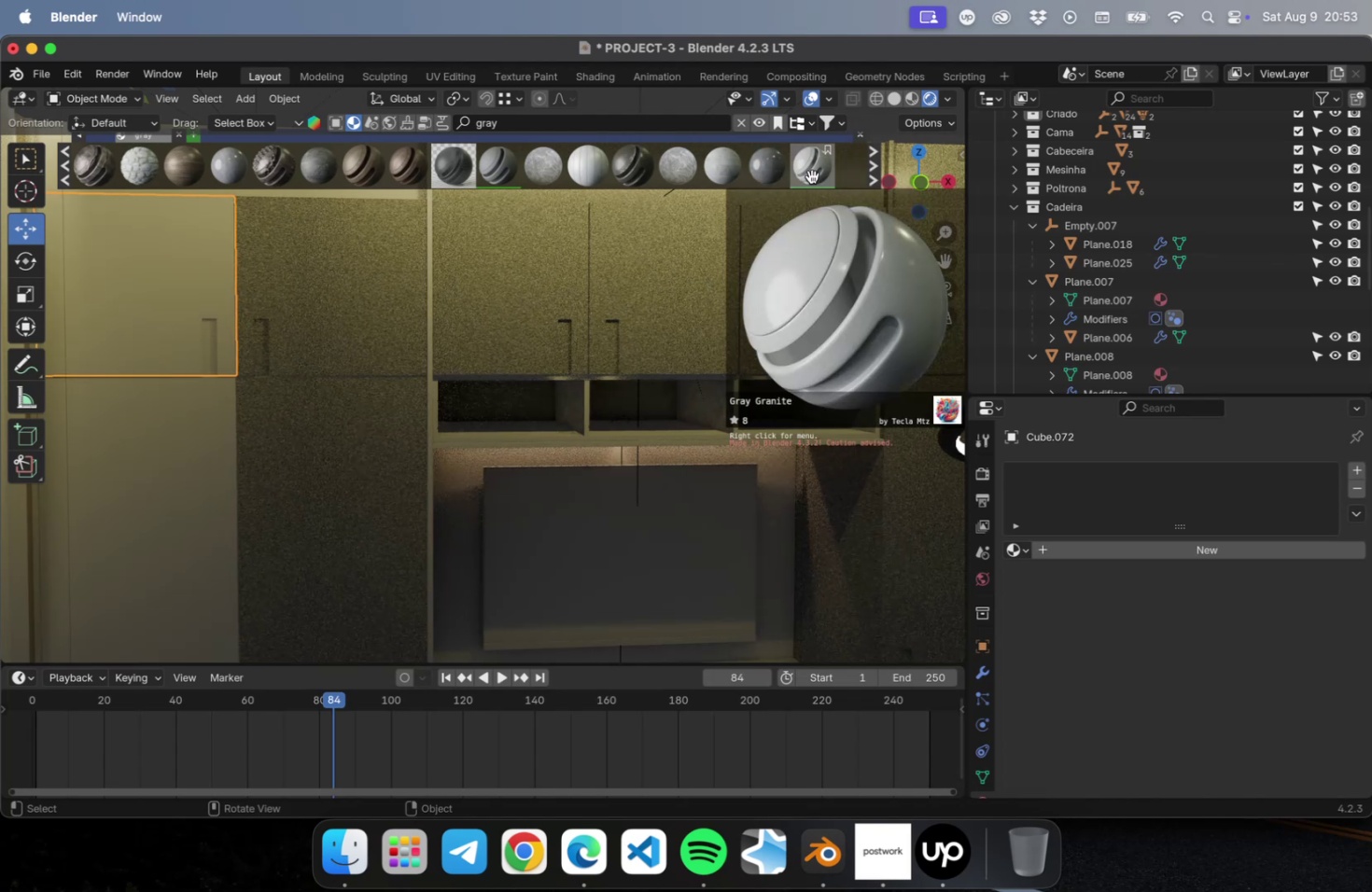 
left_click([811, 176])
 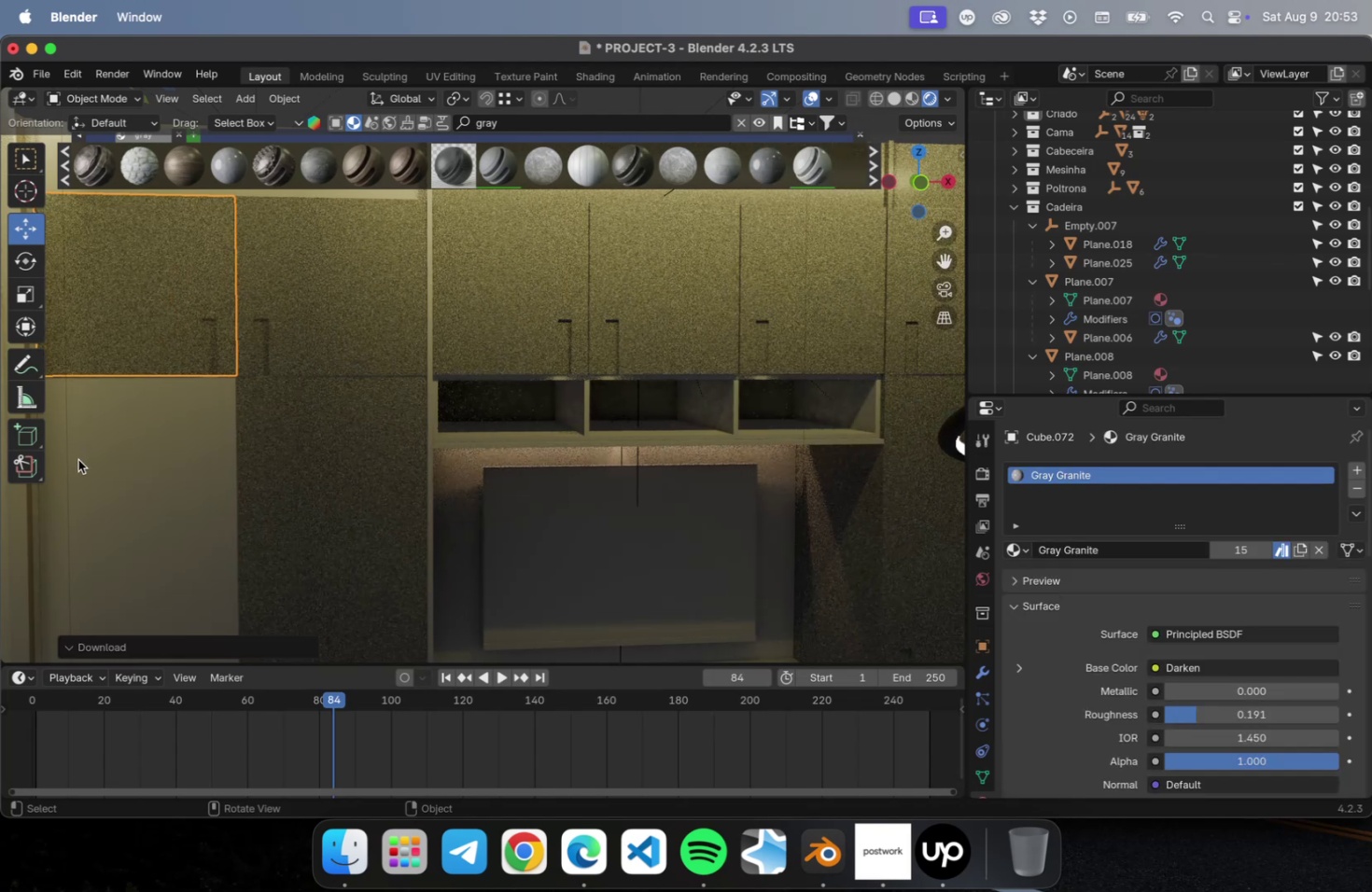 
left_click([110, 453])
 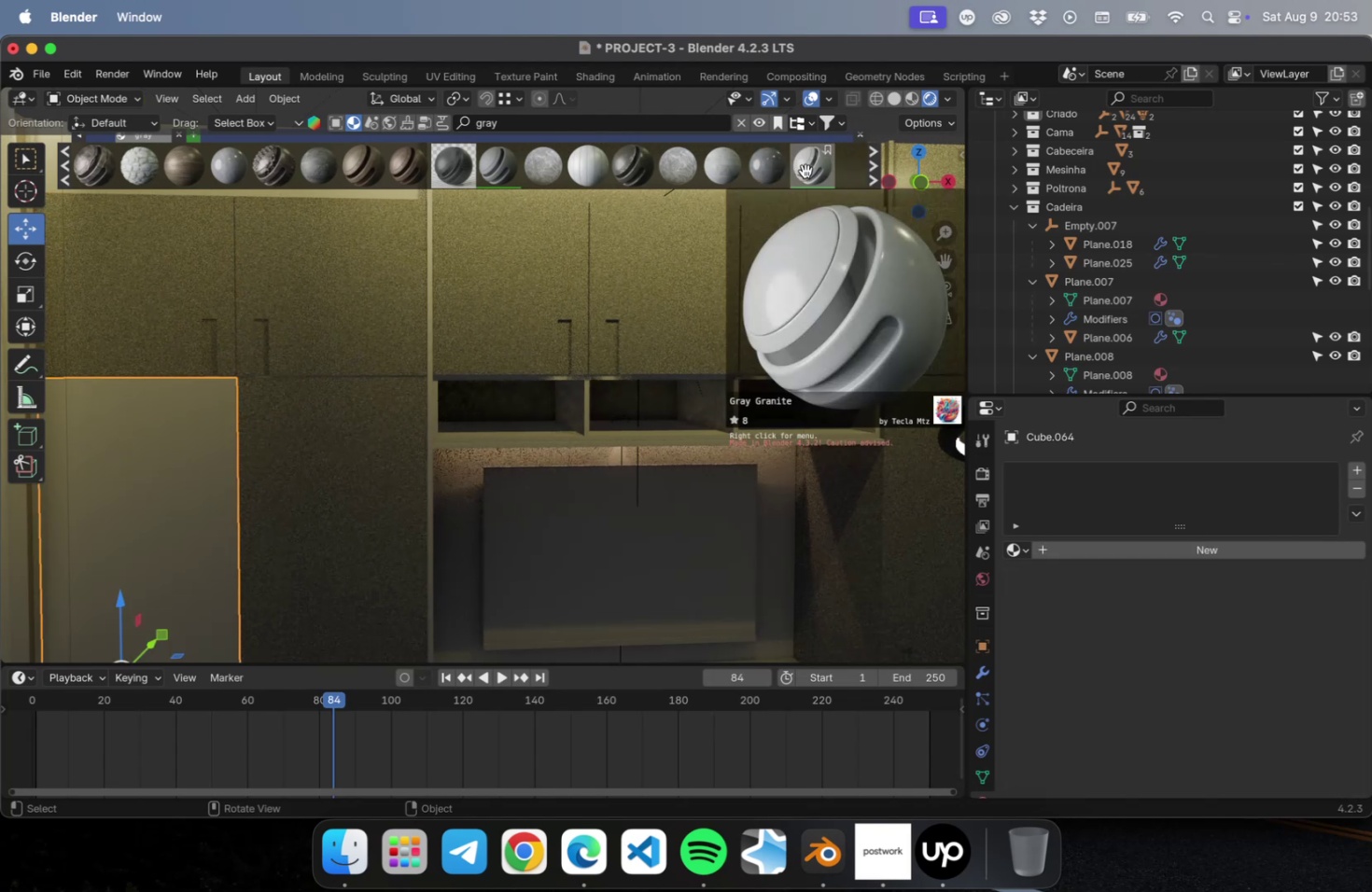 
double_click([807, 170])
 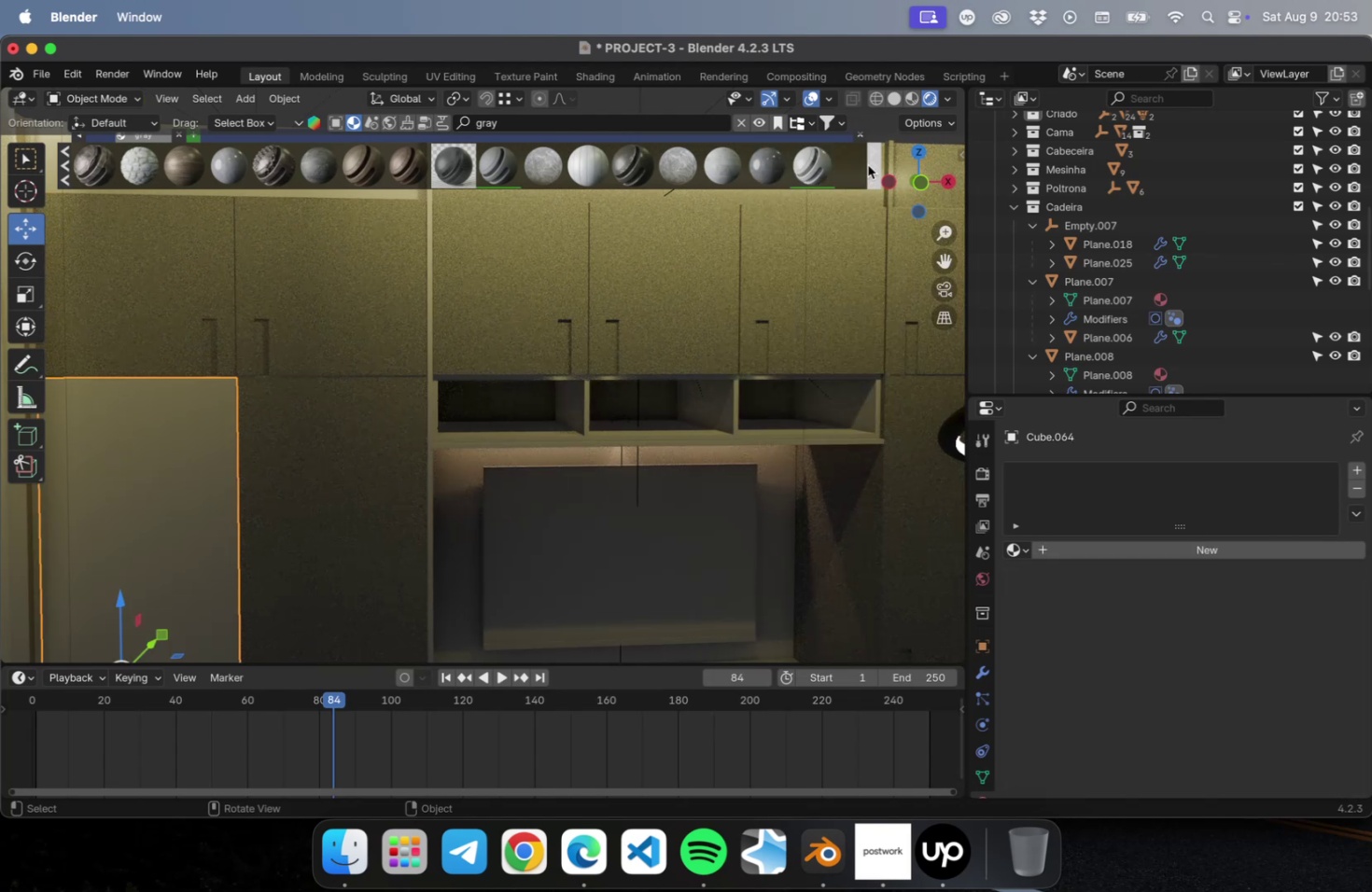 
left_click([797, 171])
 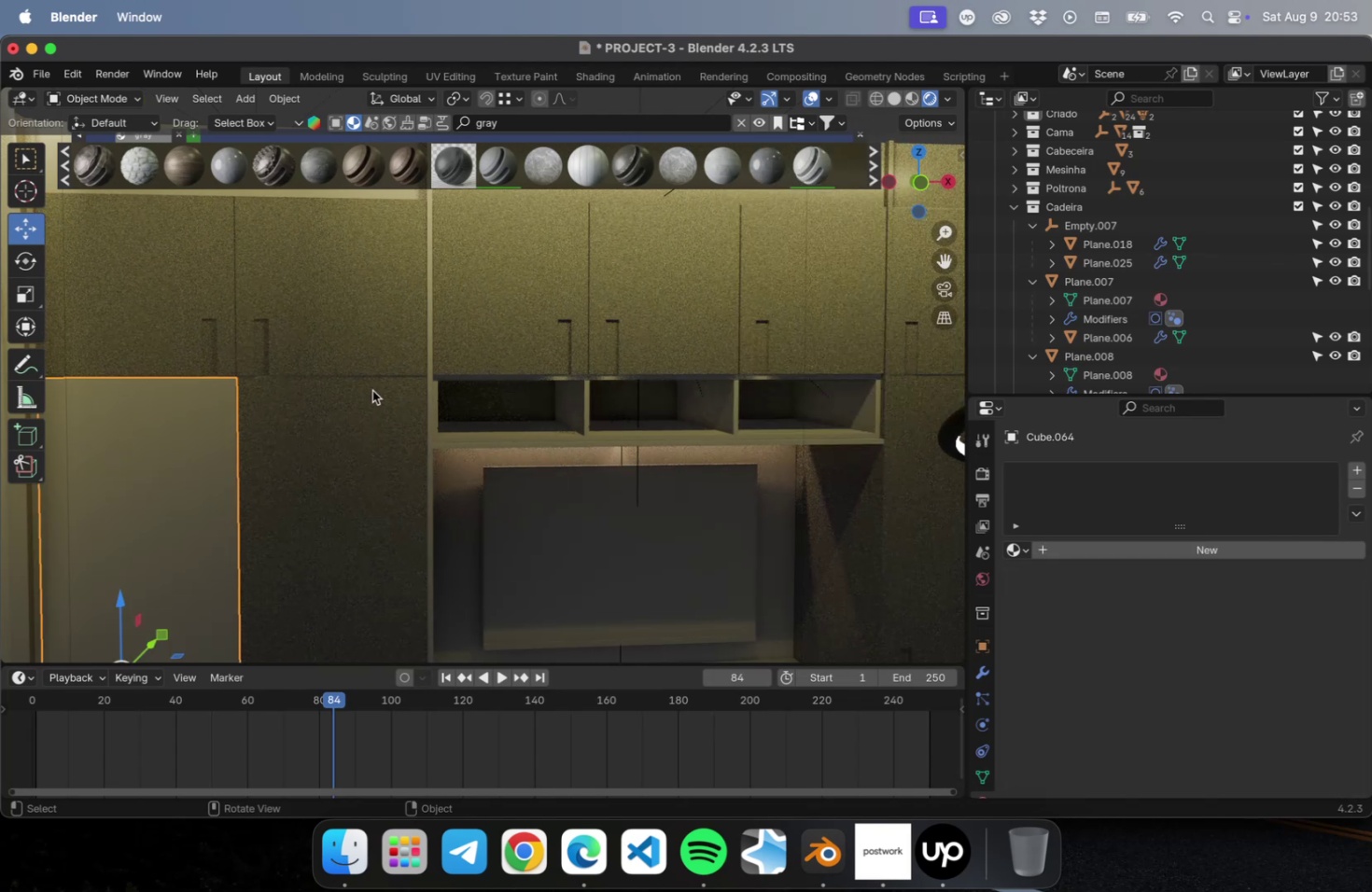 
hold_key(key=ShiftLeft, duration=0.97)
 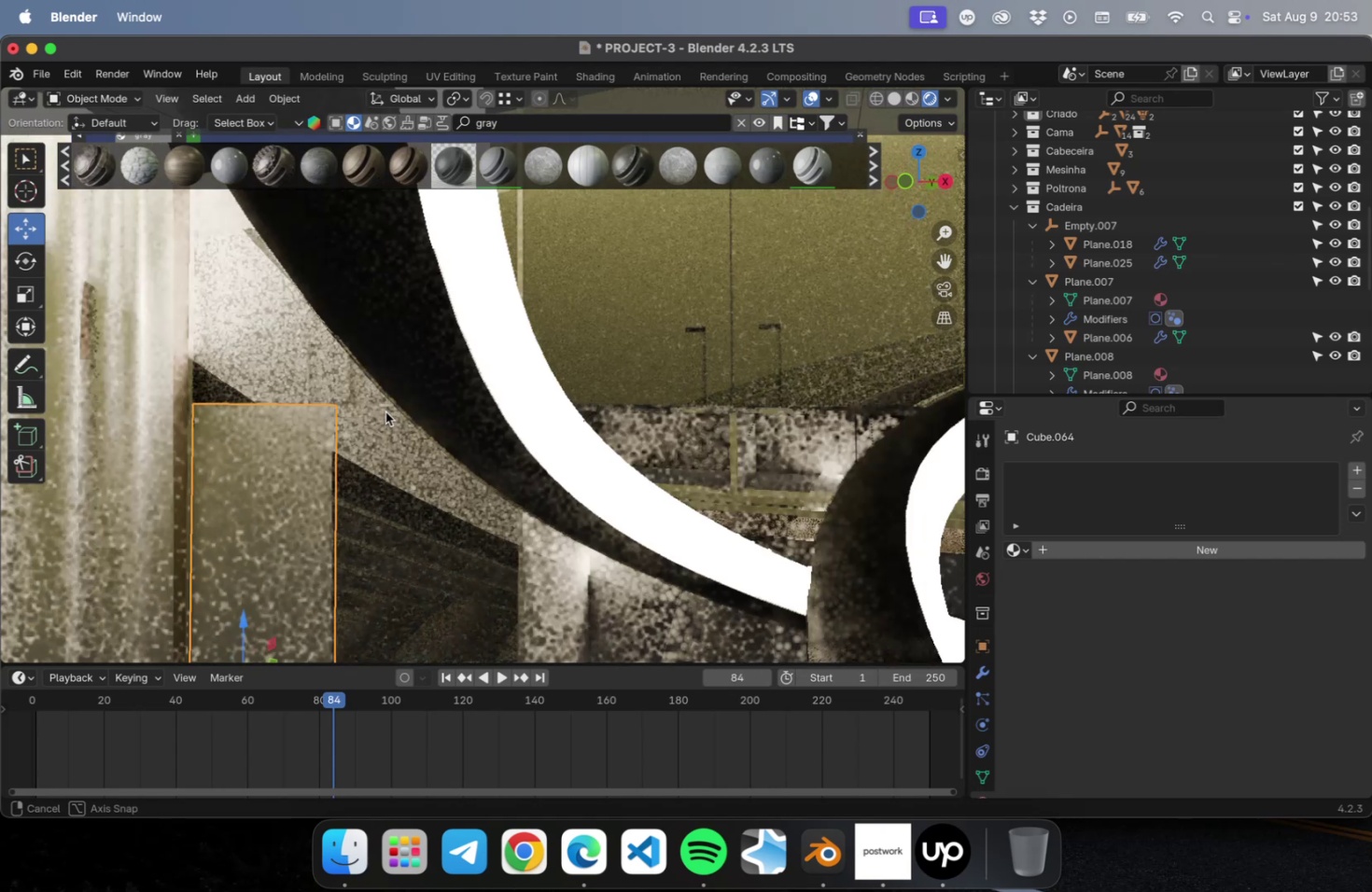 
hold_key(key=ShiftLeft, duration=0.92)
 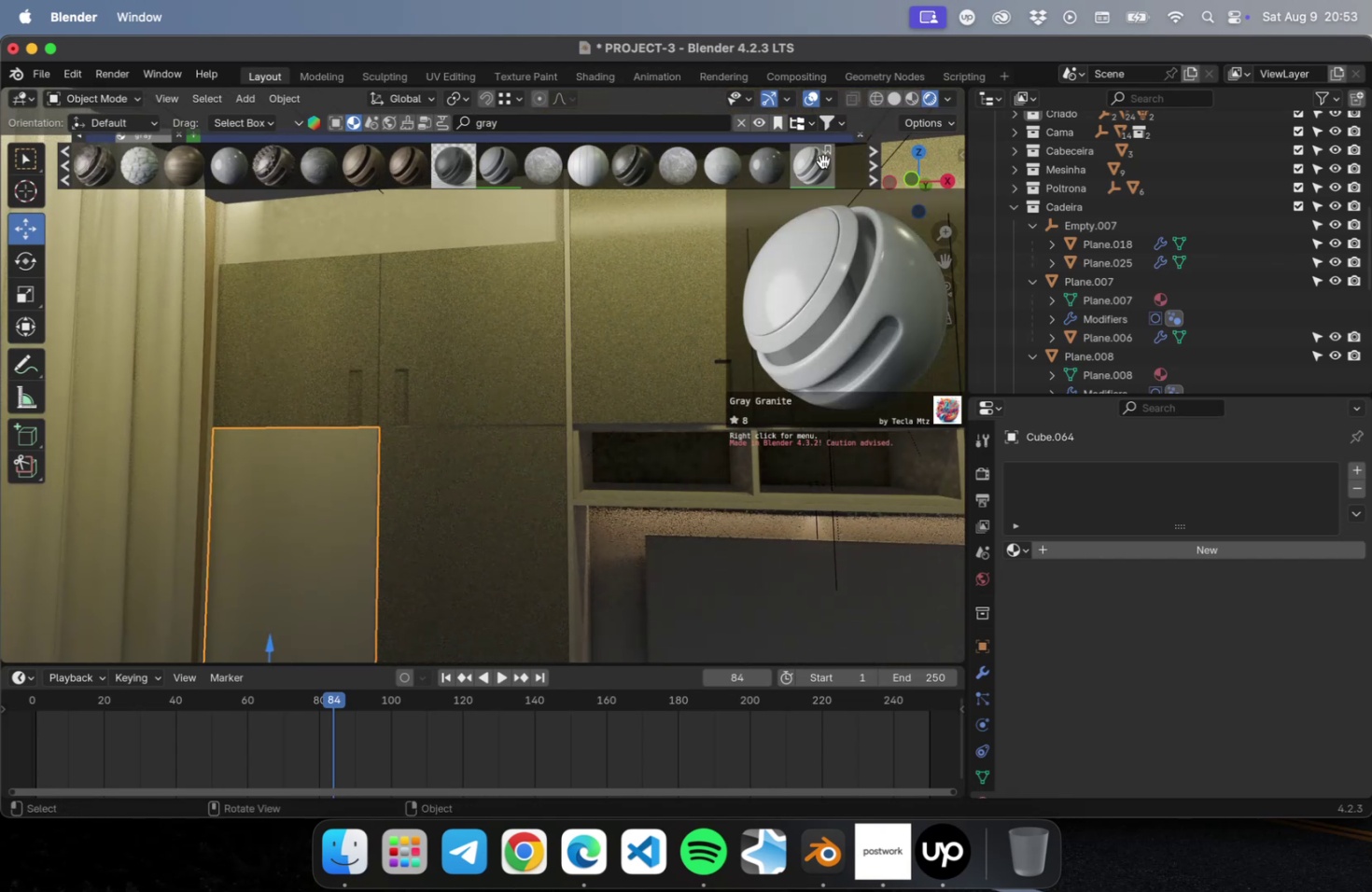 
left_click([821, 162])
 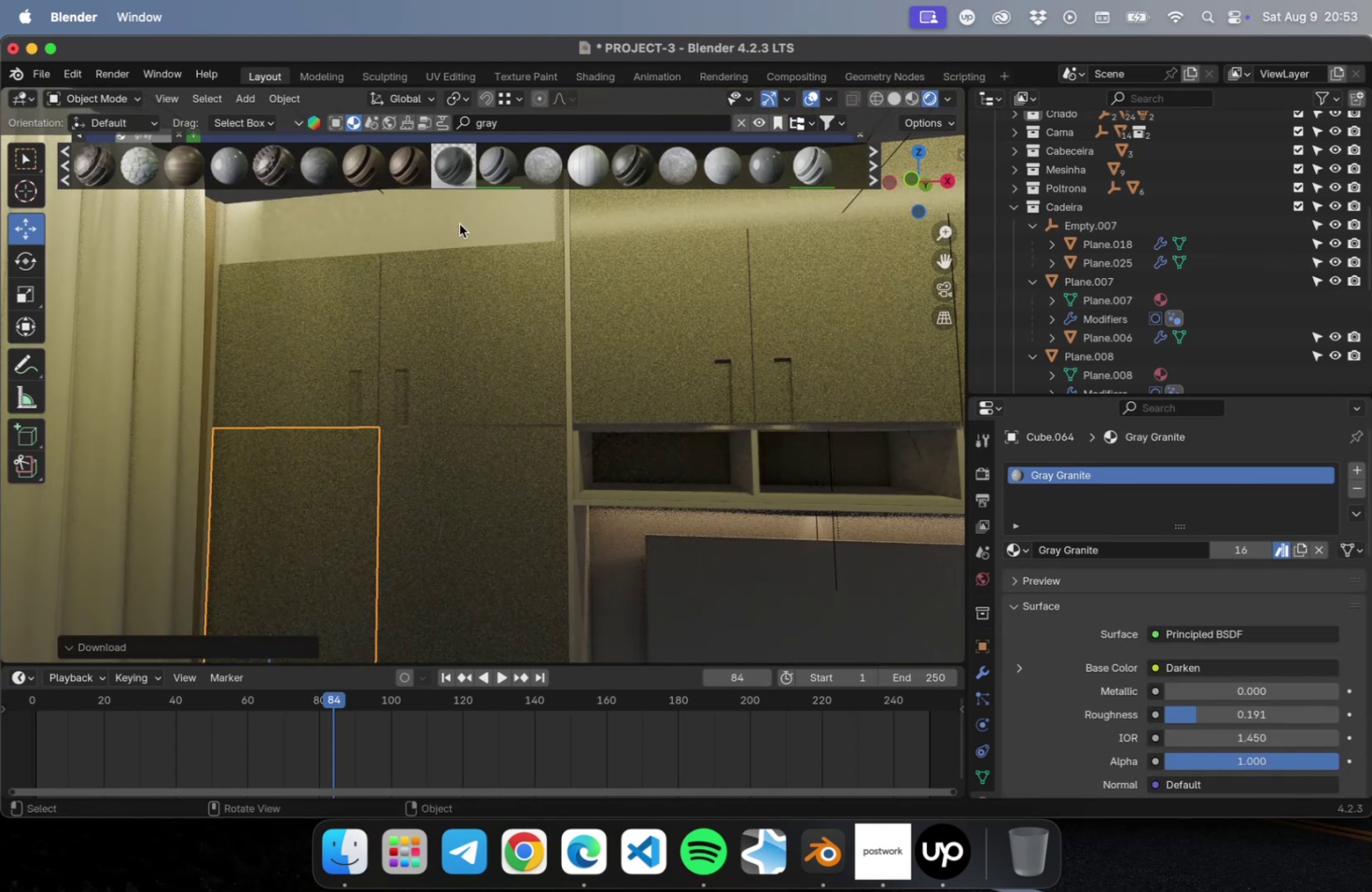 
left_click([459, 218])
 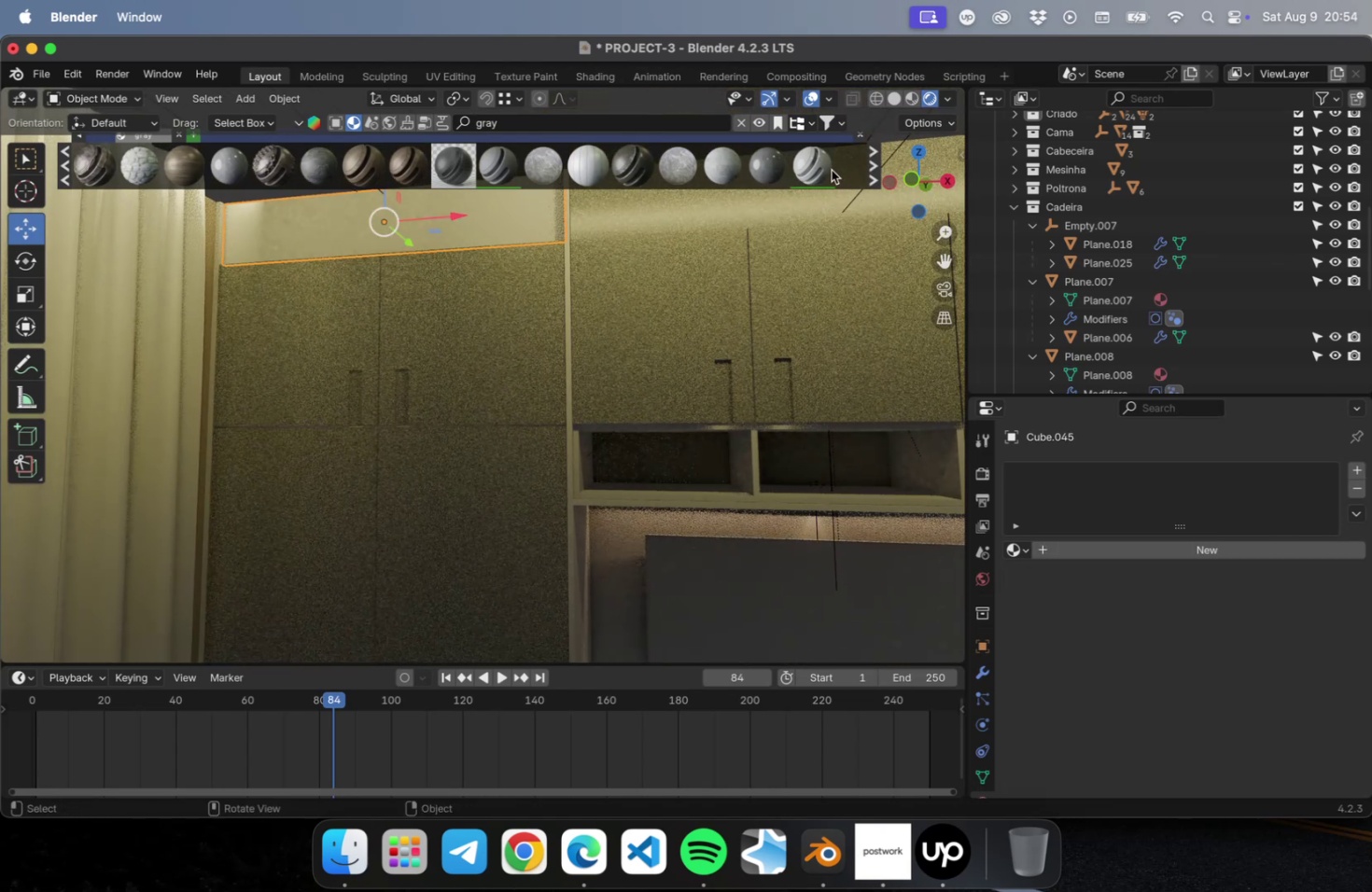 
left_click([821, 170])
 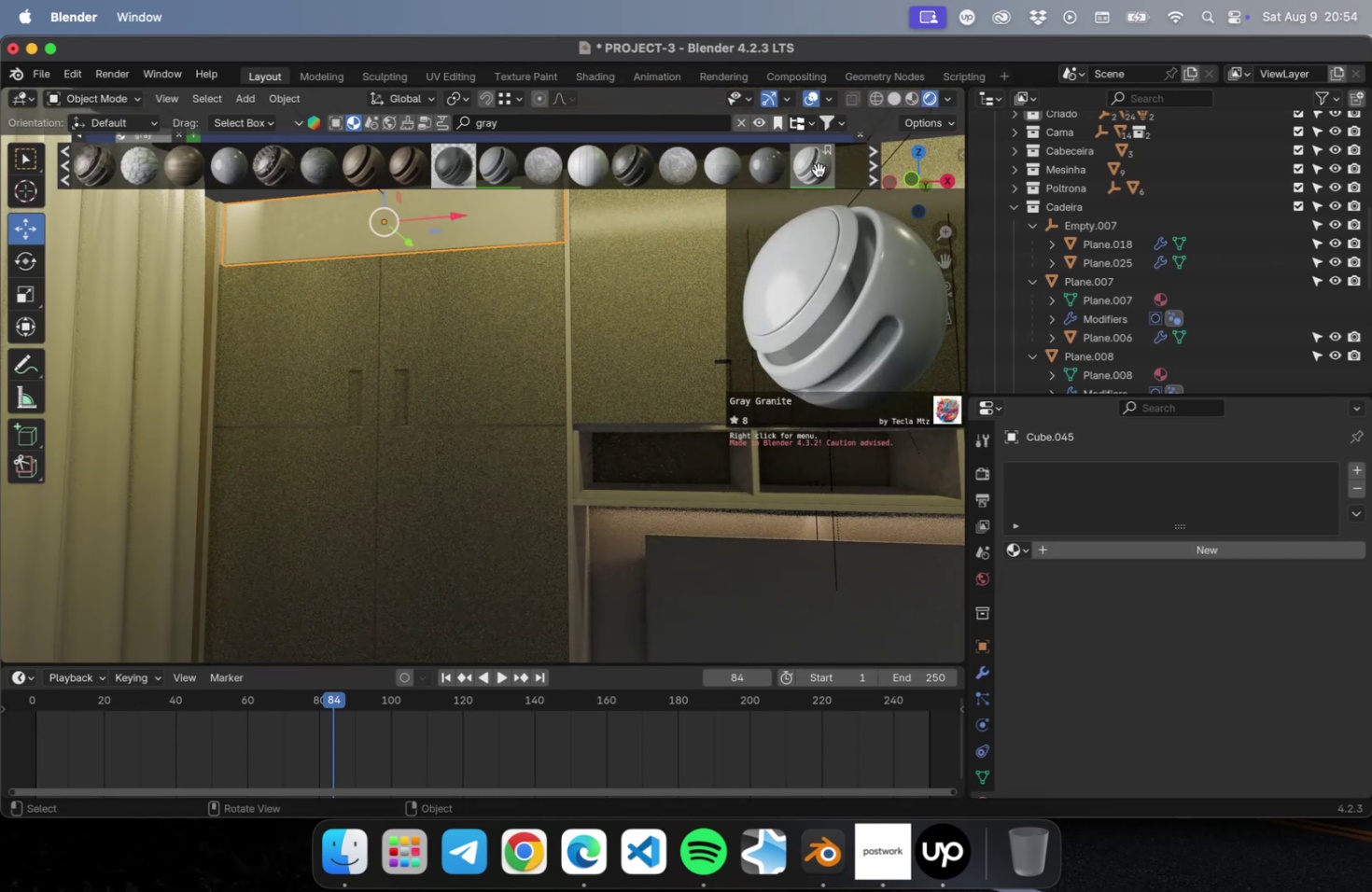 
left_click([817, 170])
 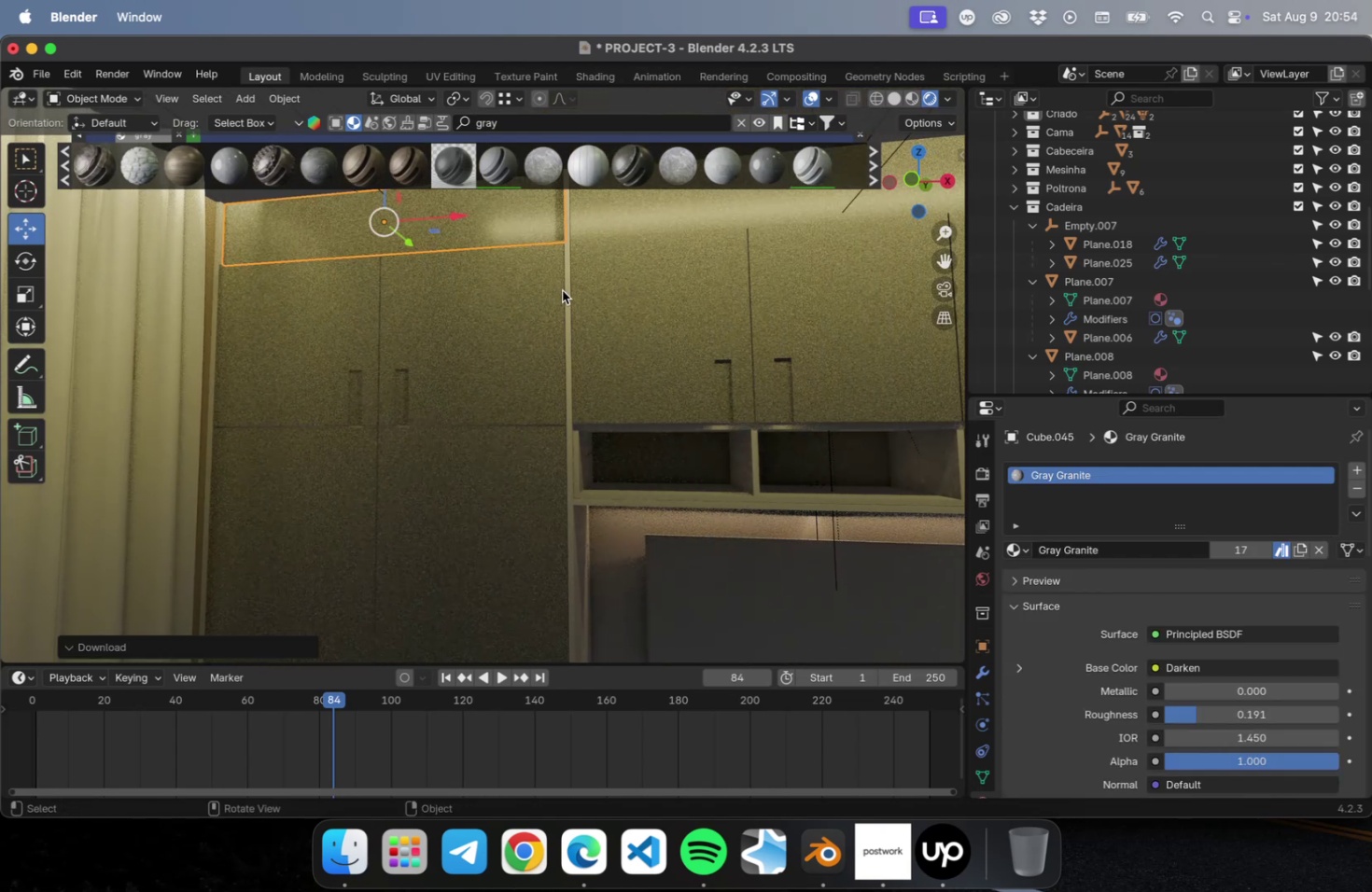 
left_click([566, 290])
 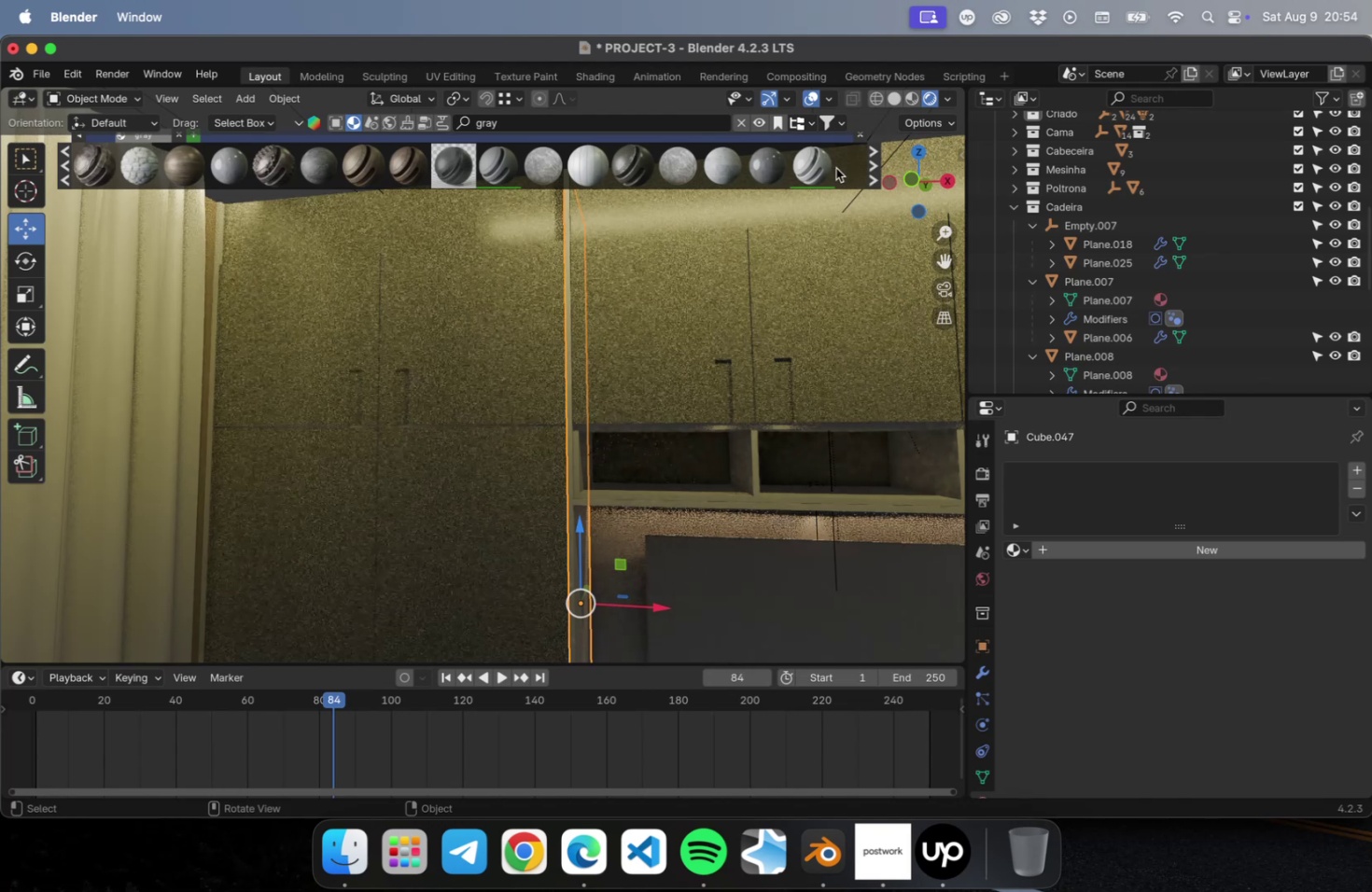 
left_click([823, 168])
 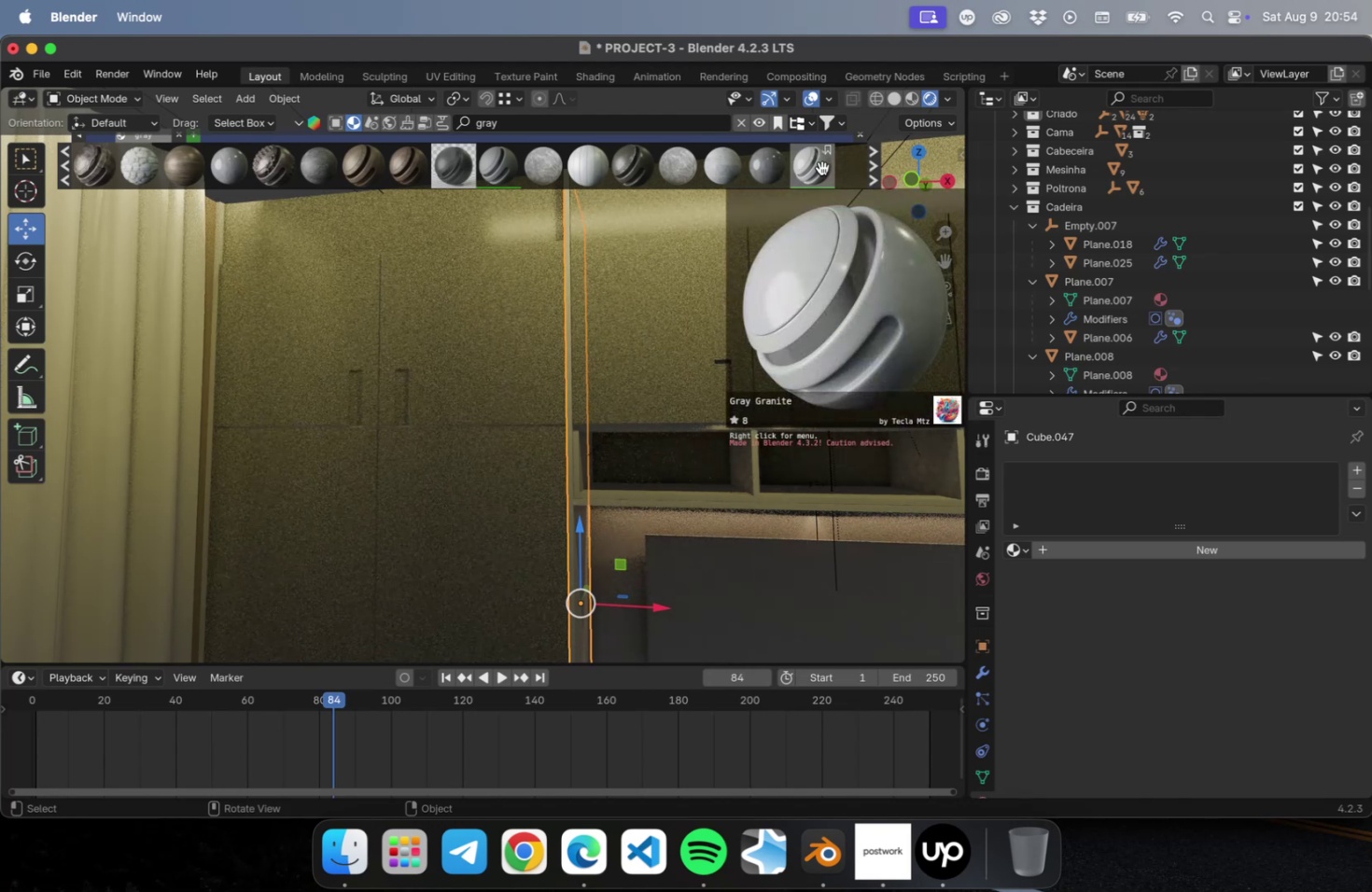 
left_click([820, 168])
 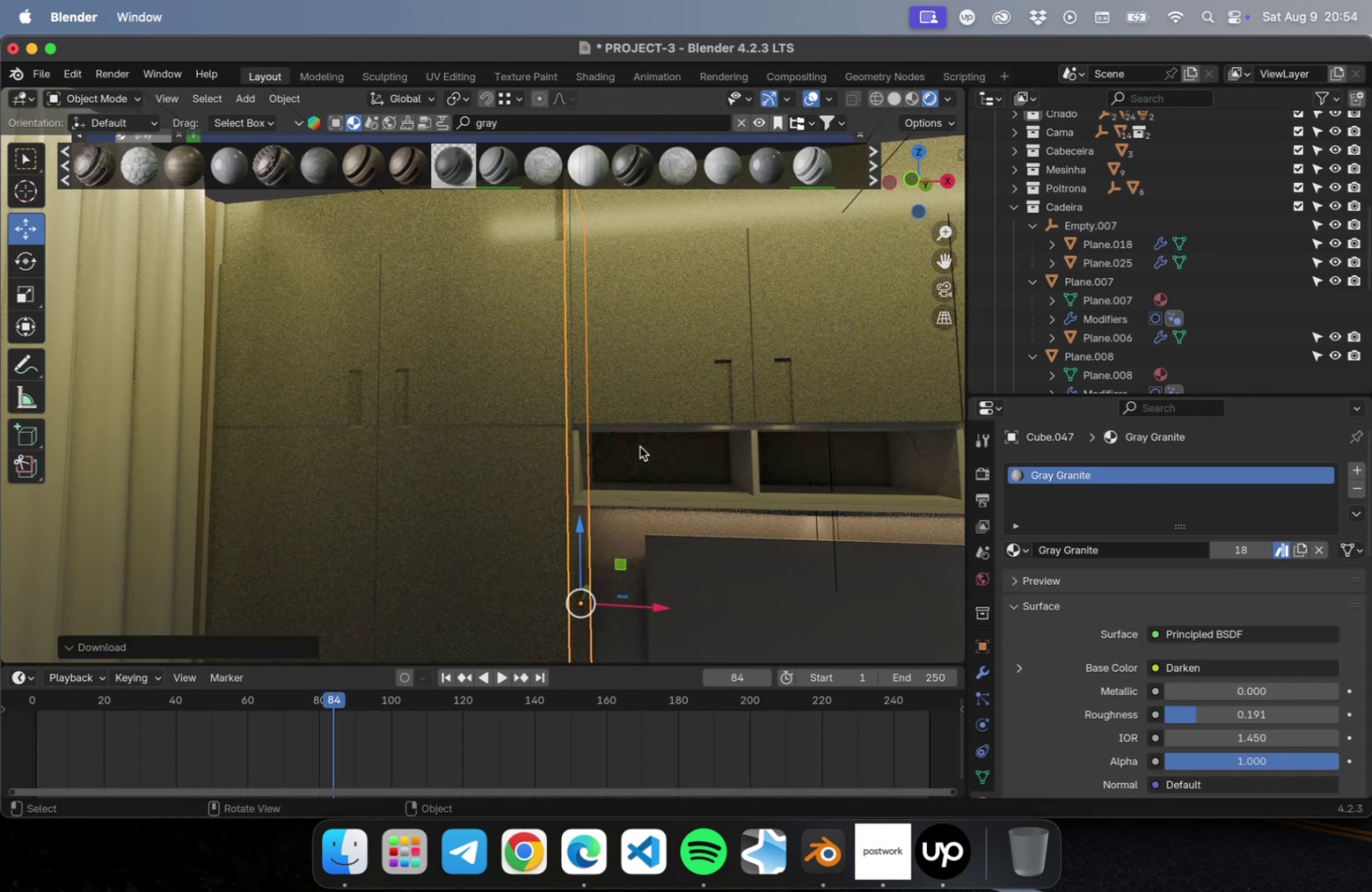 
hold_key(key=ShiftLeft, duration=1.04)
 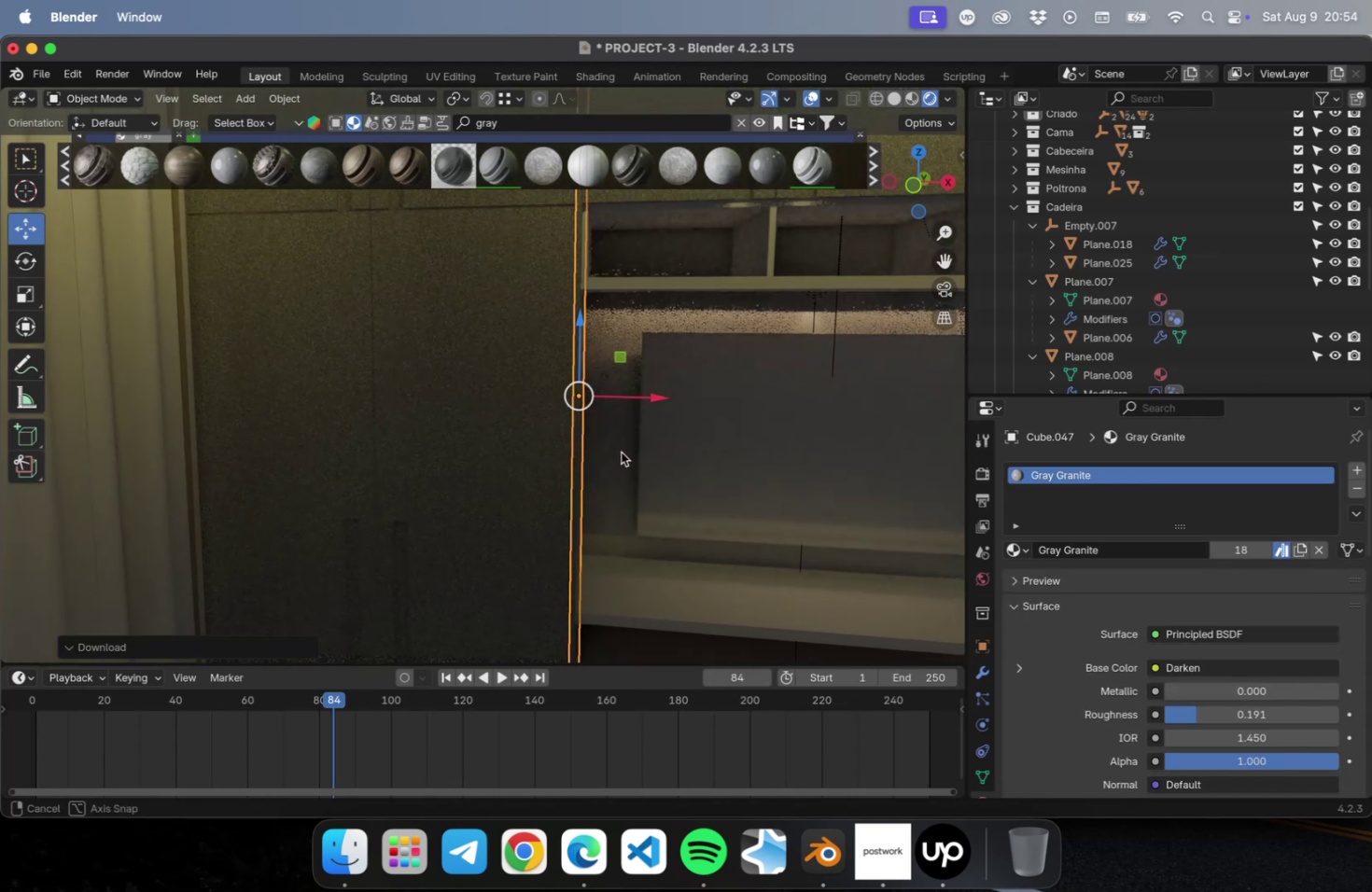 
scroll: coordinate [632, 457], scroll_direction: up, amount: 1.0
 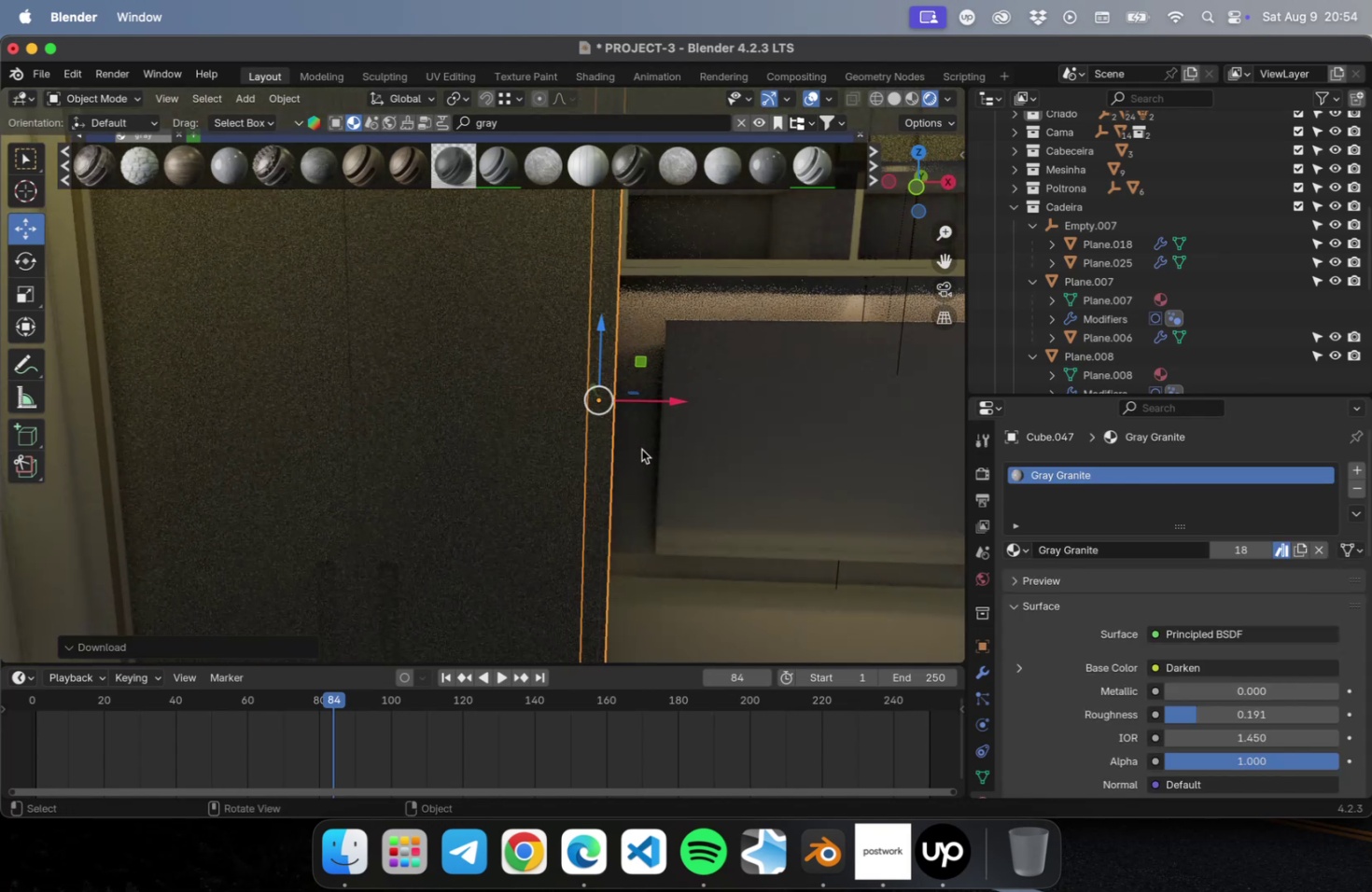 
hold_key(key=ShiftLeft, duration=2.27)
 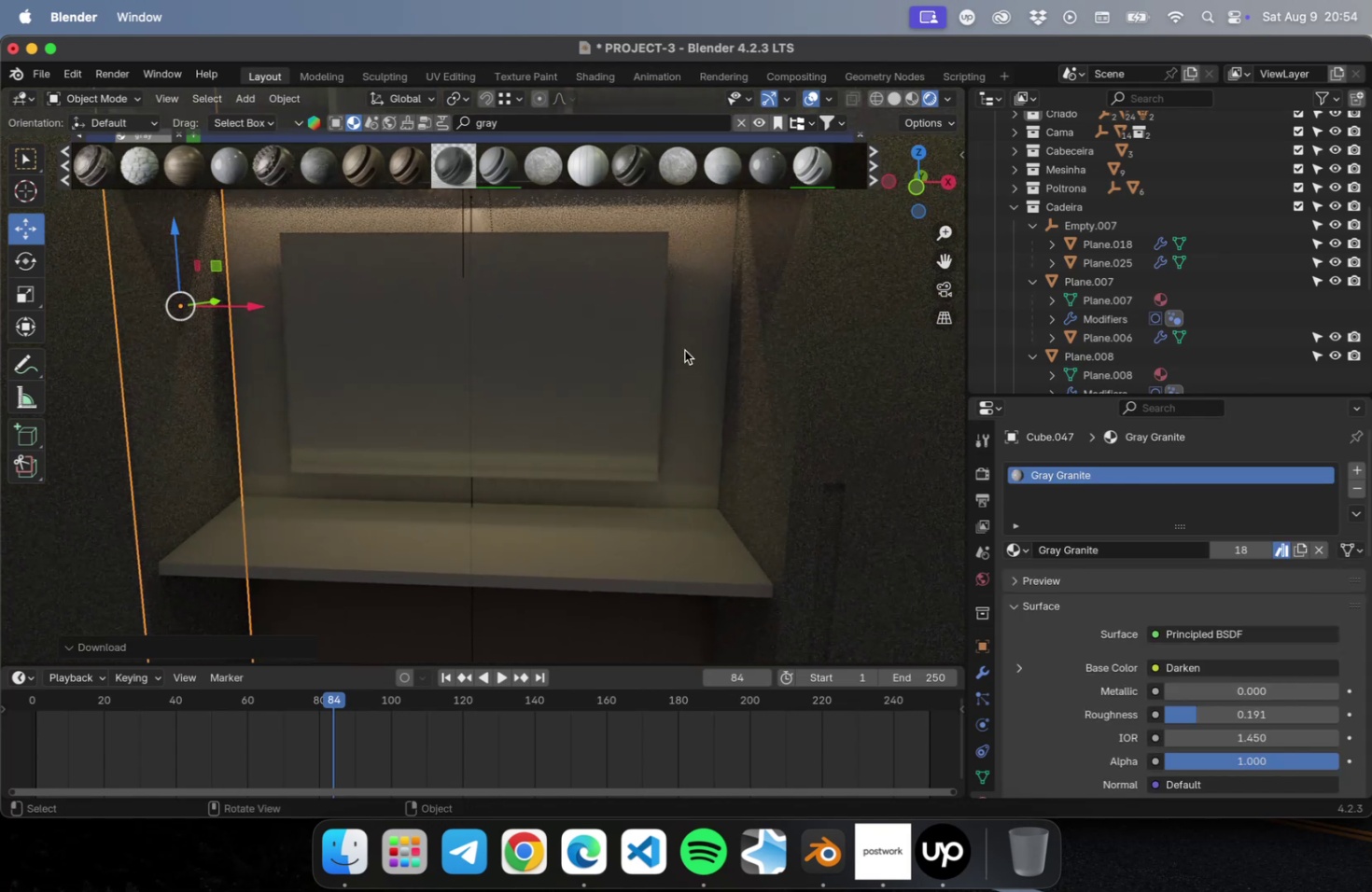 
left_click([684, 350])
 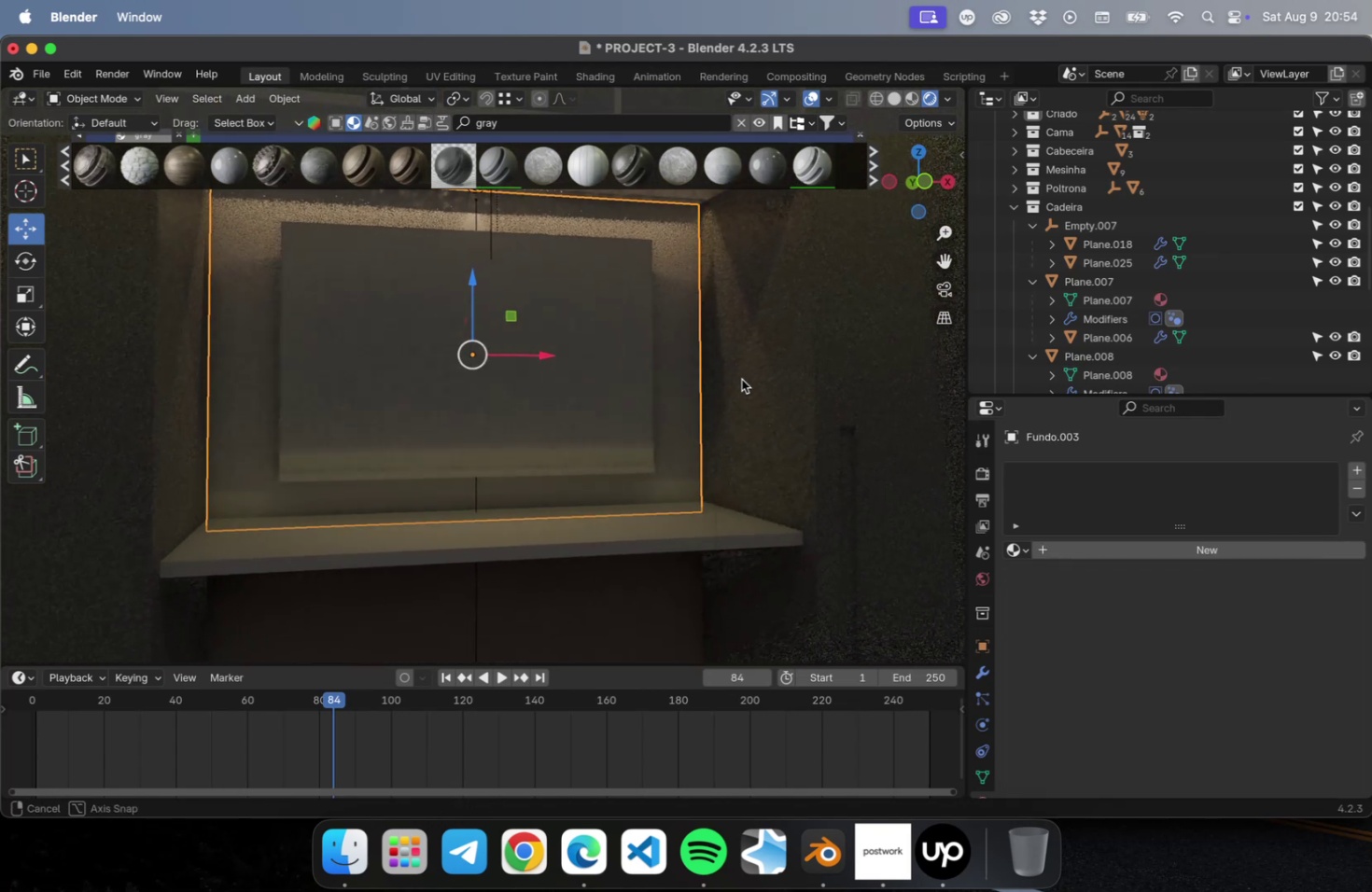 
scroll: coordinate [741, 378], scroll_direction: down, amount: 1.0
 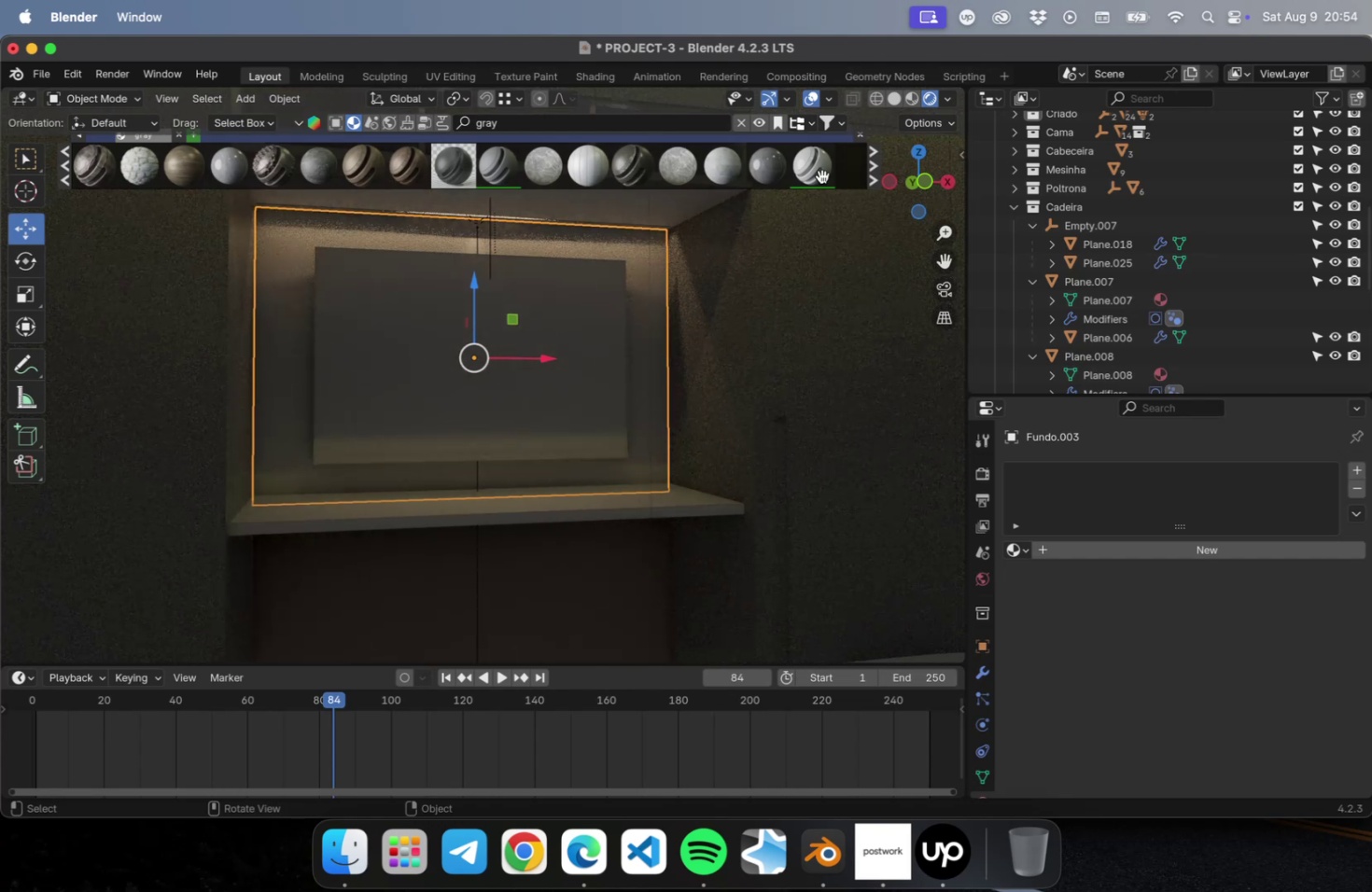 
left_click([818, 176])
 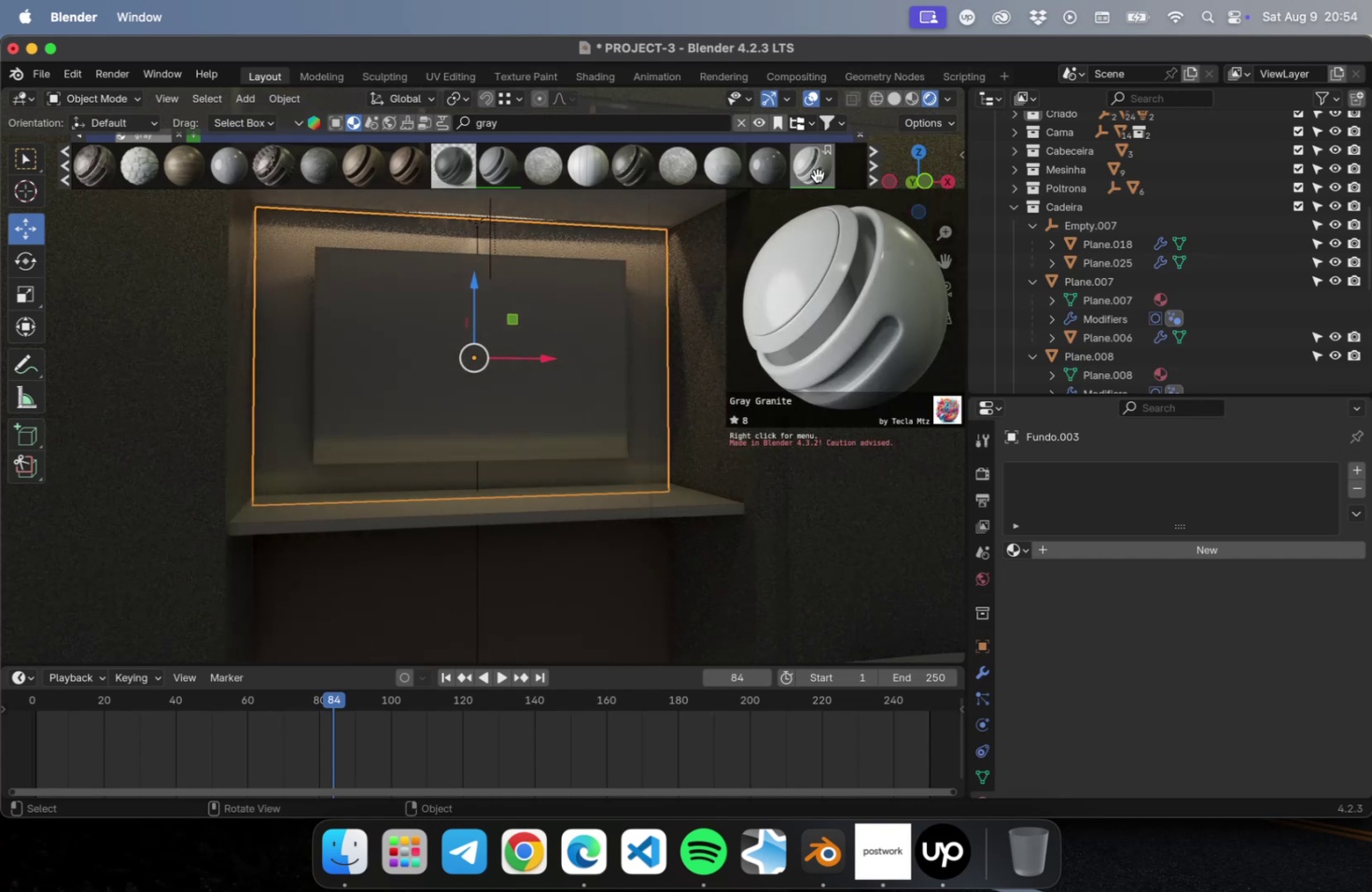 
left_click([812, 174])
 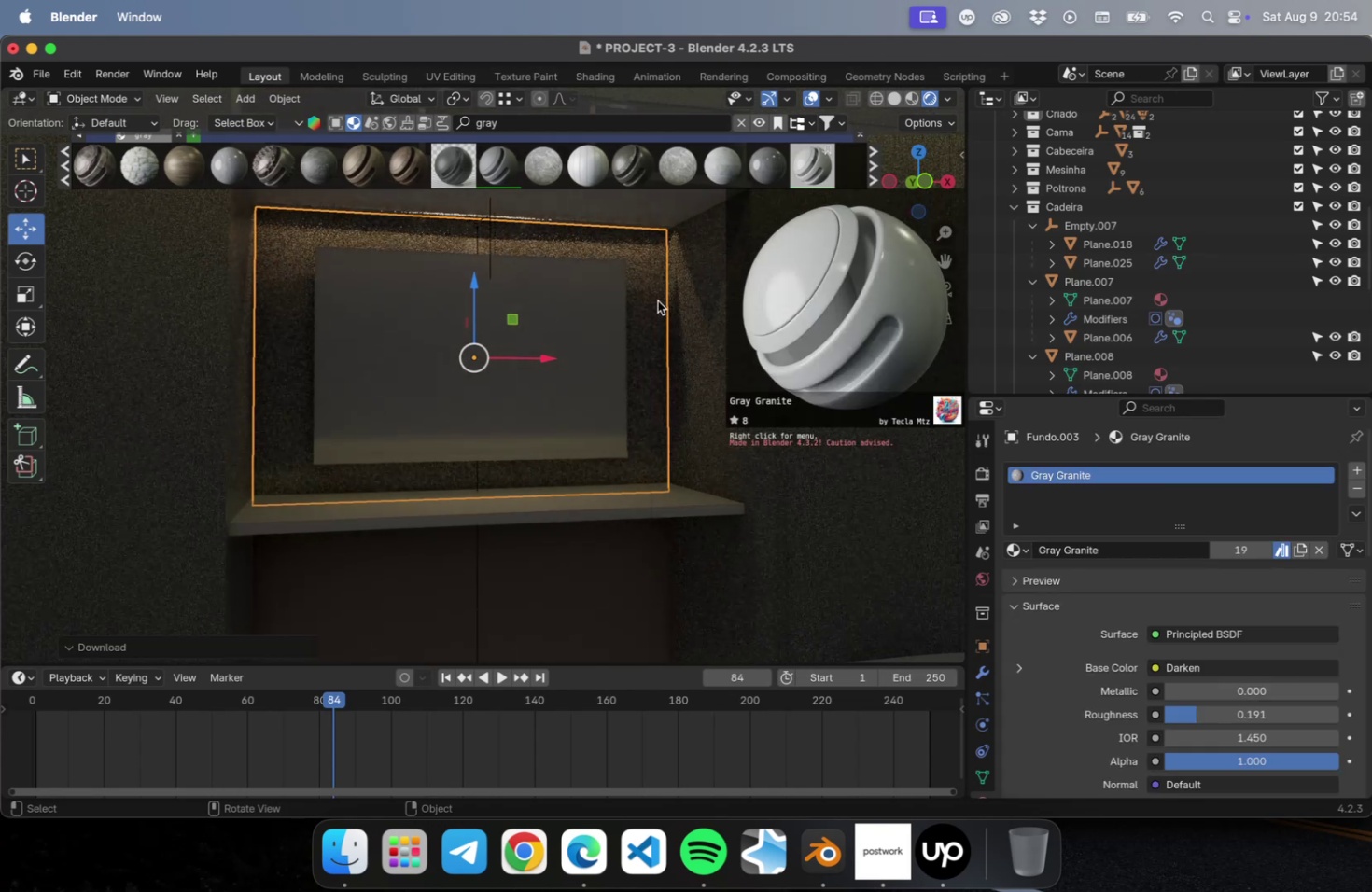 
hold_key(key=ShiftLeft, duration=1.53)
 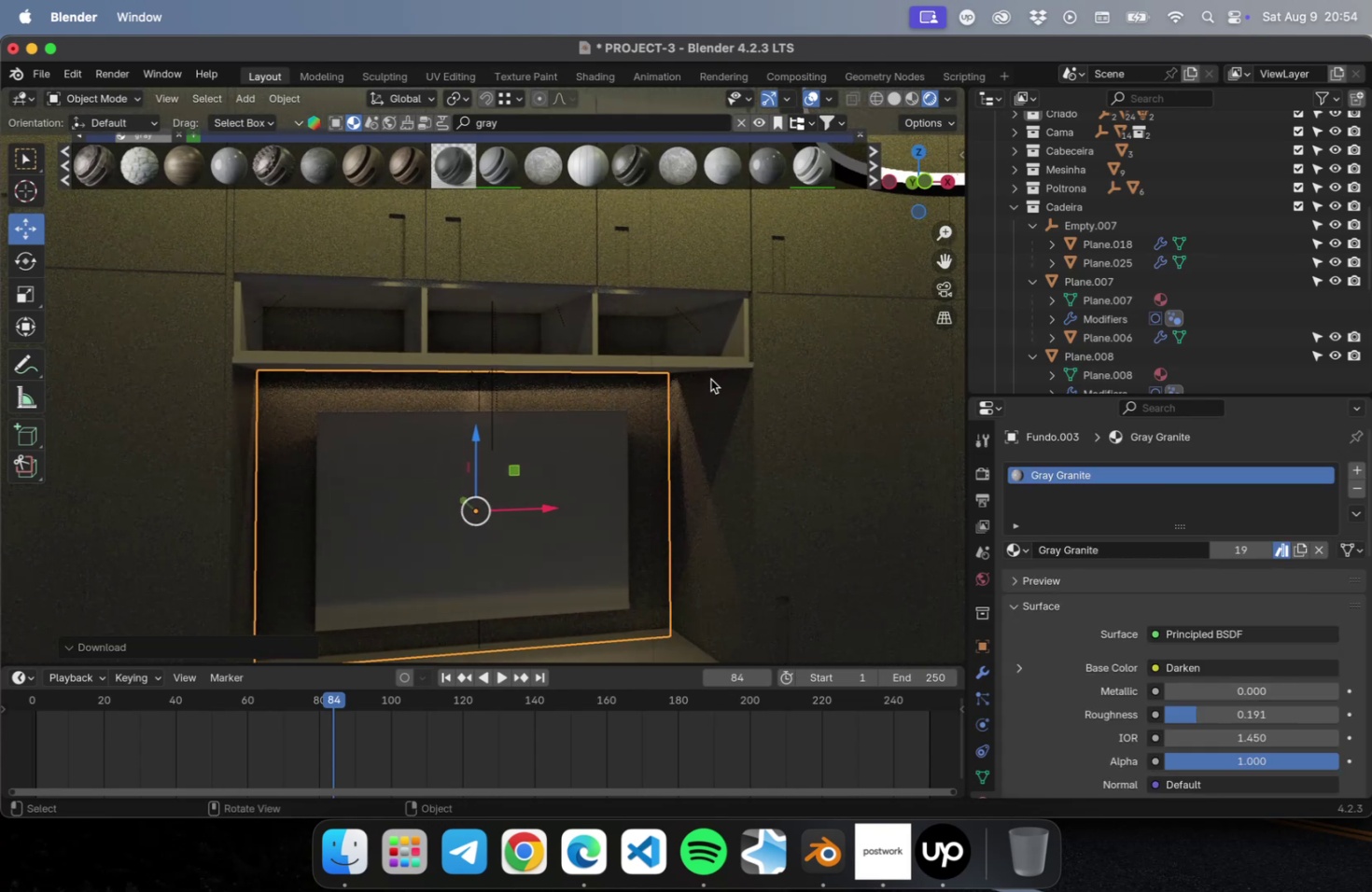 
left_click([710, 366])
 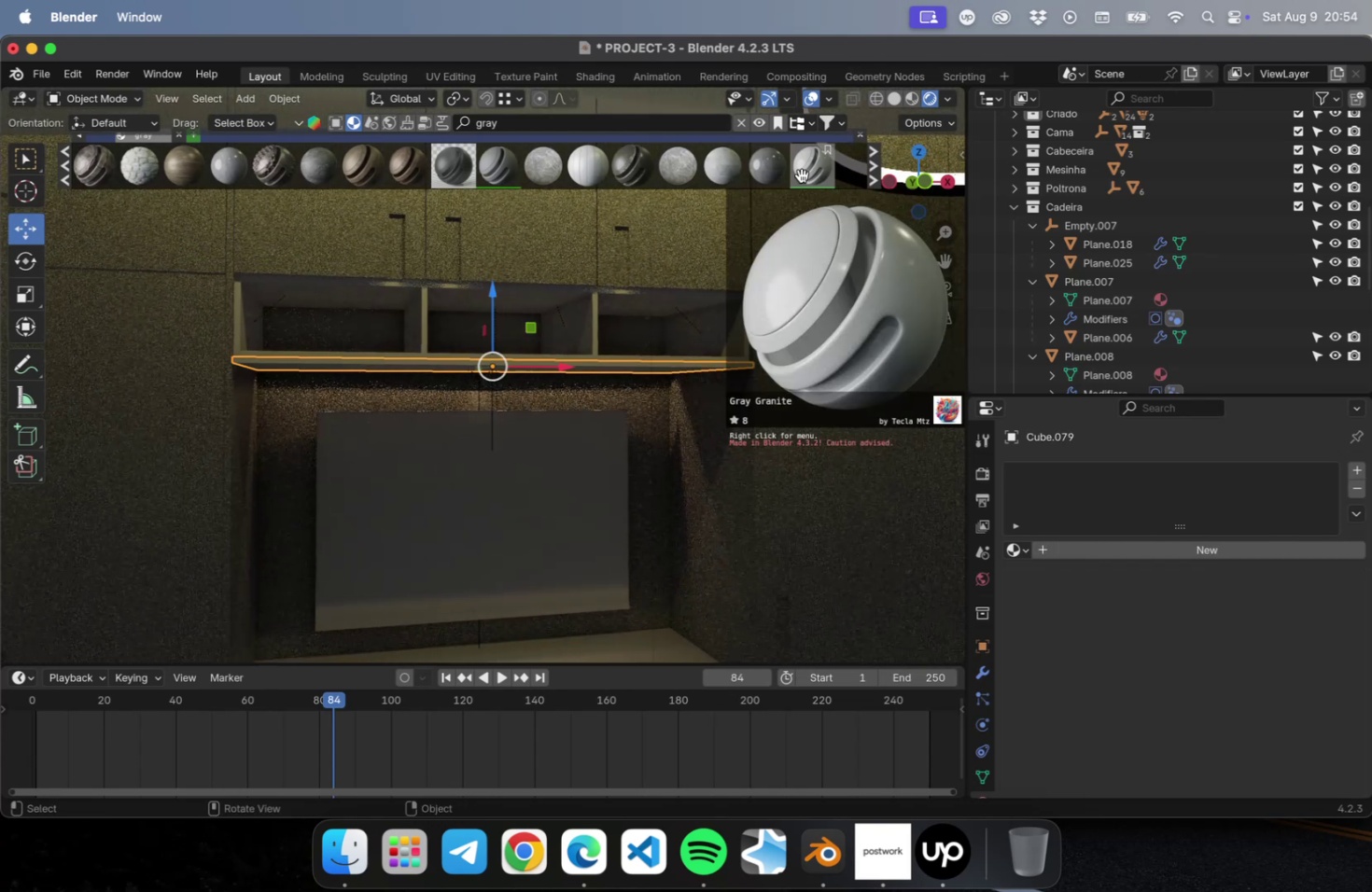 
left_click([806, 174])
 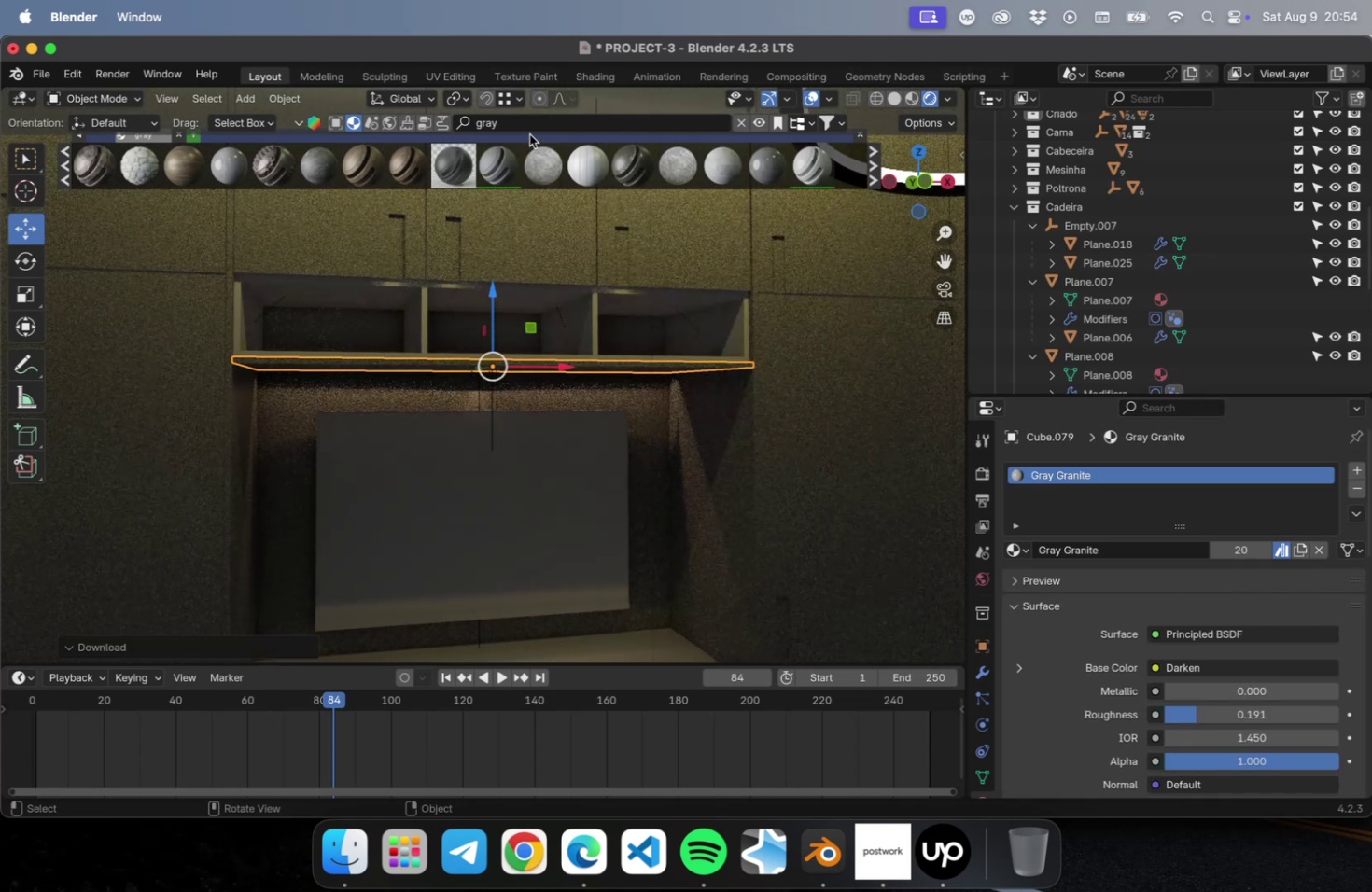 
double_click([517, 122])
 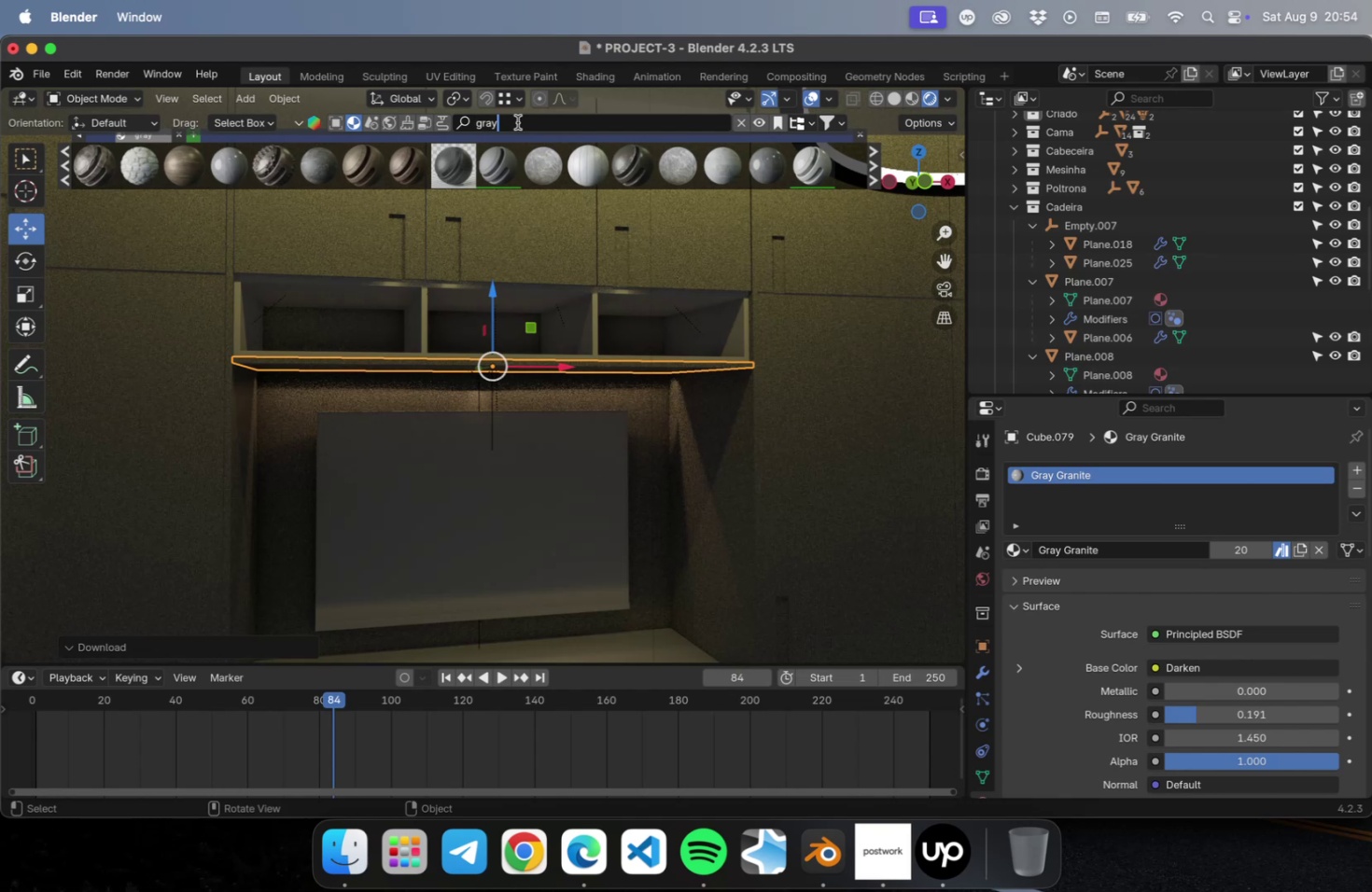 
key(Meta+CommandLeft)
 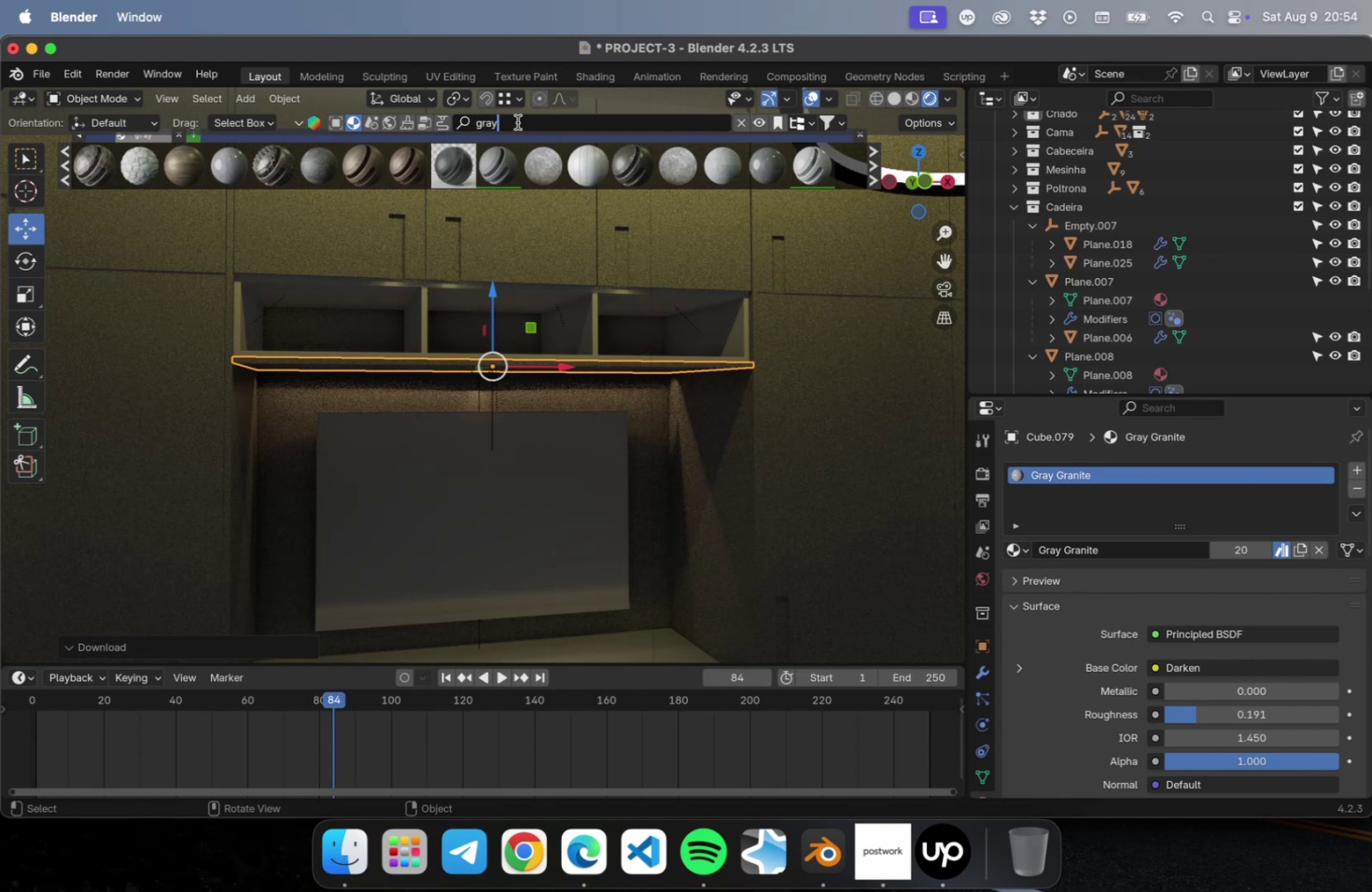 
key(Meta+A)
 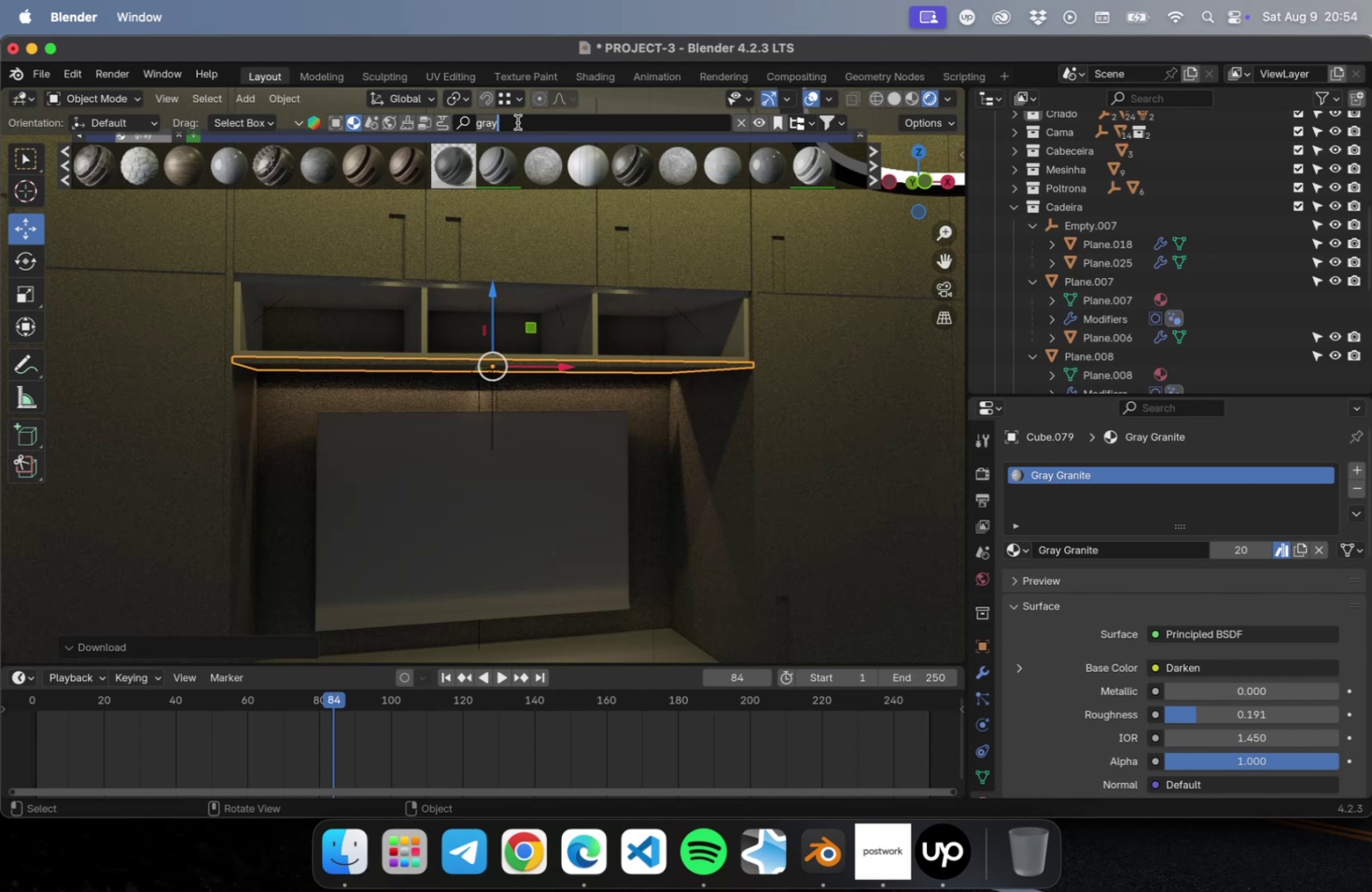 
type(wood)
 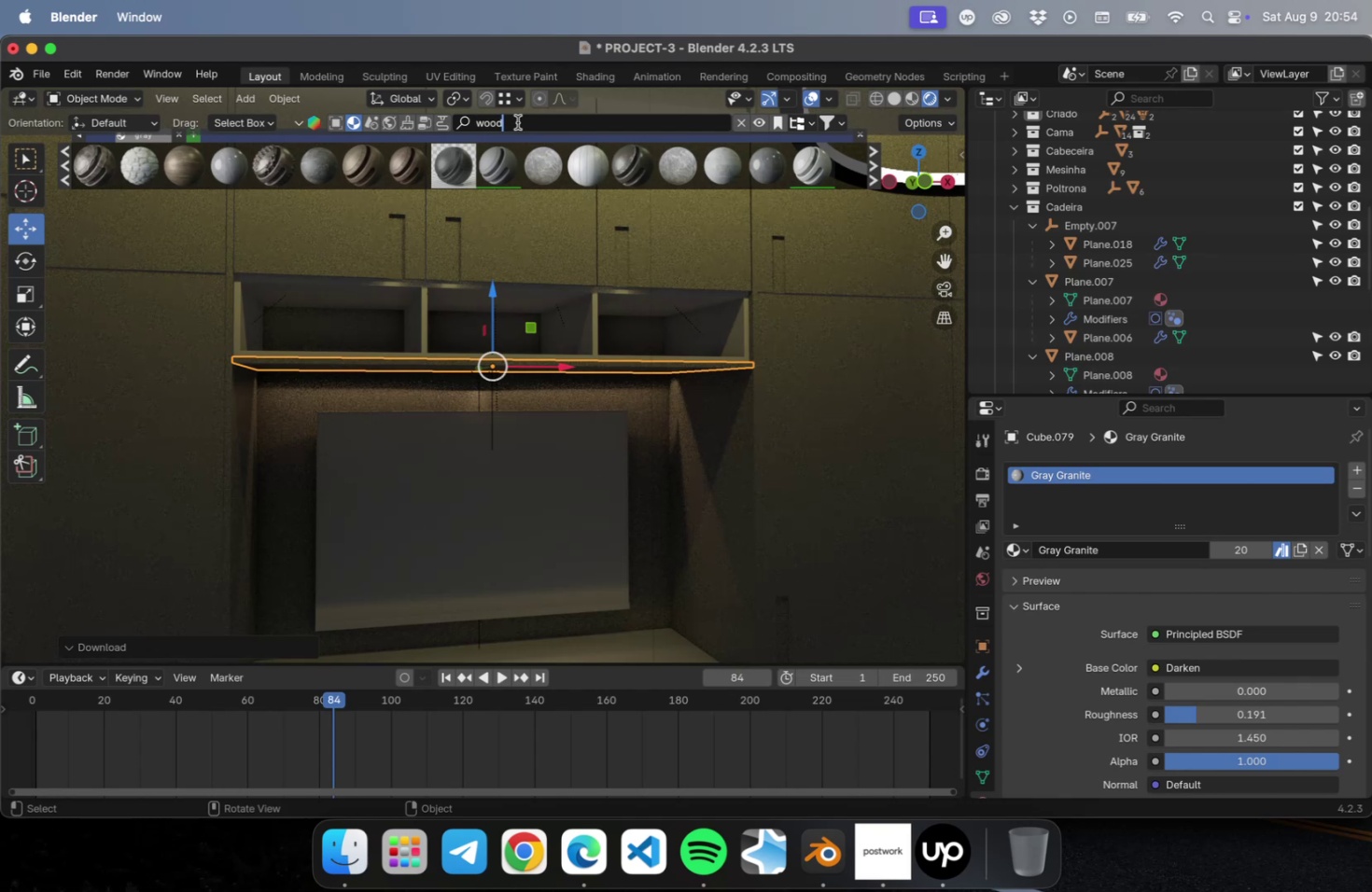 
key(Enter)
 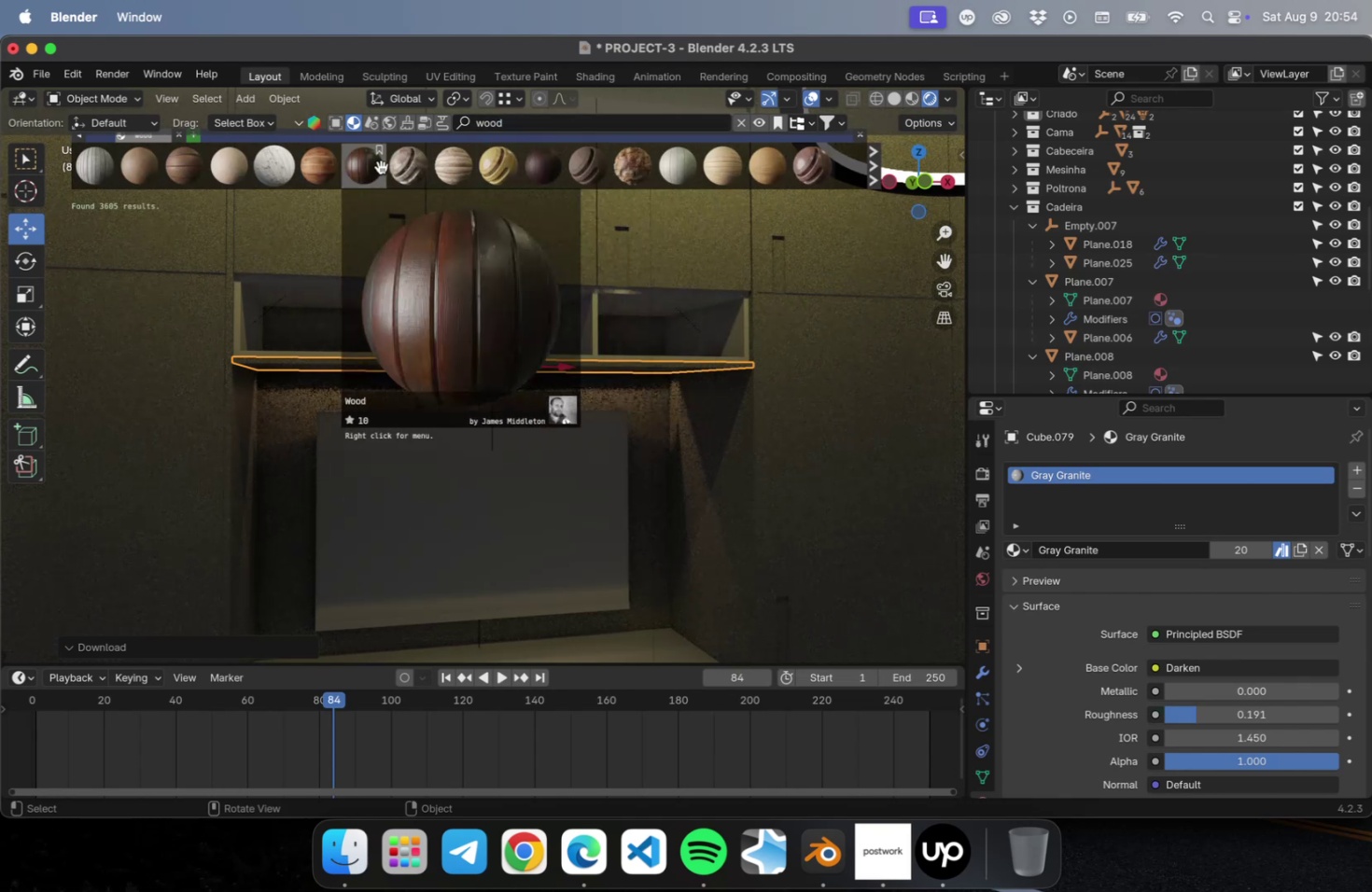 
wait(9.72)
 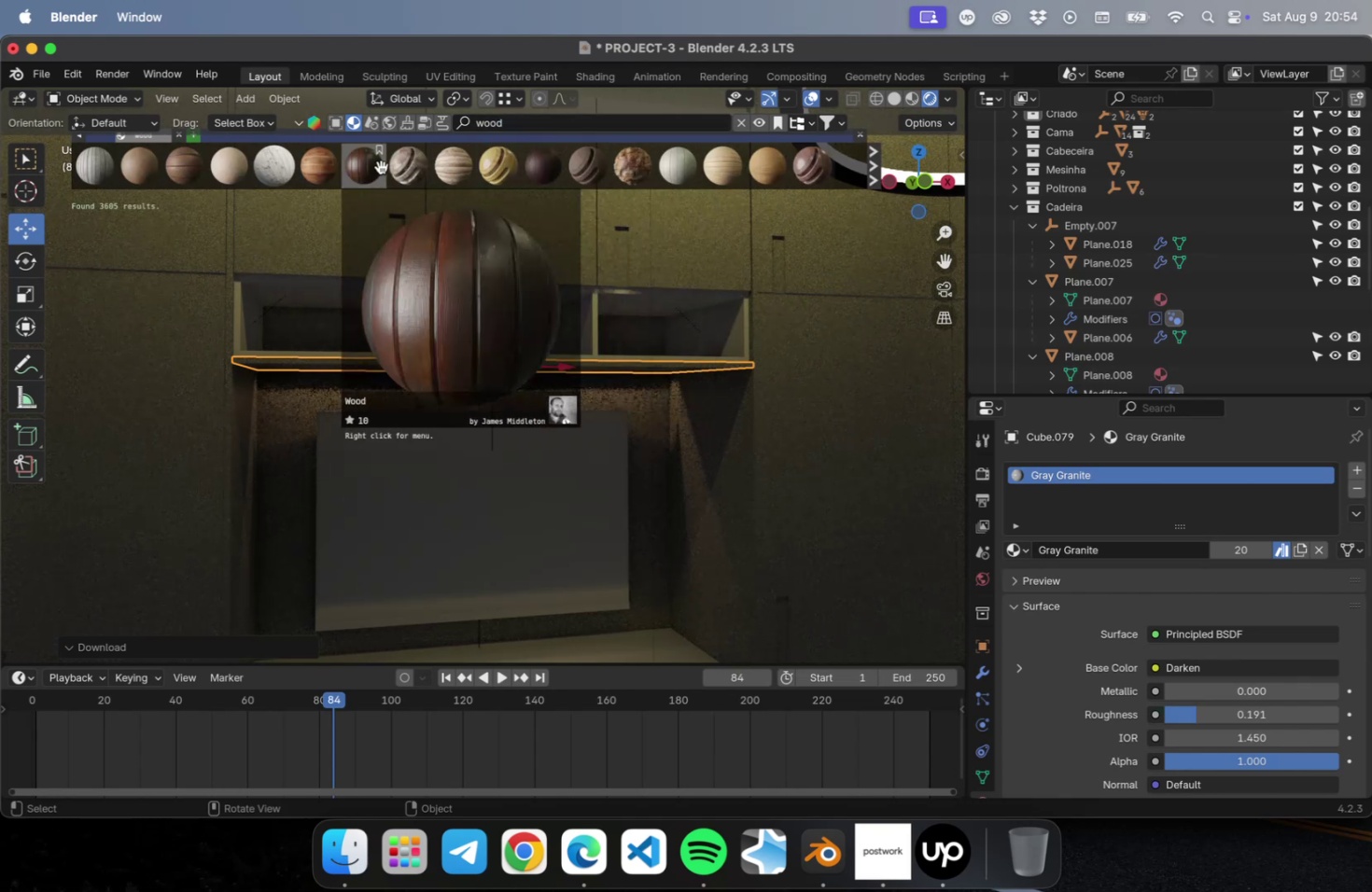 
left_click([712, 305])
 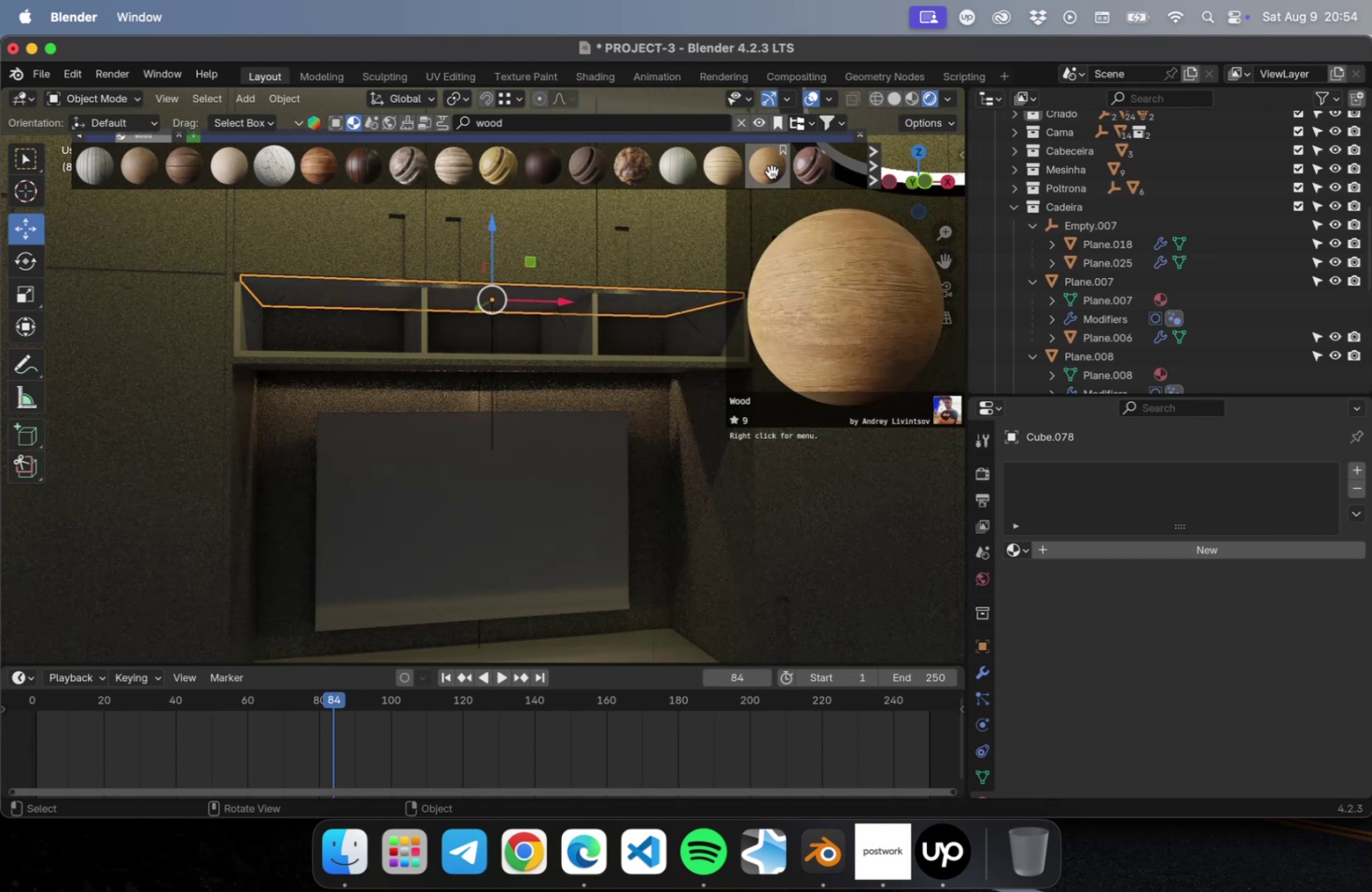 
left_click([771, 172])
 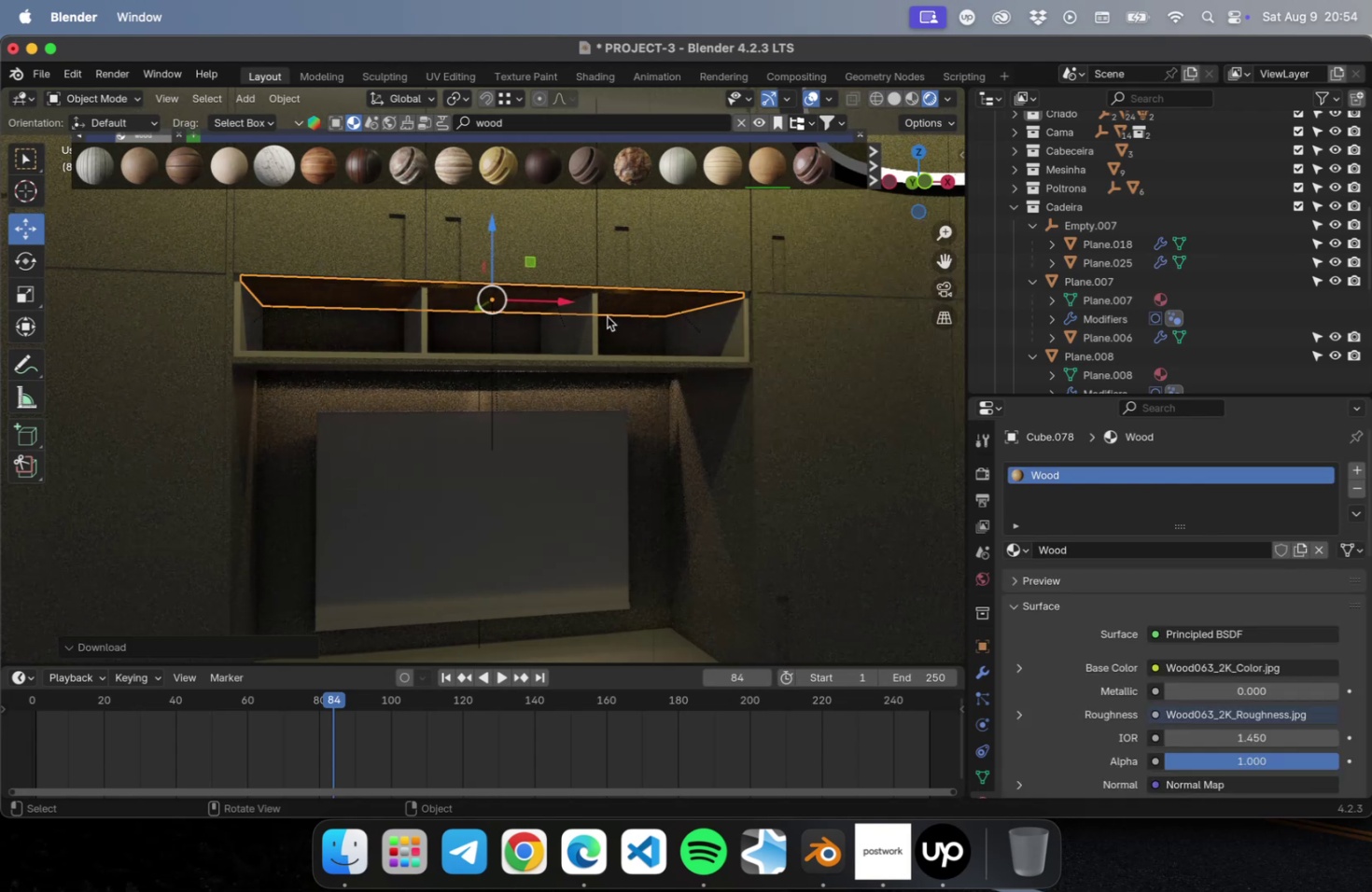 
left_click([590, 329])
 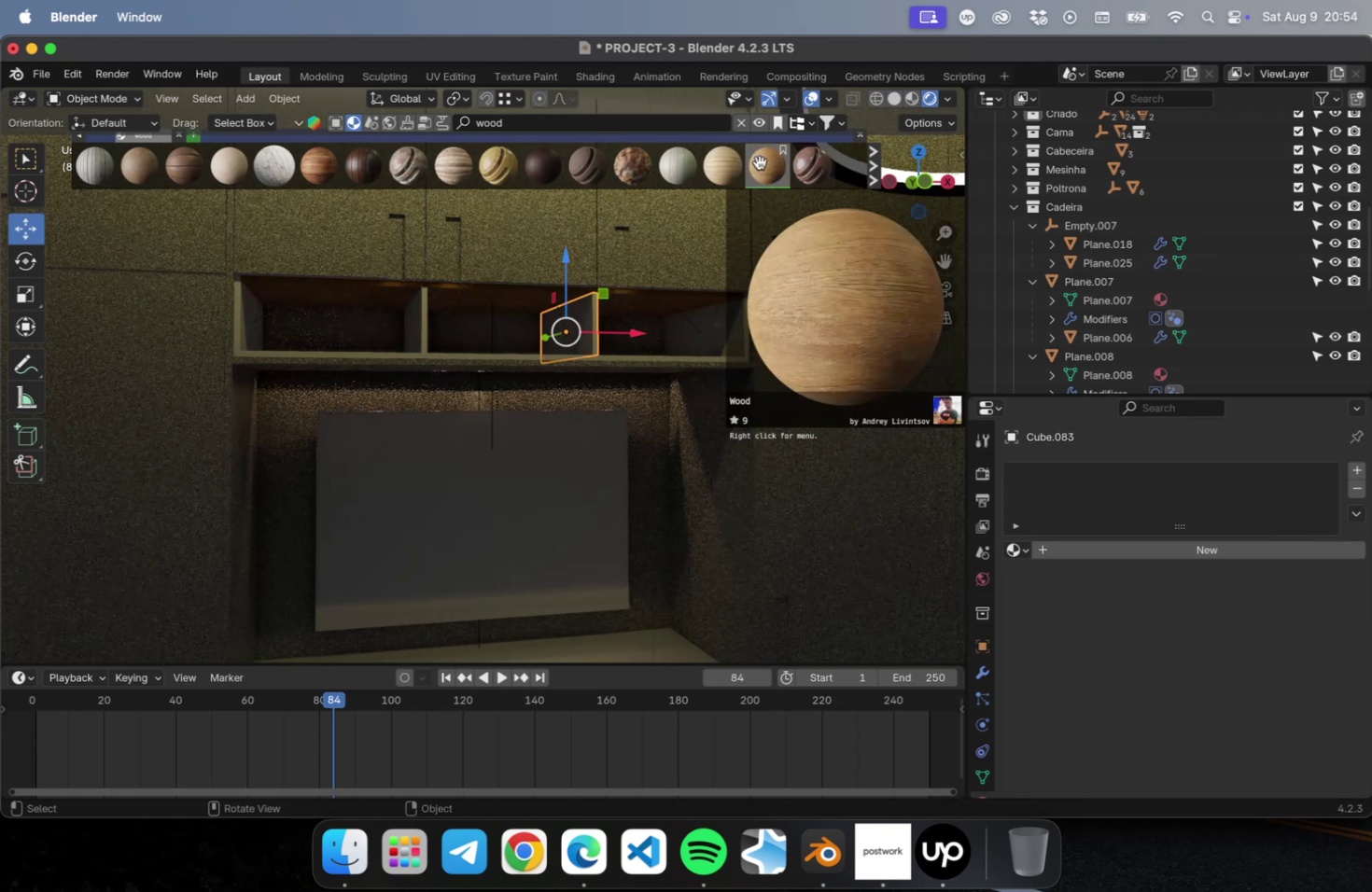 
left_click([761, 164])
 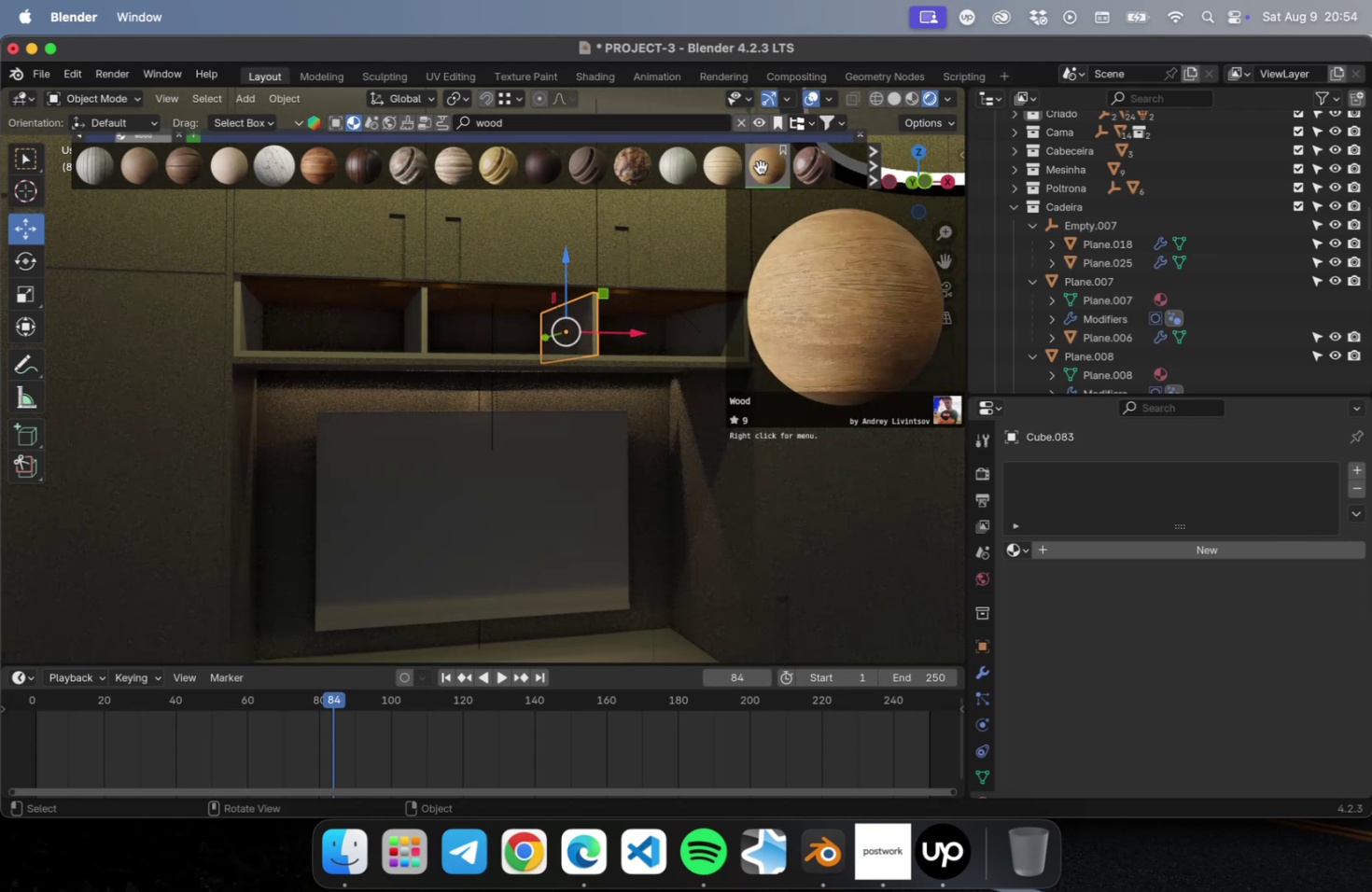 
left_click([762, 167])
 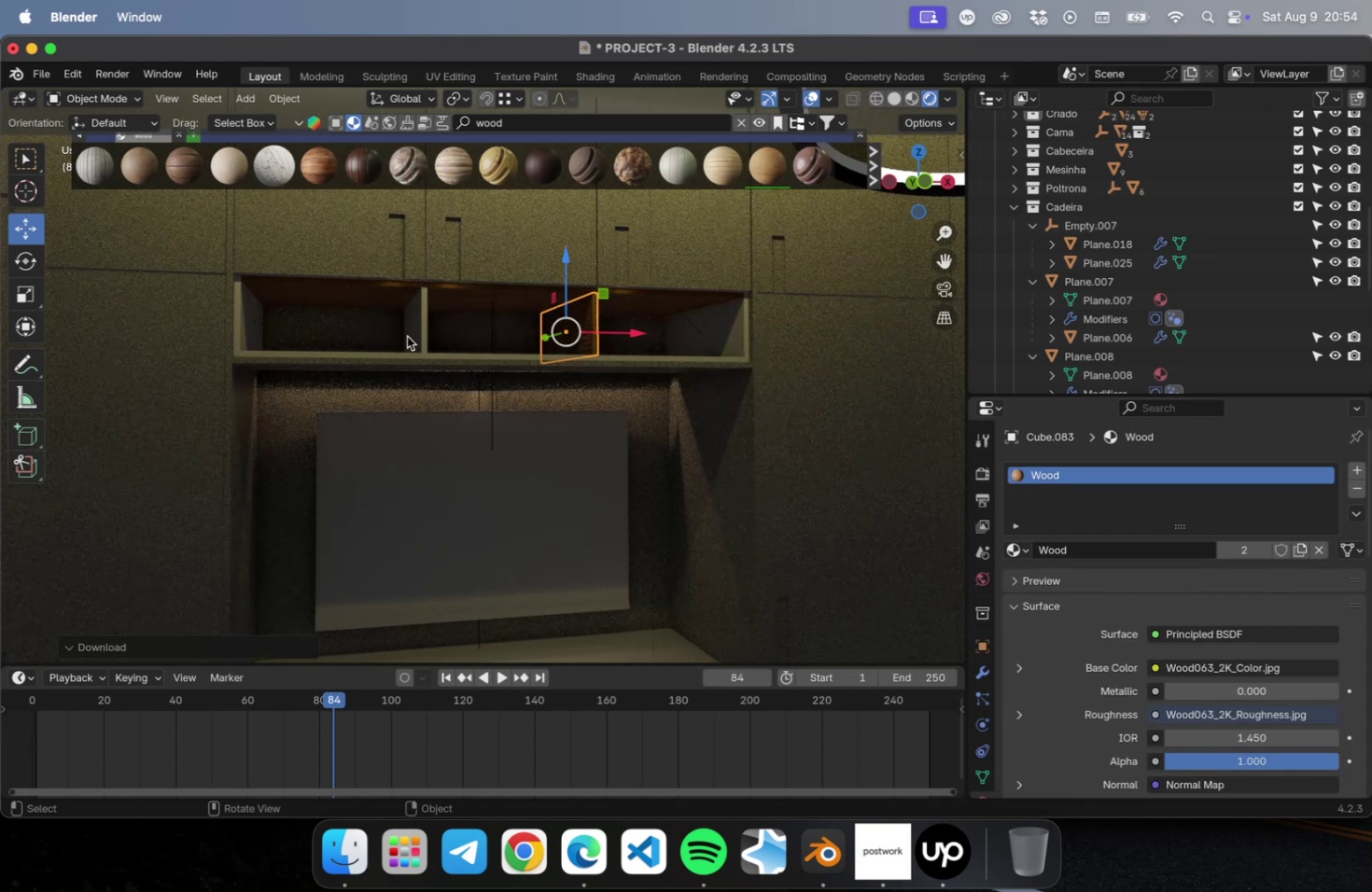 
left_click([410, 332])
 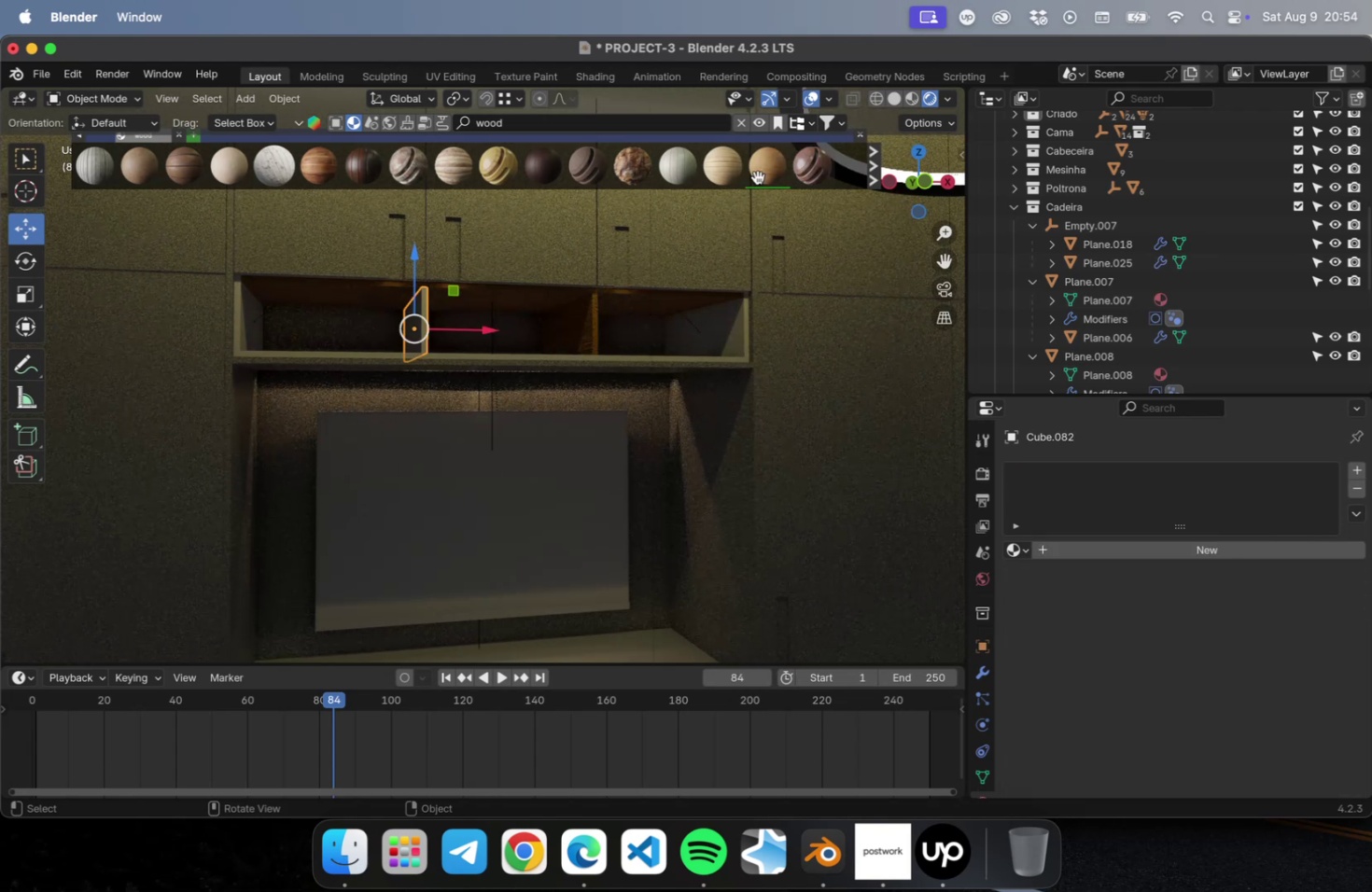 
left_click([762, 168])
 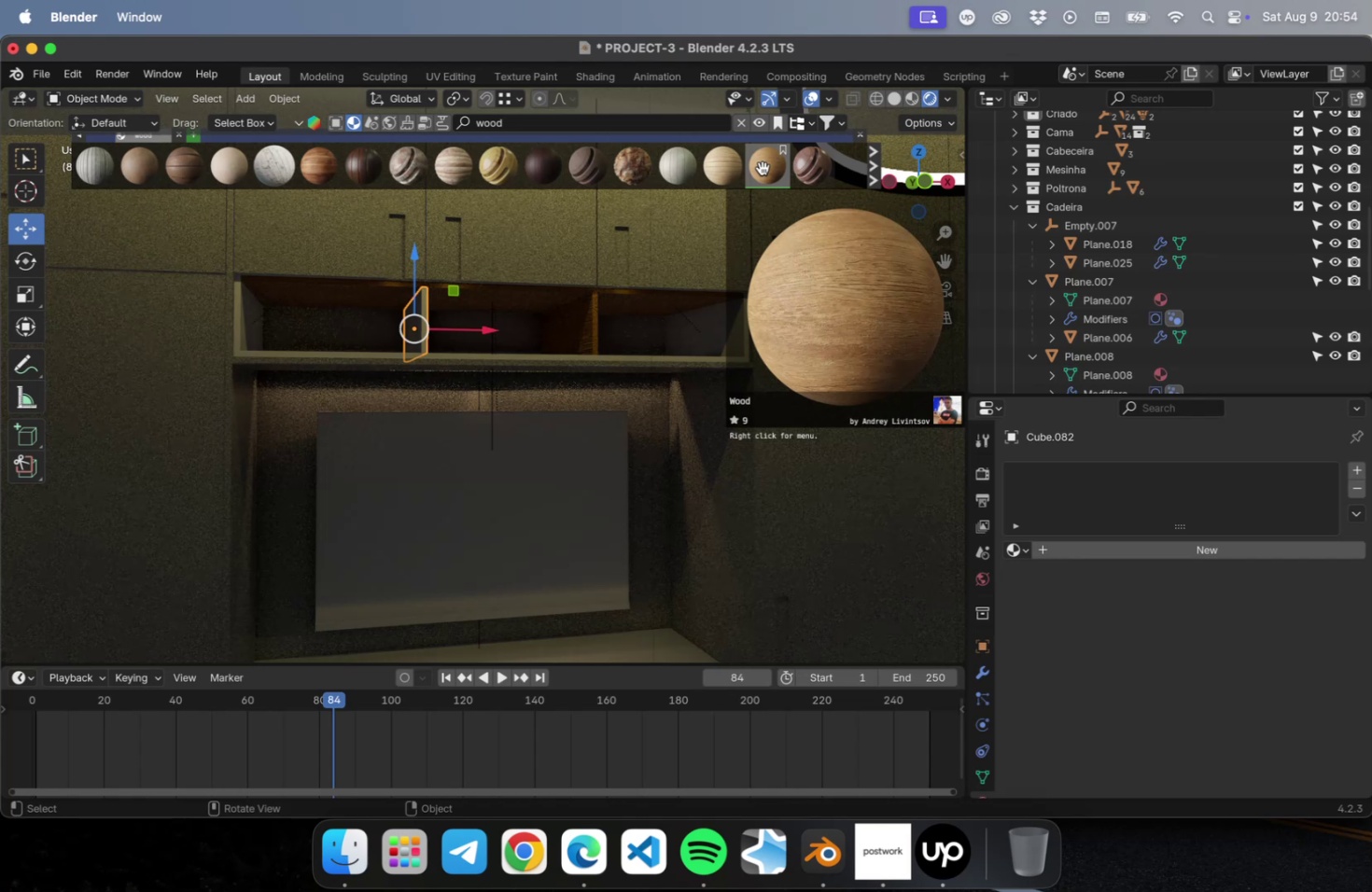 
left_click([762, 168])
 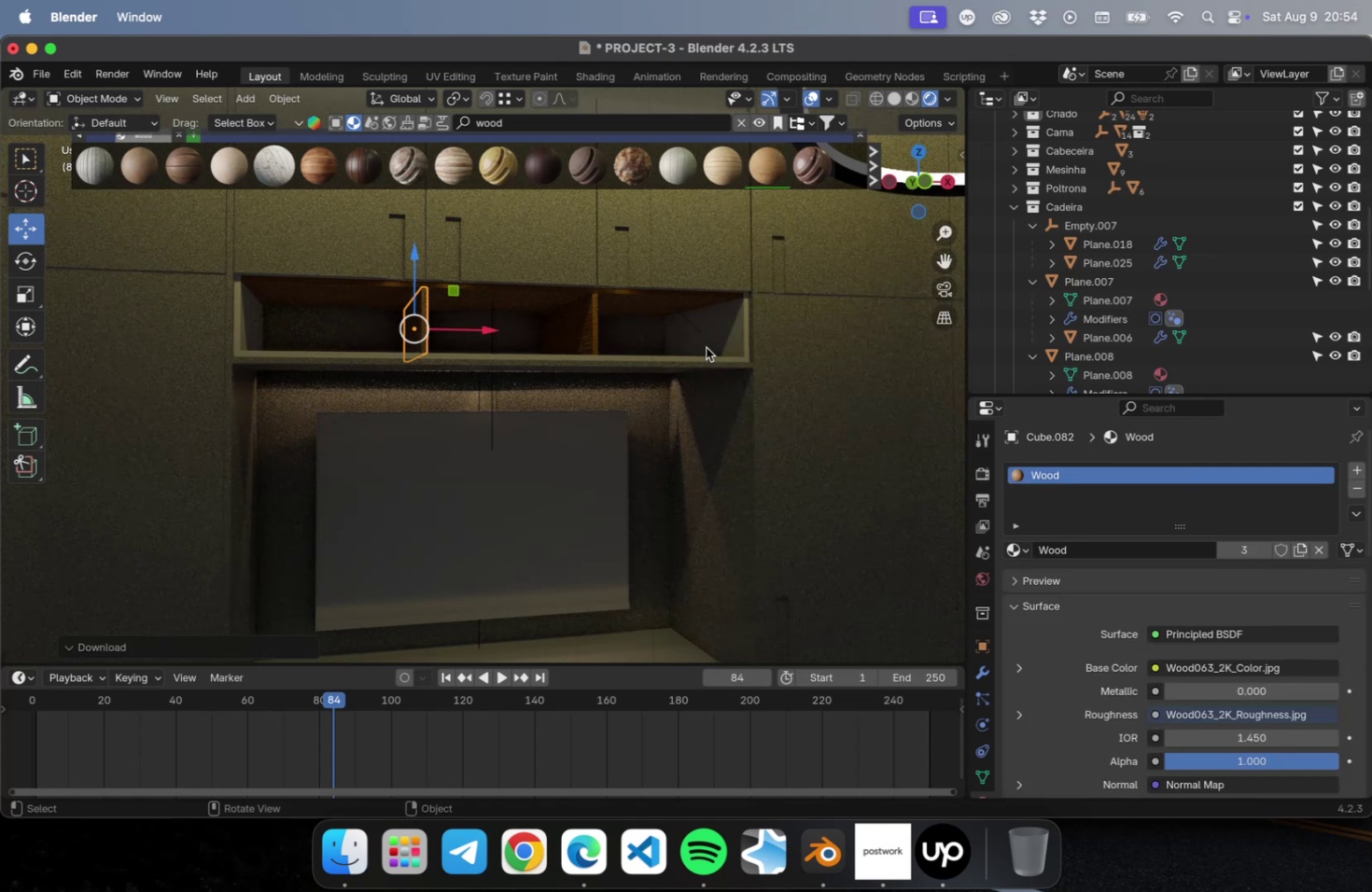 
left_click([706, 333])
 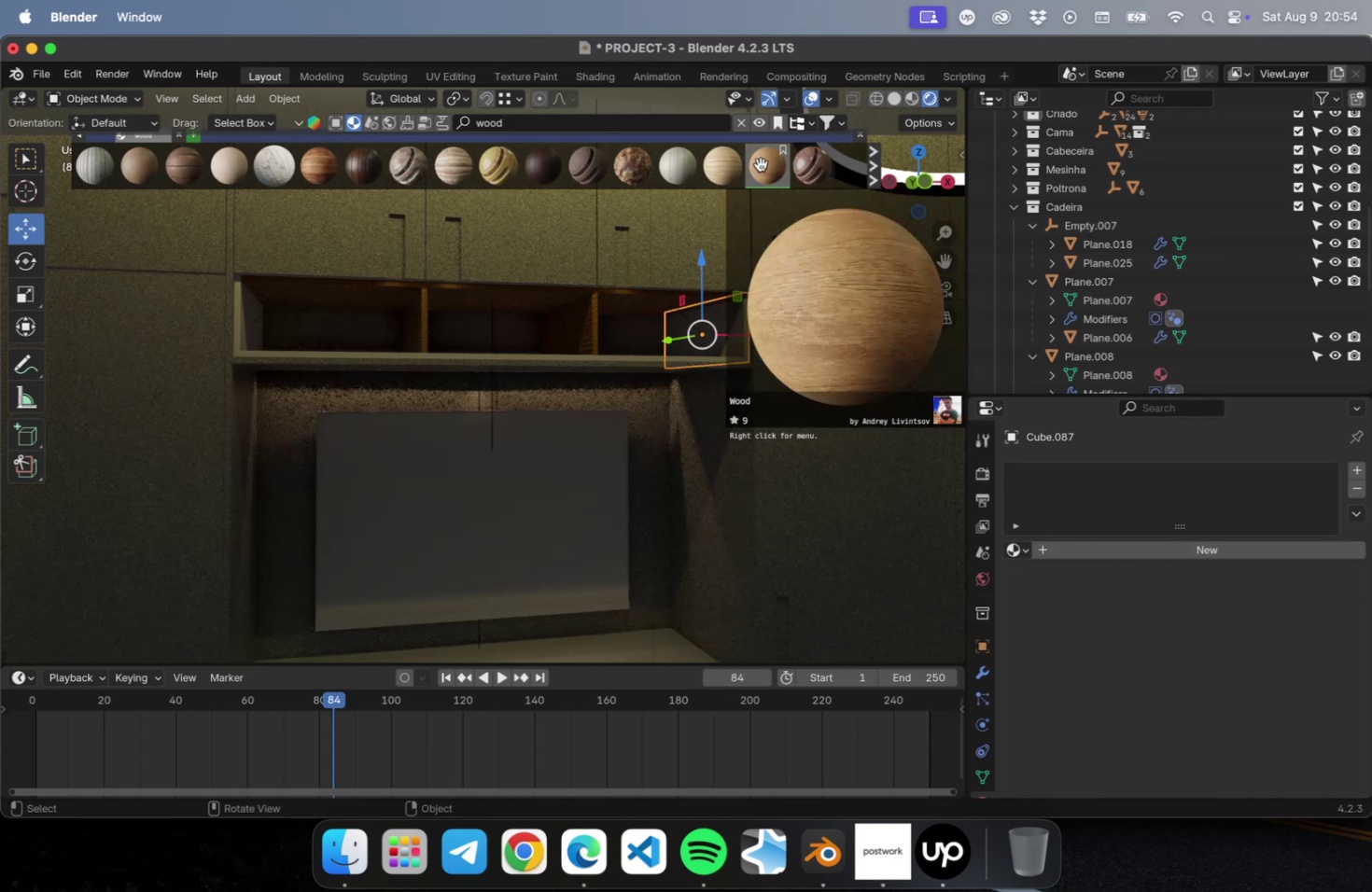 
double_click([760, 164])
 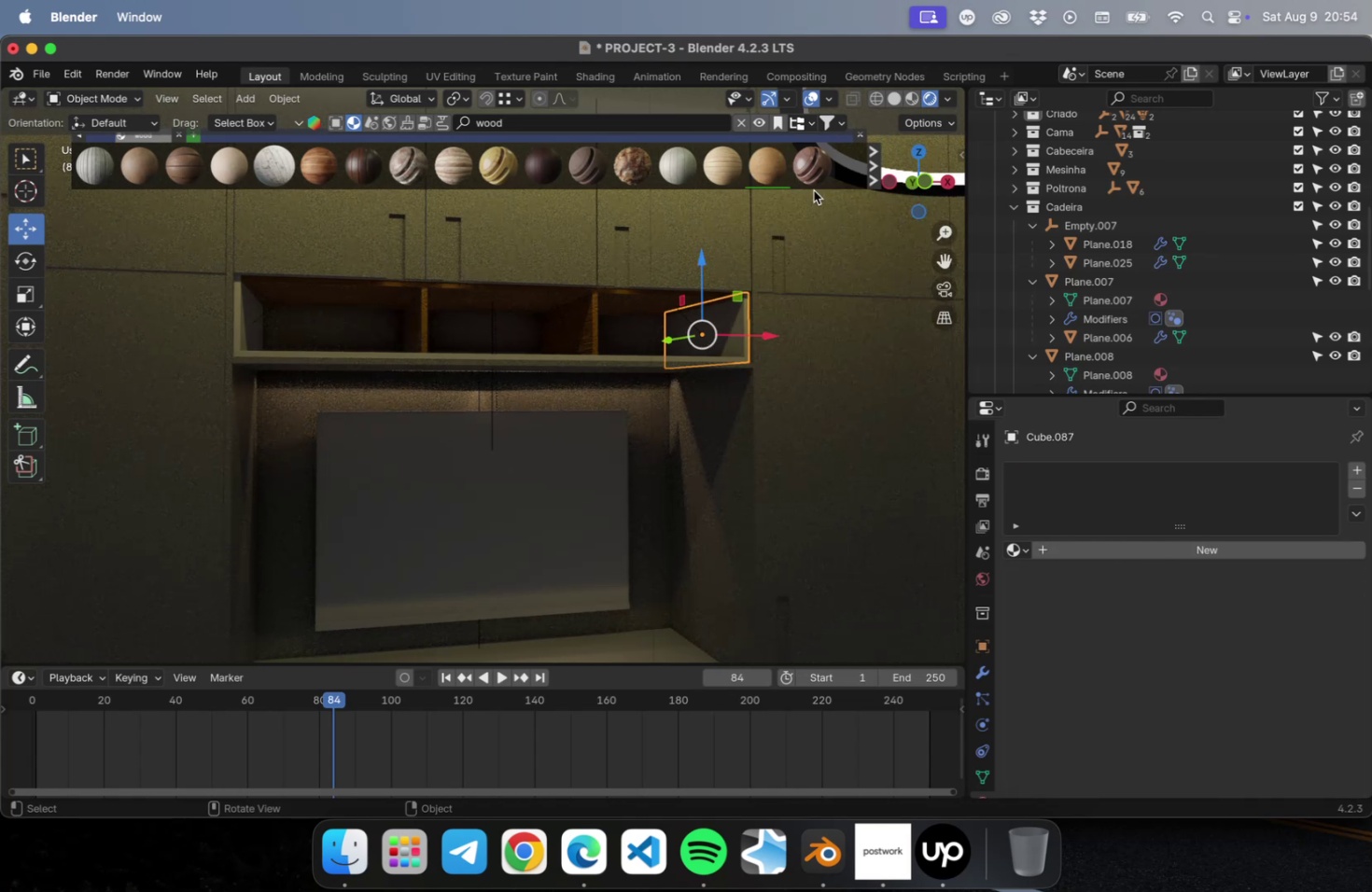 
left_click([771, 172])
 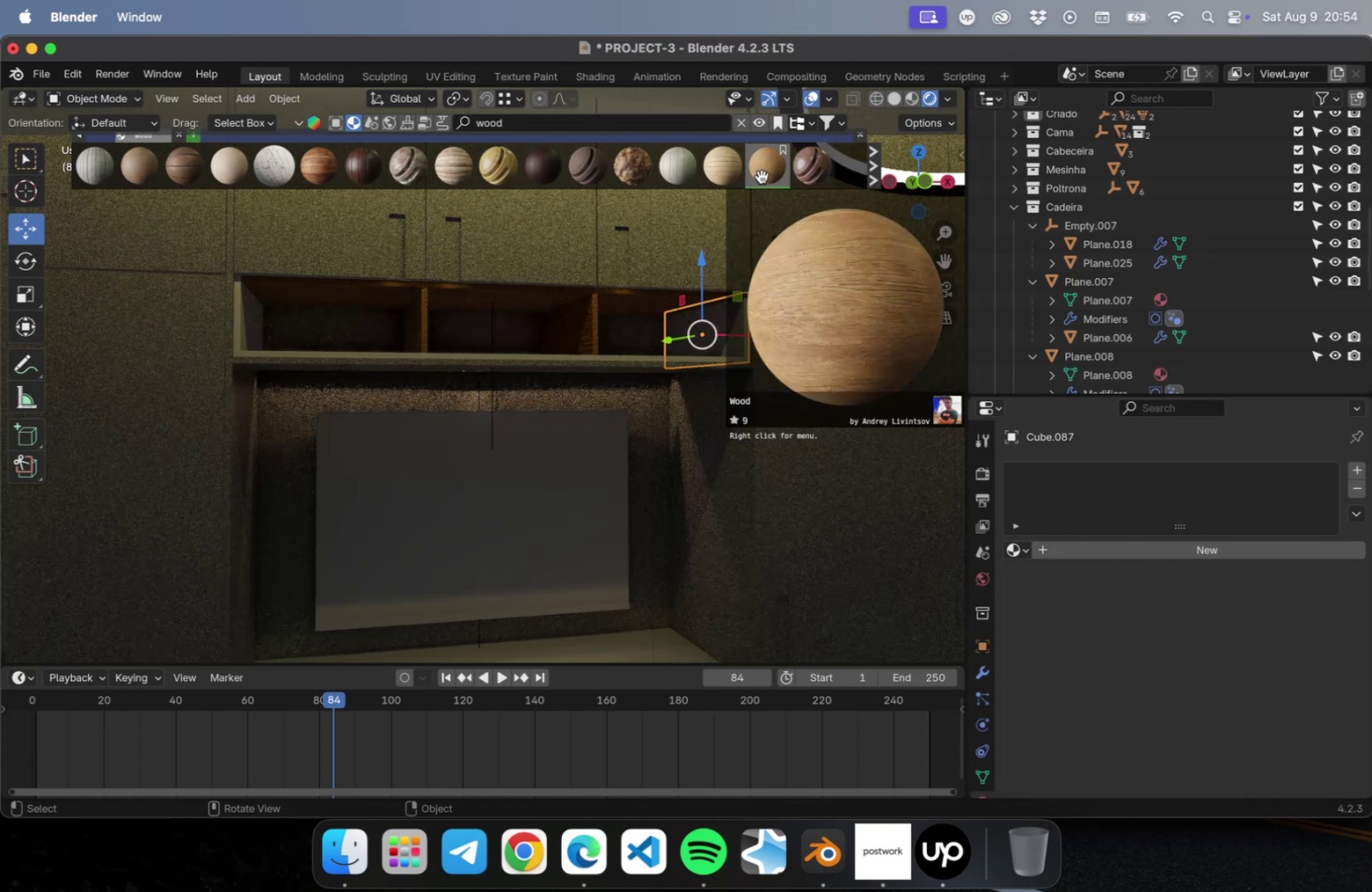 
left_click([765, 177])
 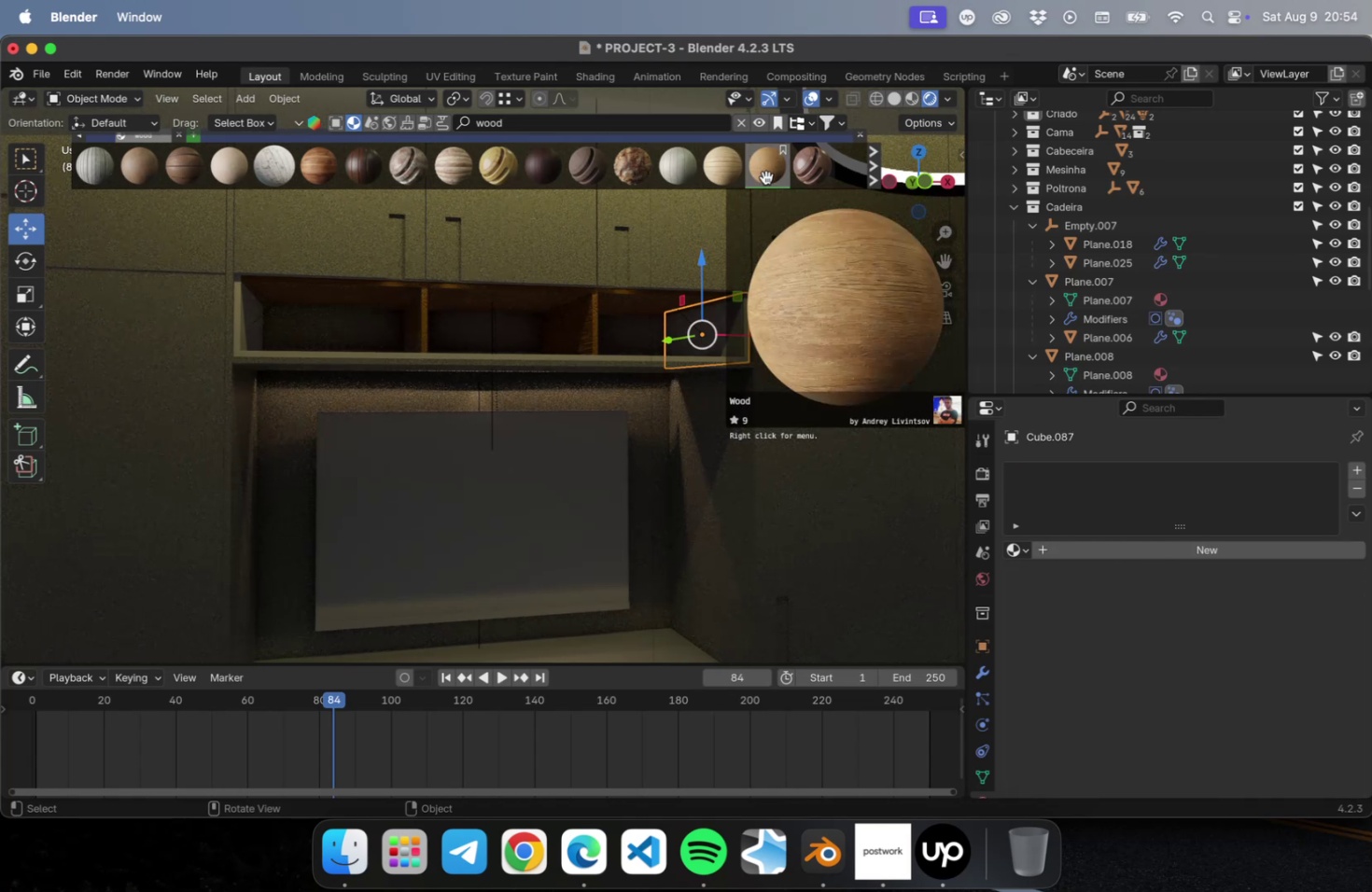 
left_click([765, 177])
 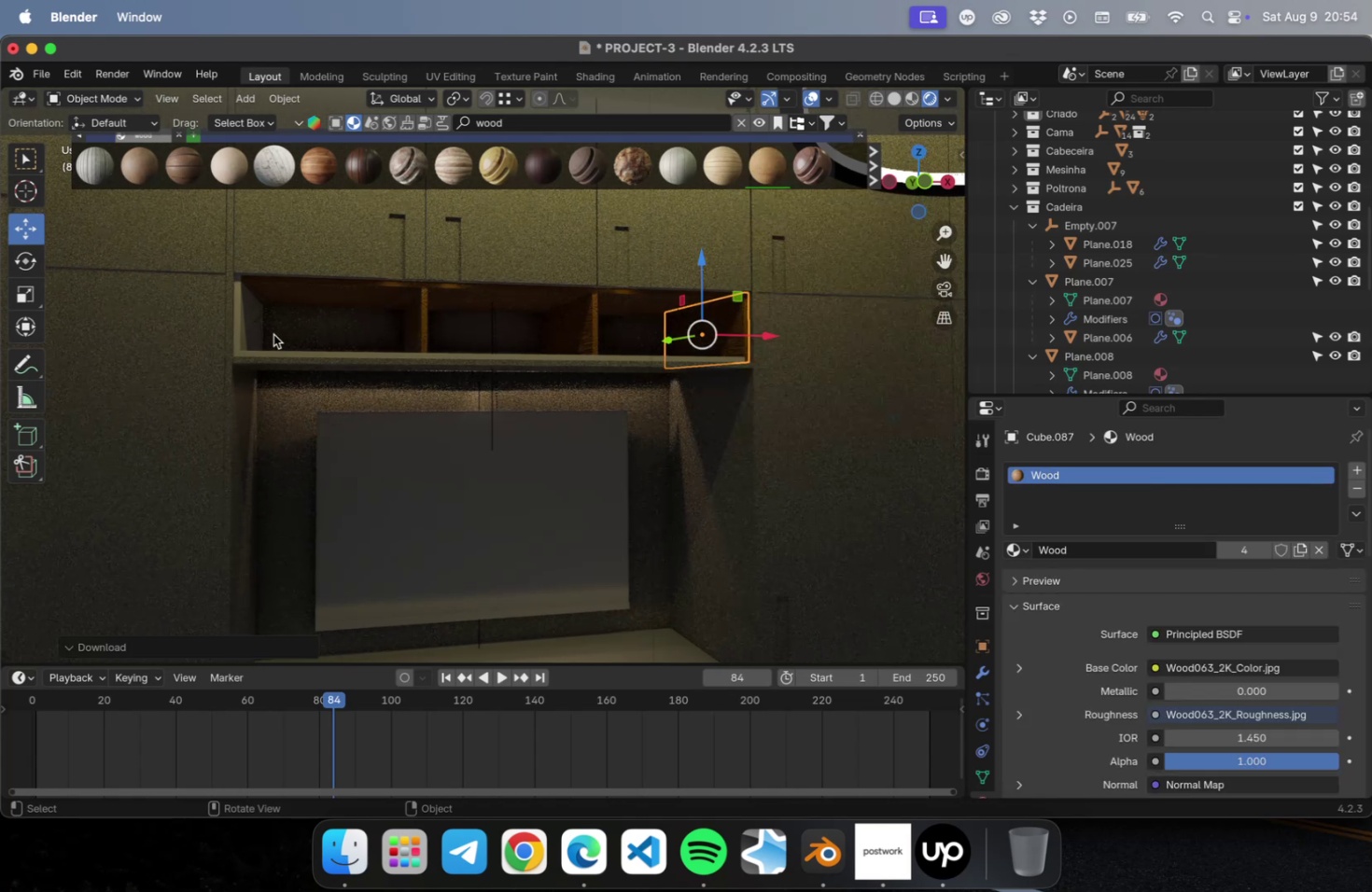 
left_click([264, 328])
 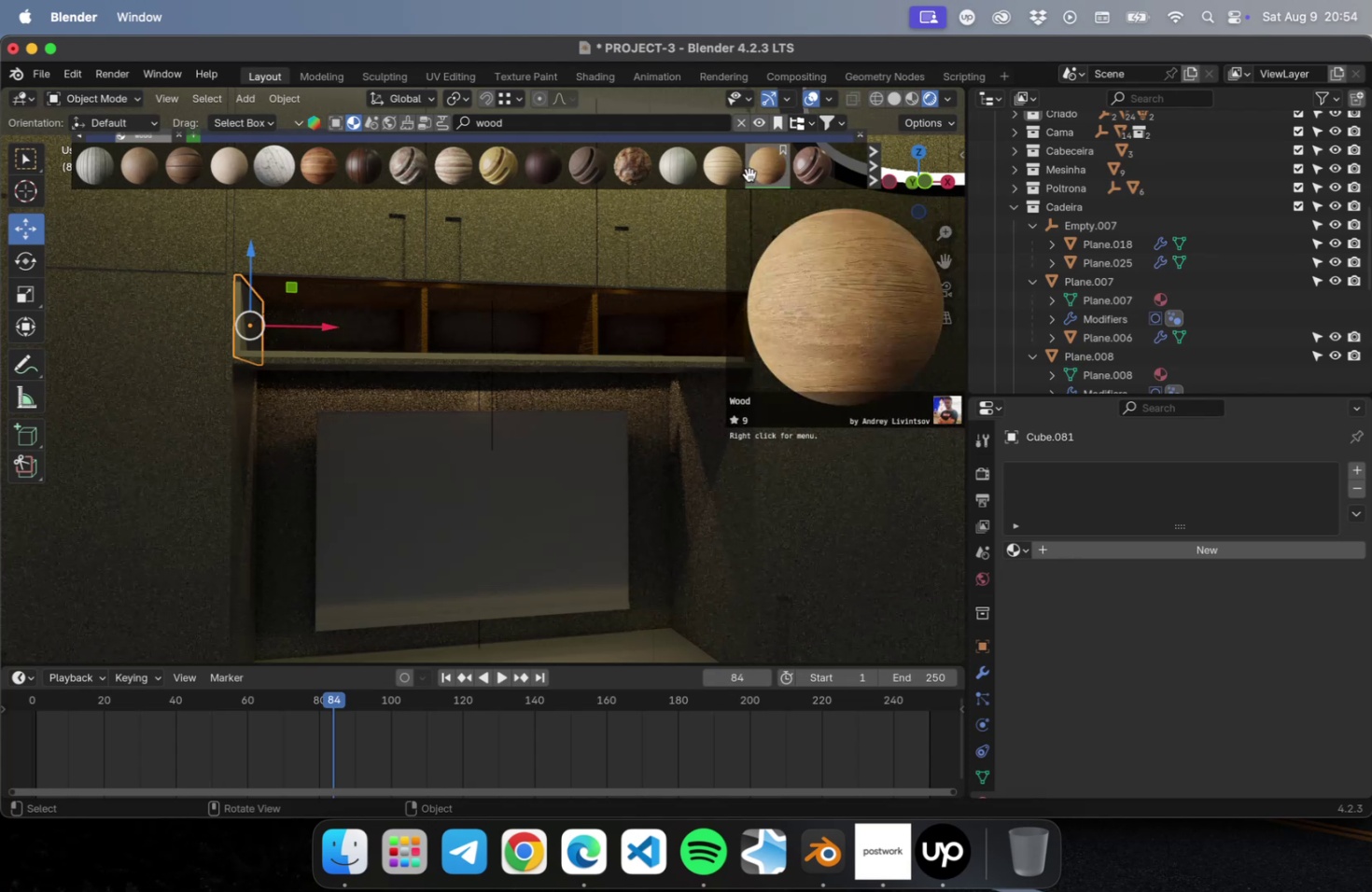 
left_click([767, 174])
 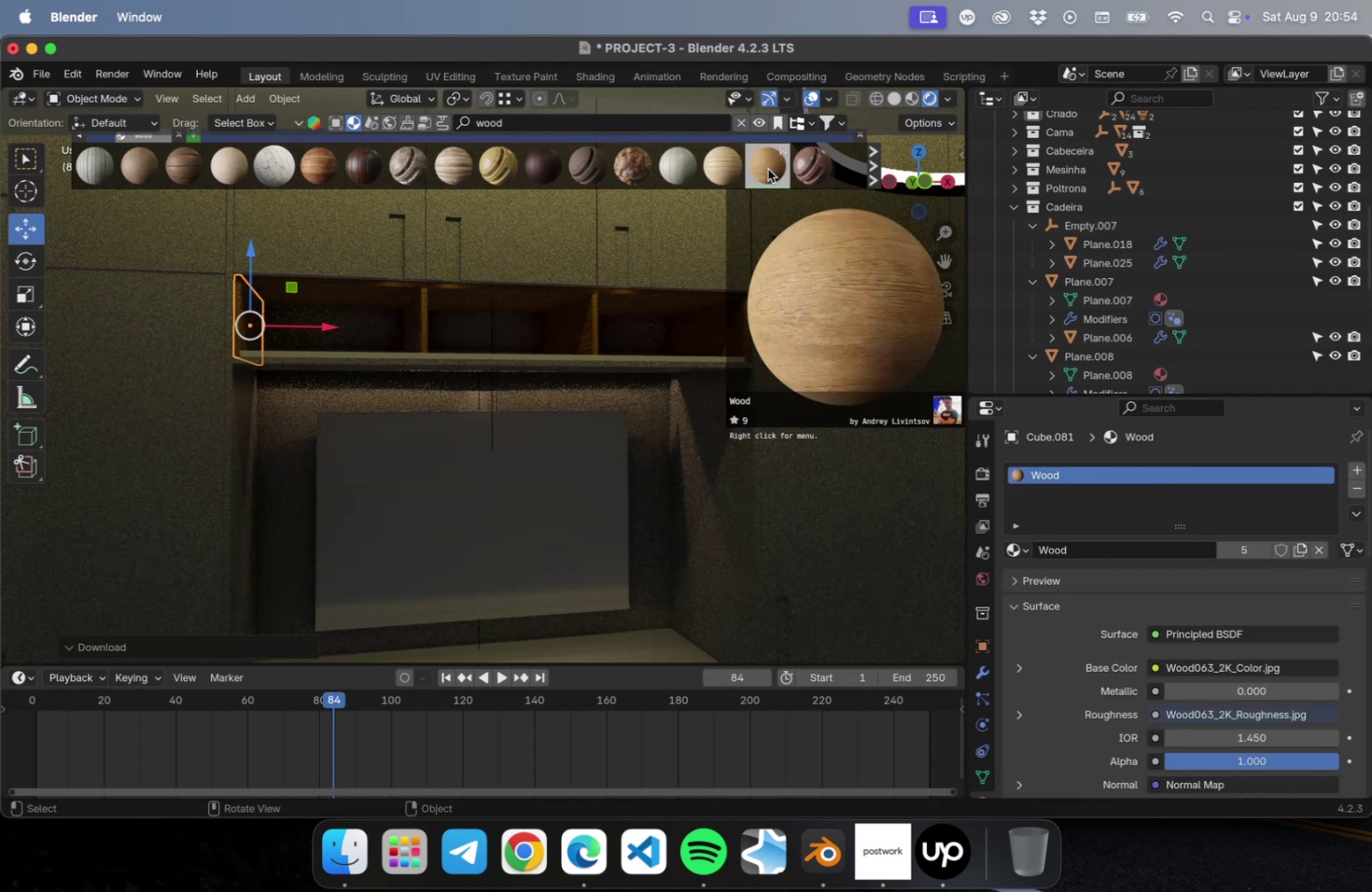 
left_click([767, 169])
 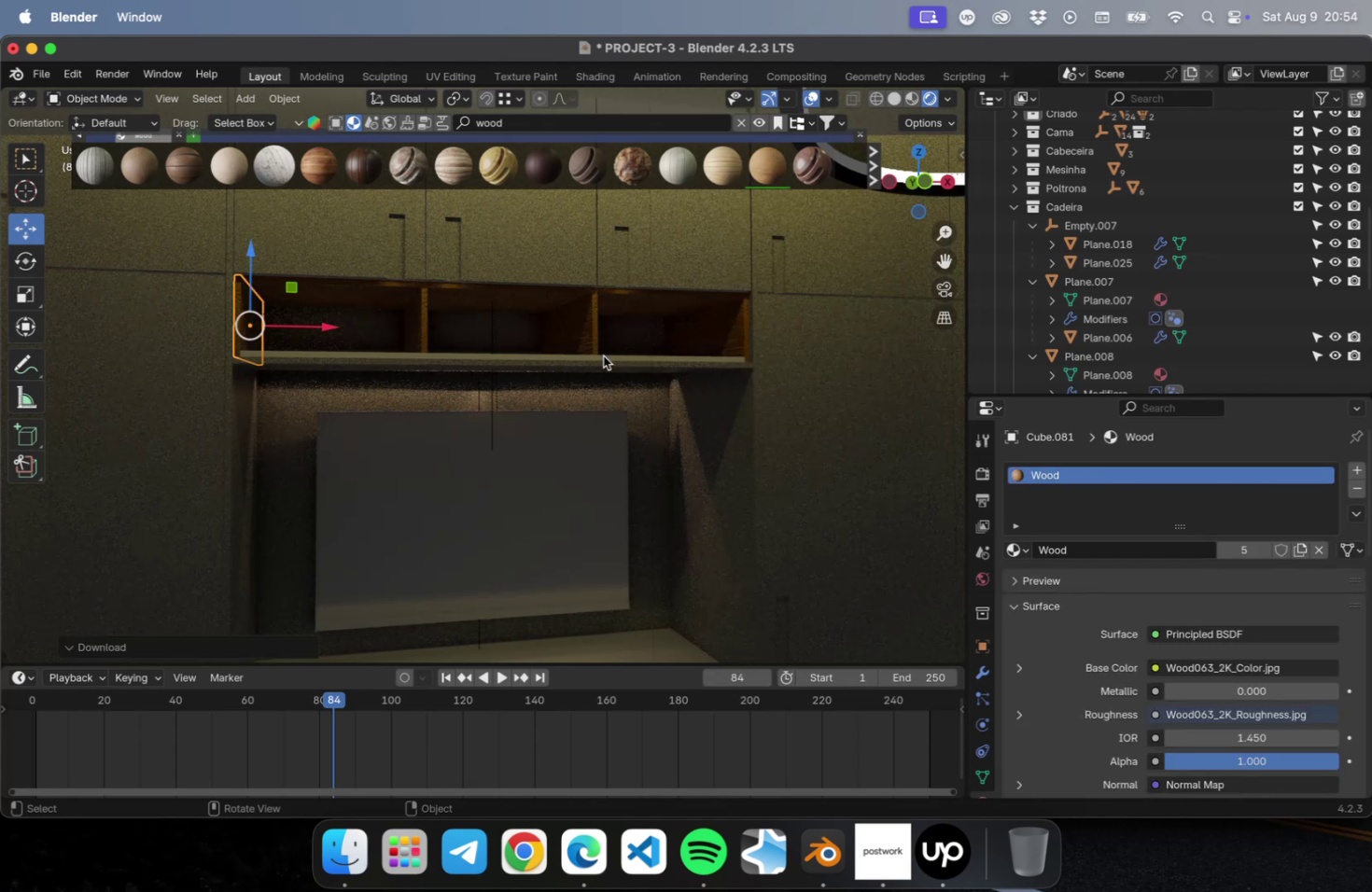 
left_click([603, 355])
 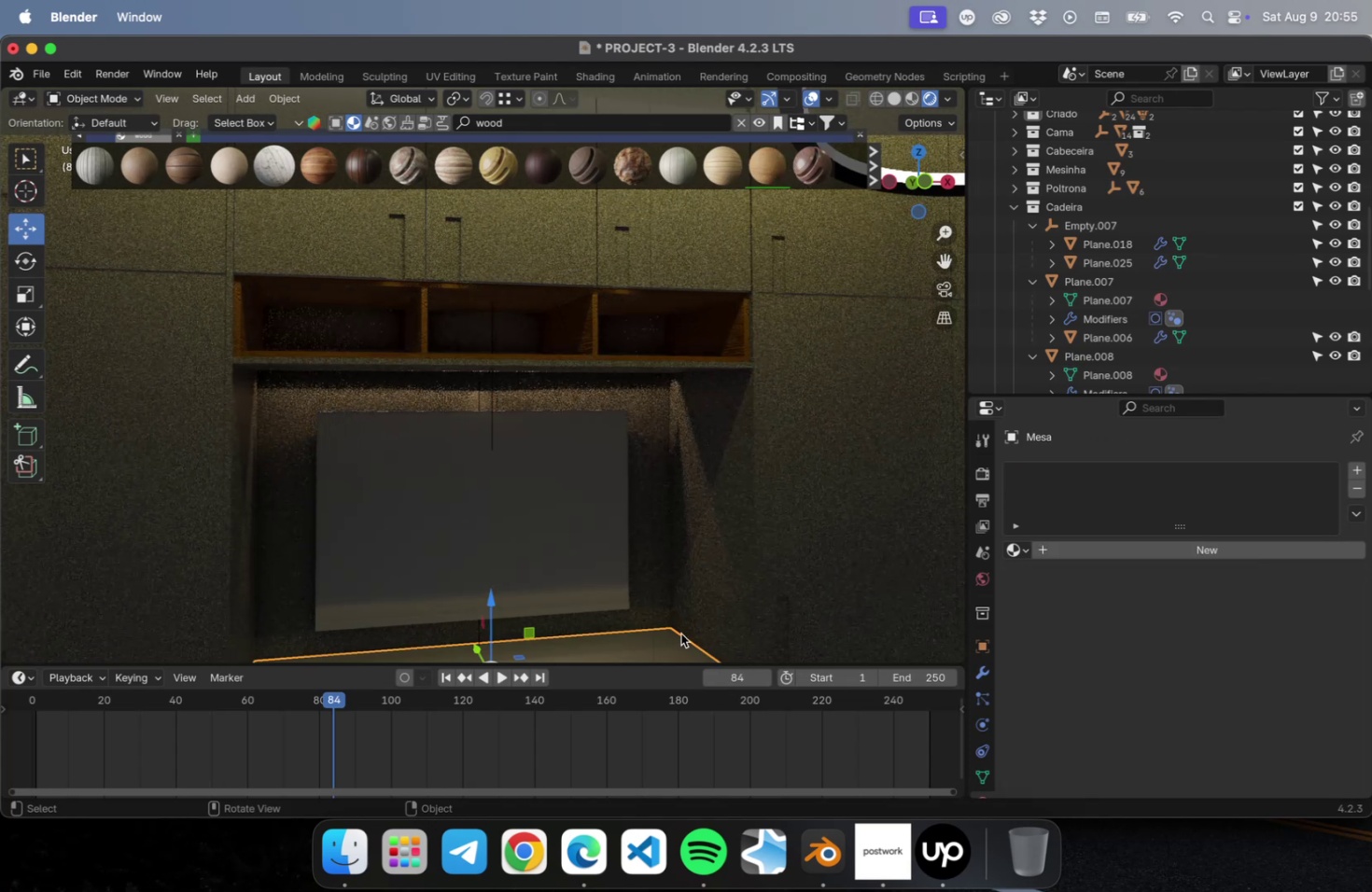 
left_click([758, 170])
 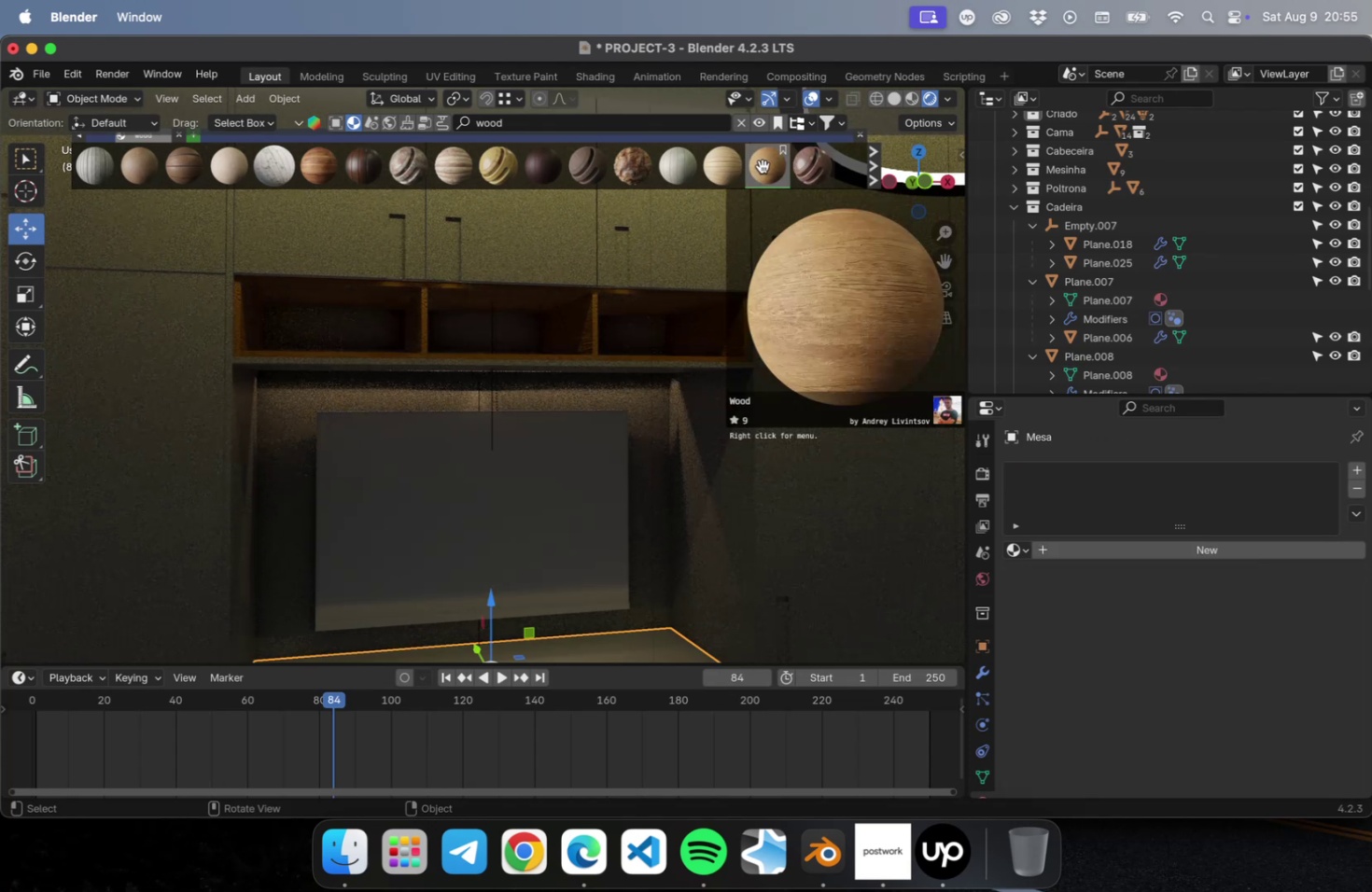 
left_click([762, 166])
 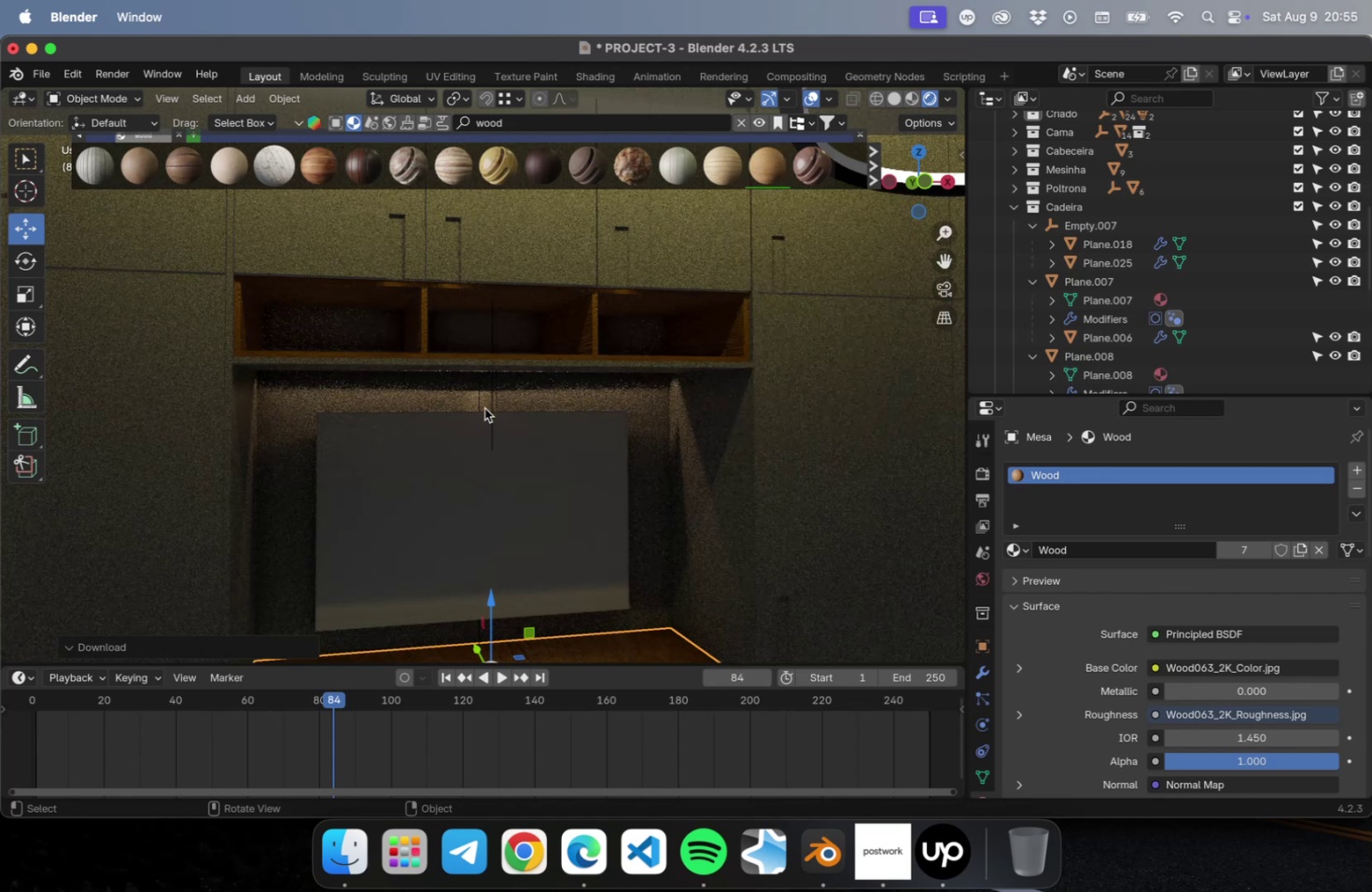 
left_click([467, 454])
 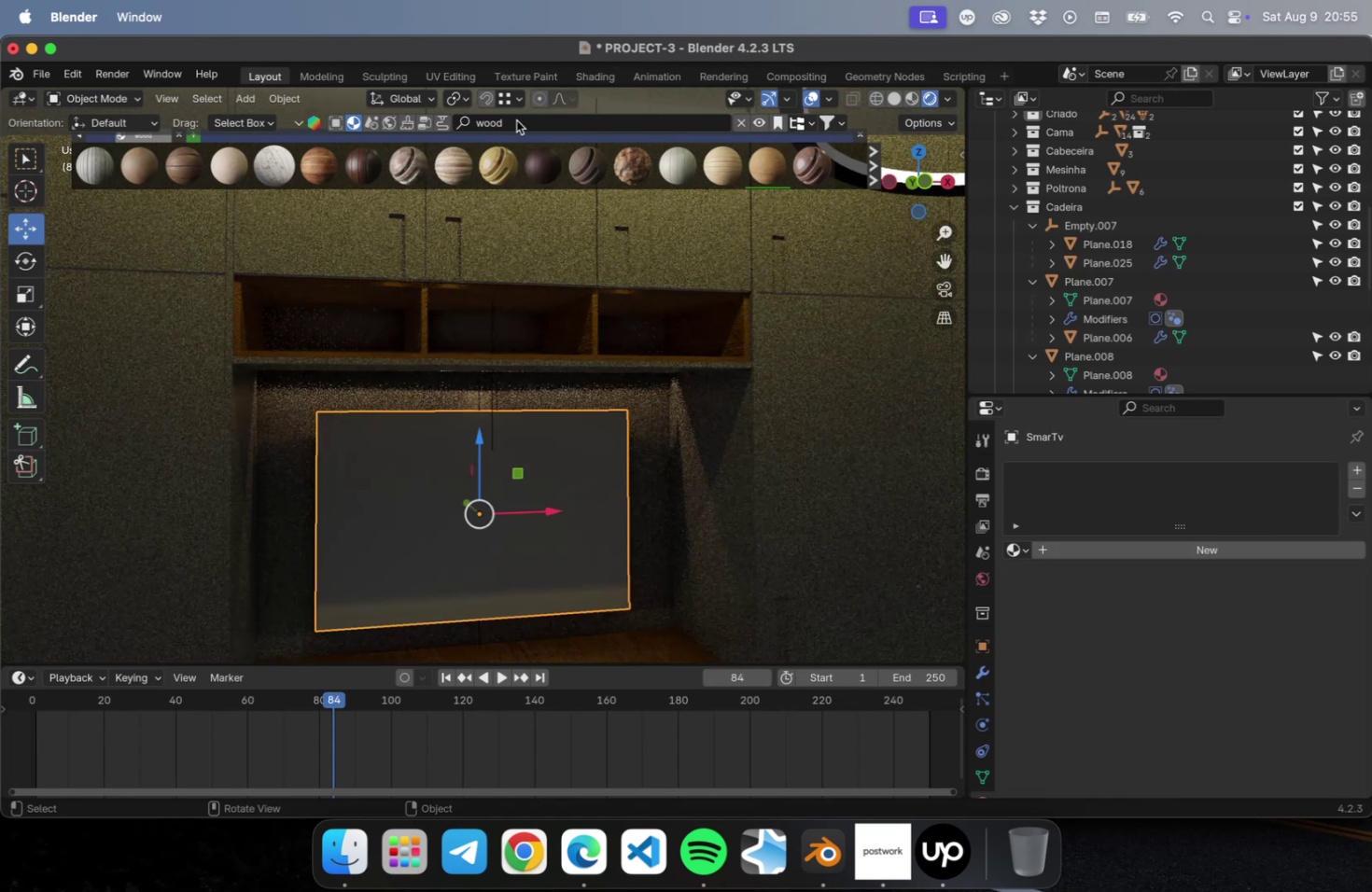 
double_click([516, 119])
 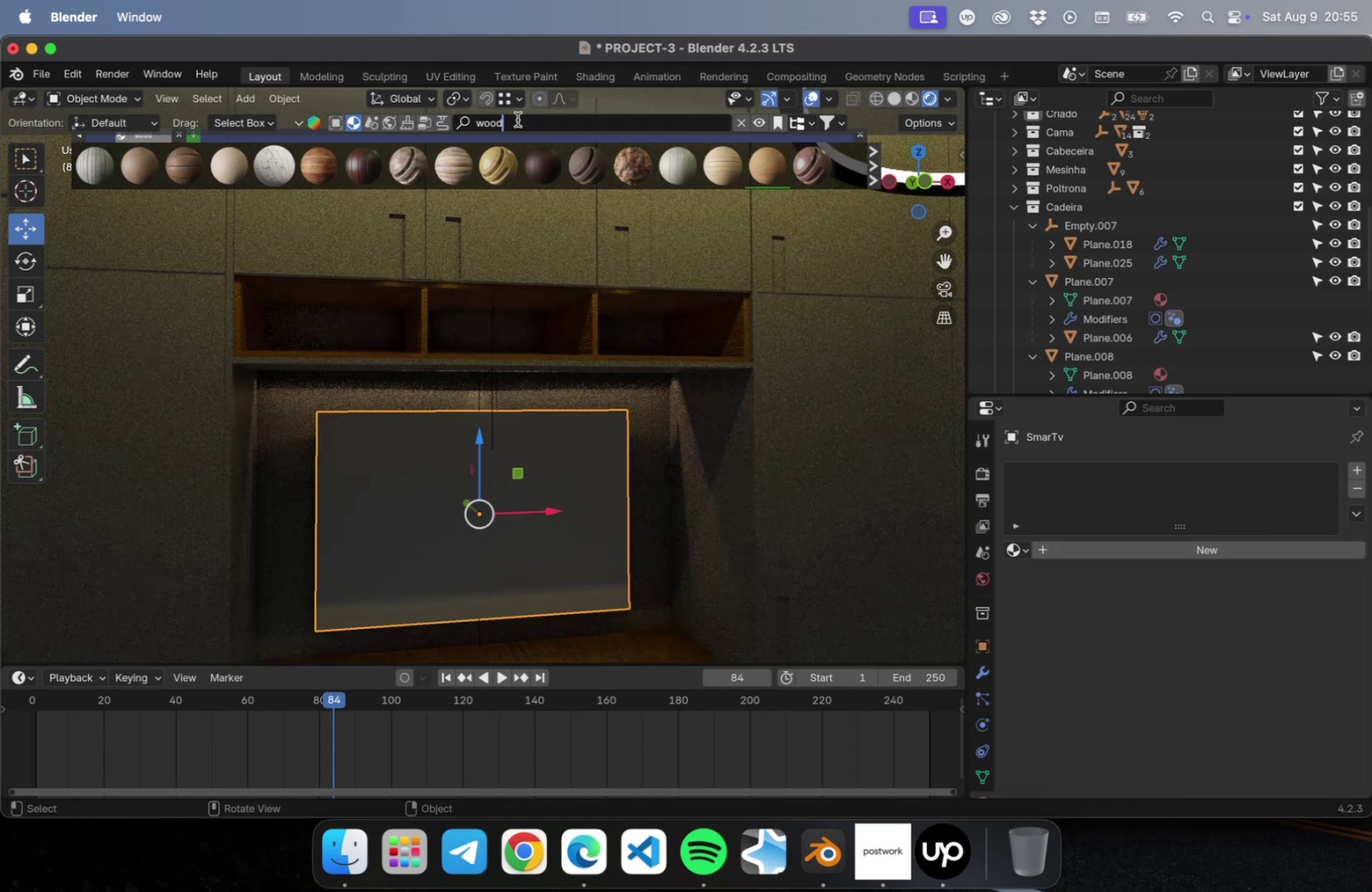 
key(Meta+CommandLeft)
 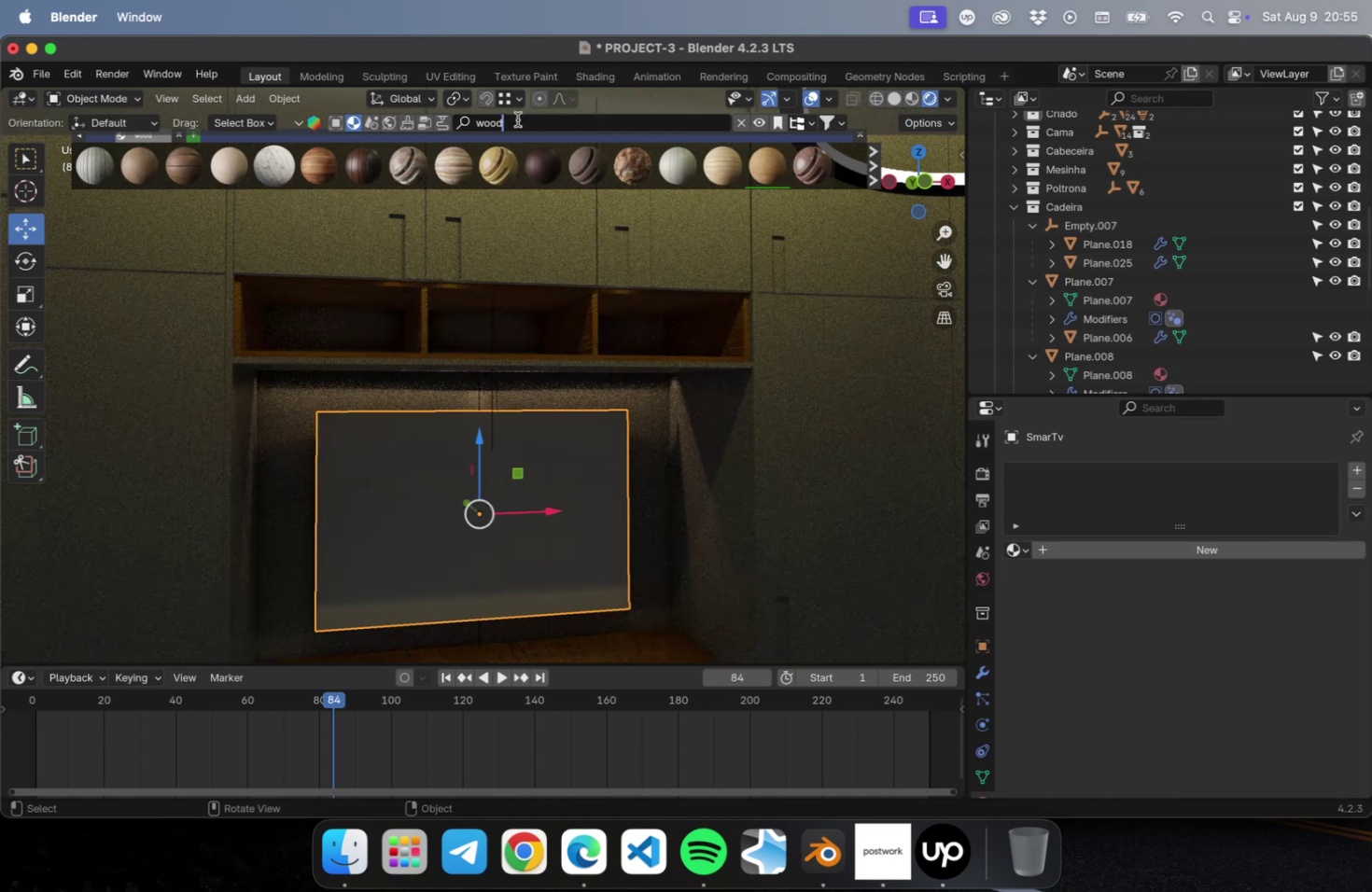 
key(Meta+A)
 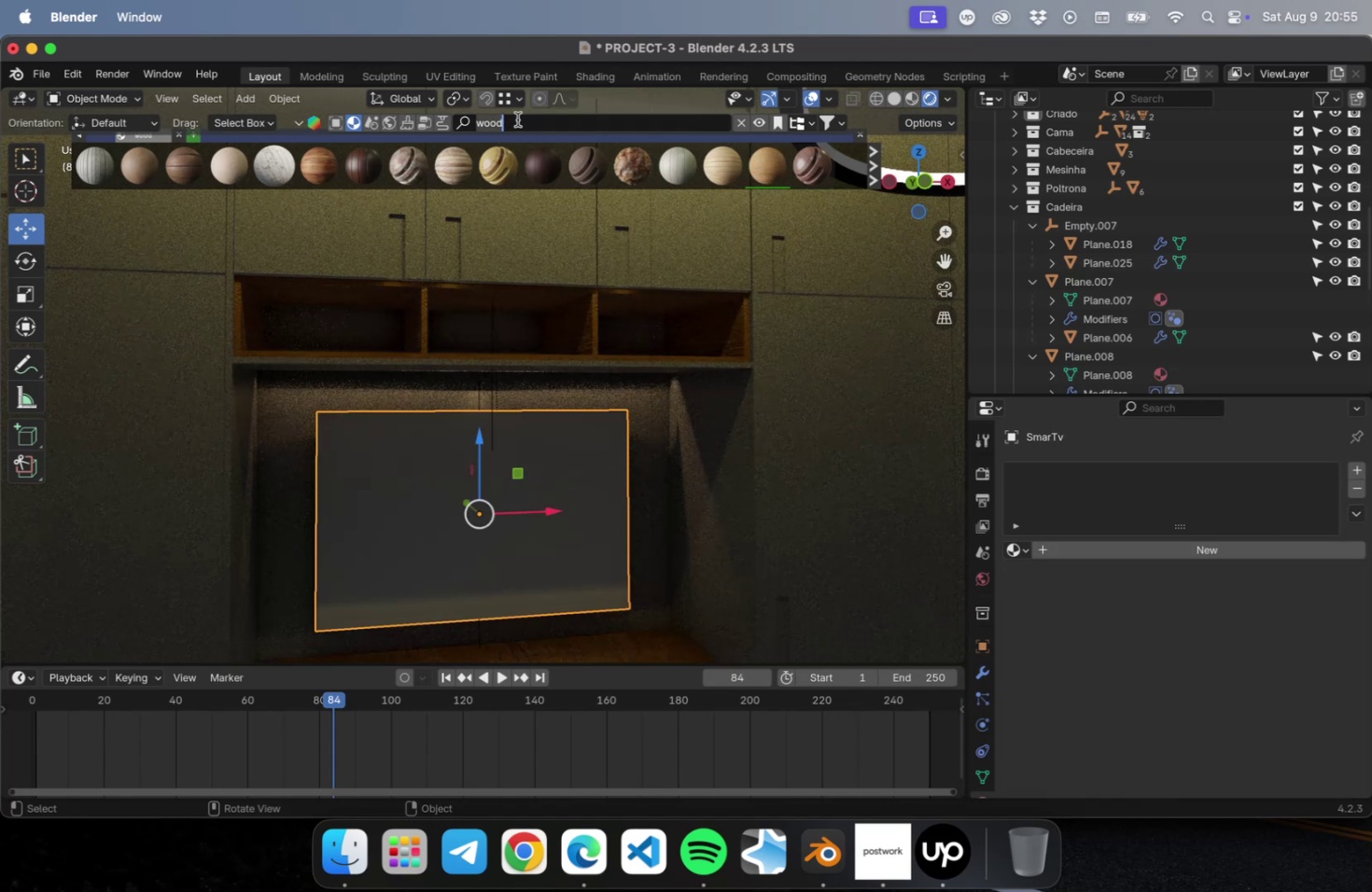 
type(black)
 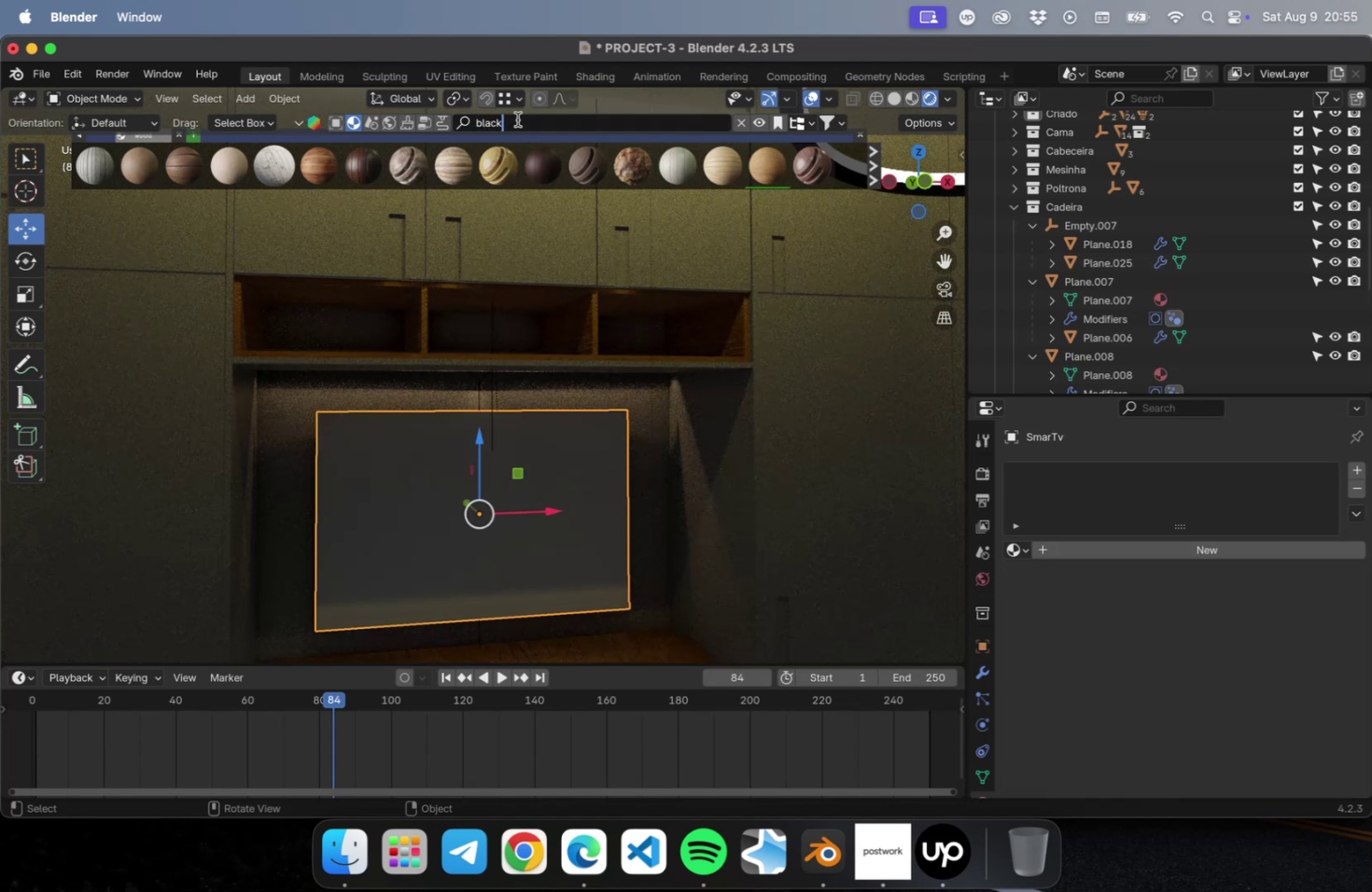 
key(Enter)
 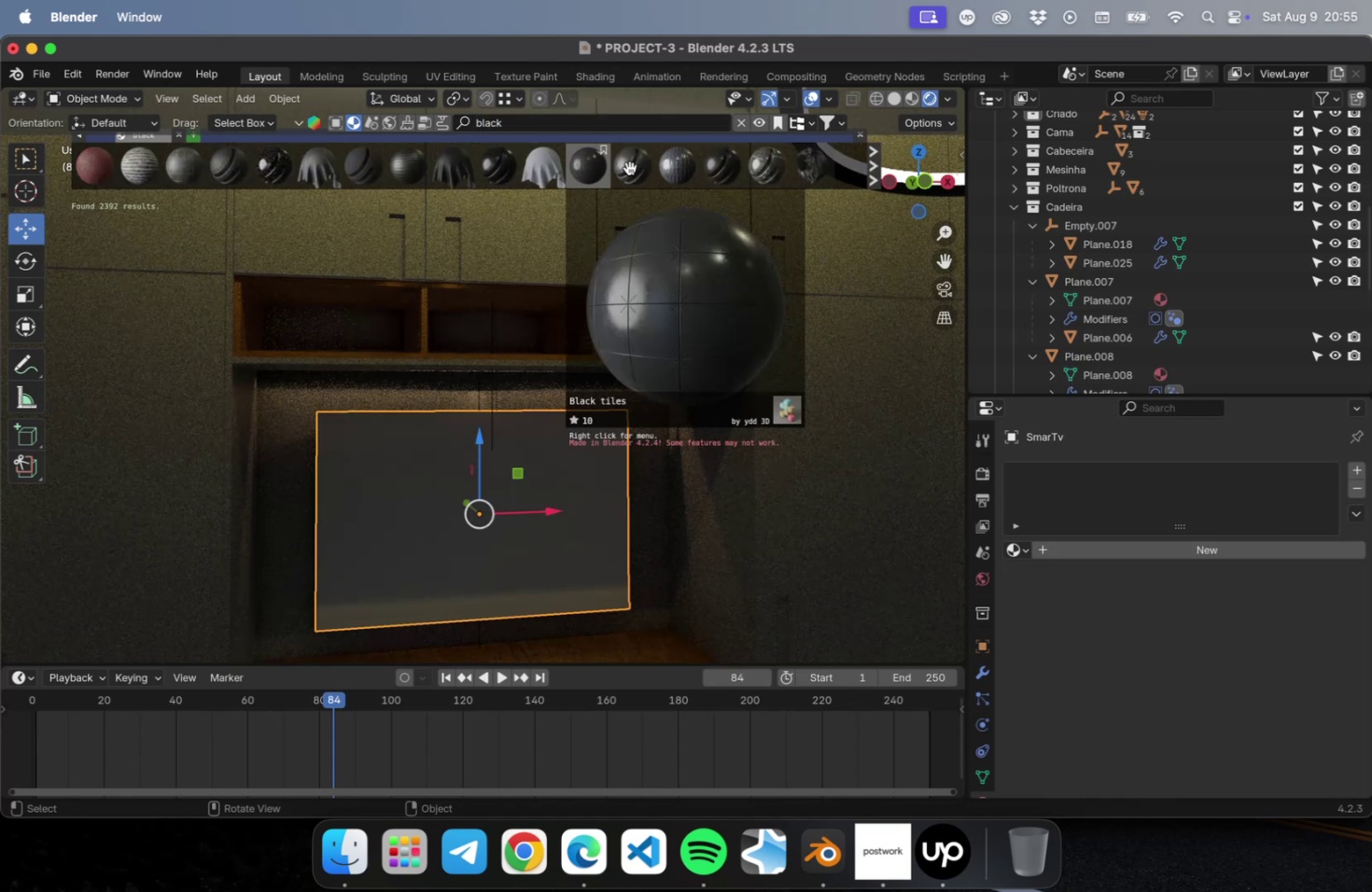 
wait(6.97)
 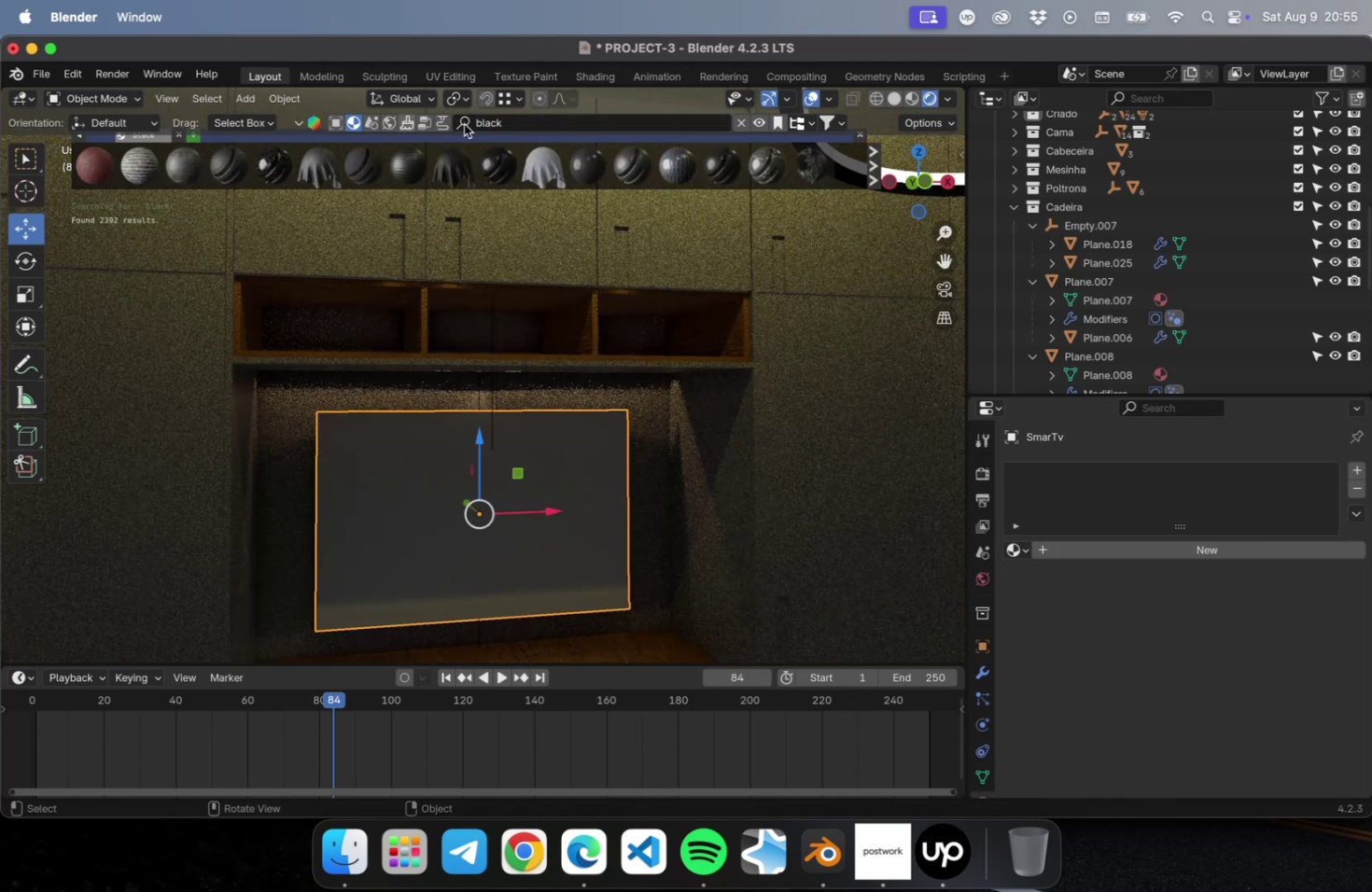 
left_click([717, 169])
 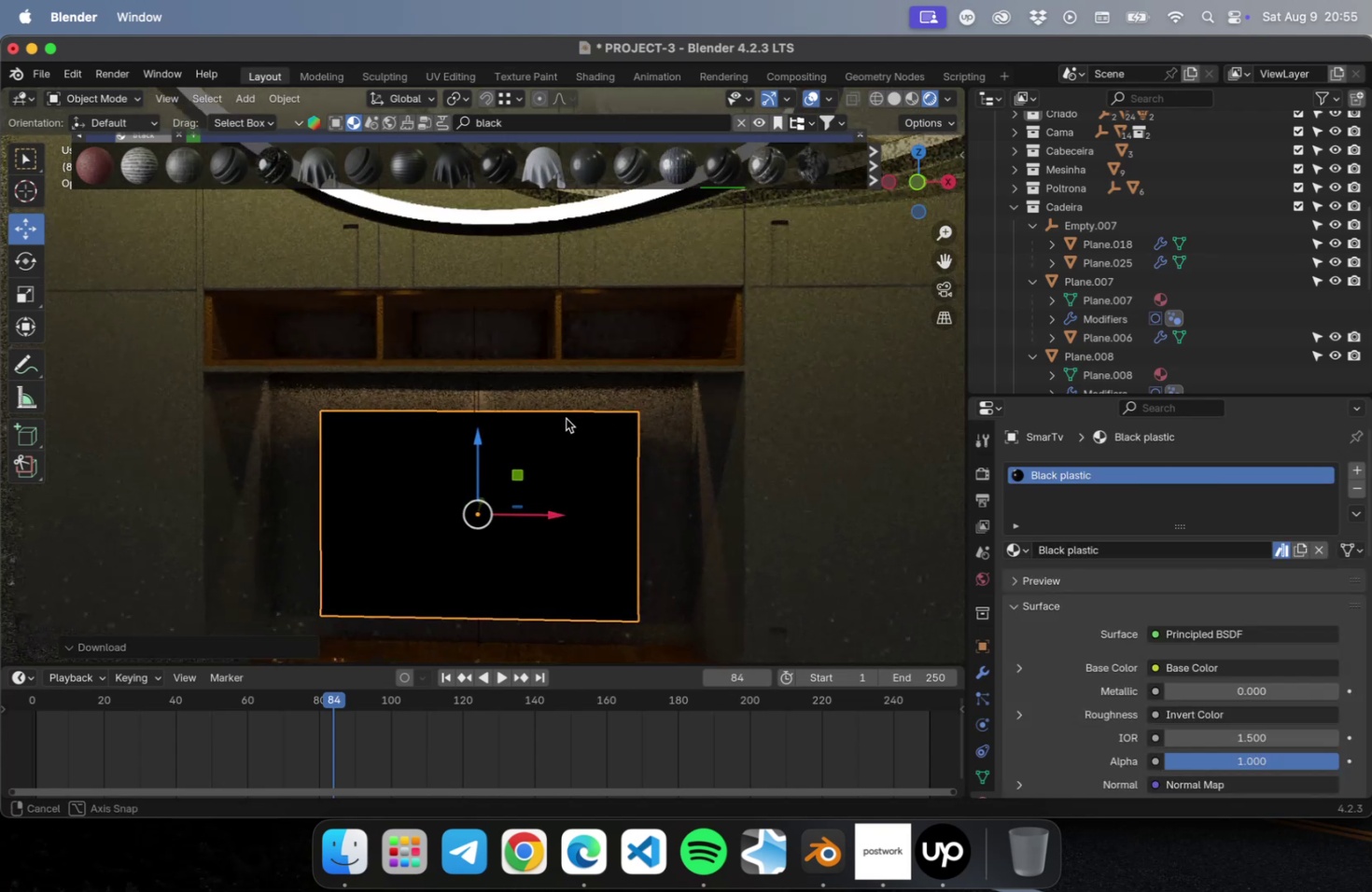 
hold_key(key=ShiftLeft, duration=0.82)
 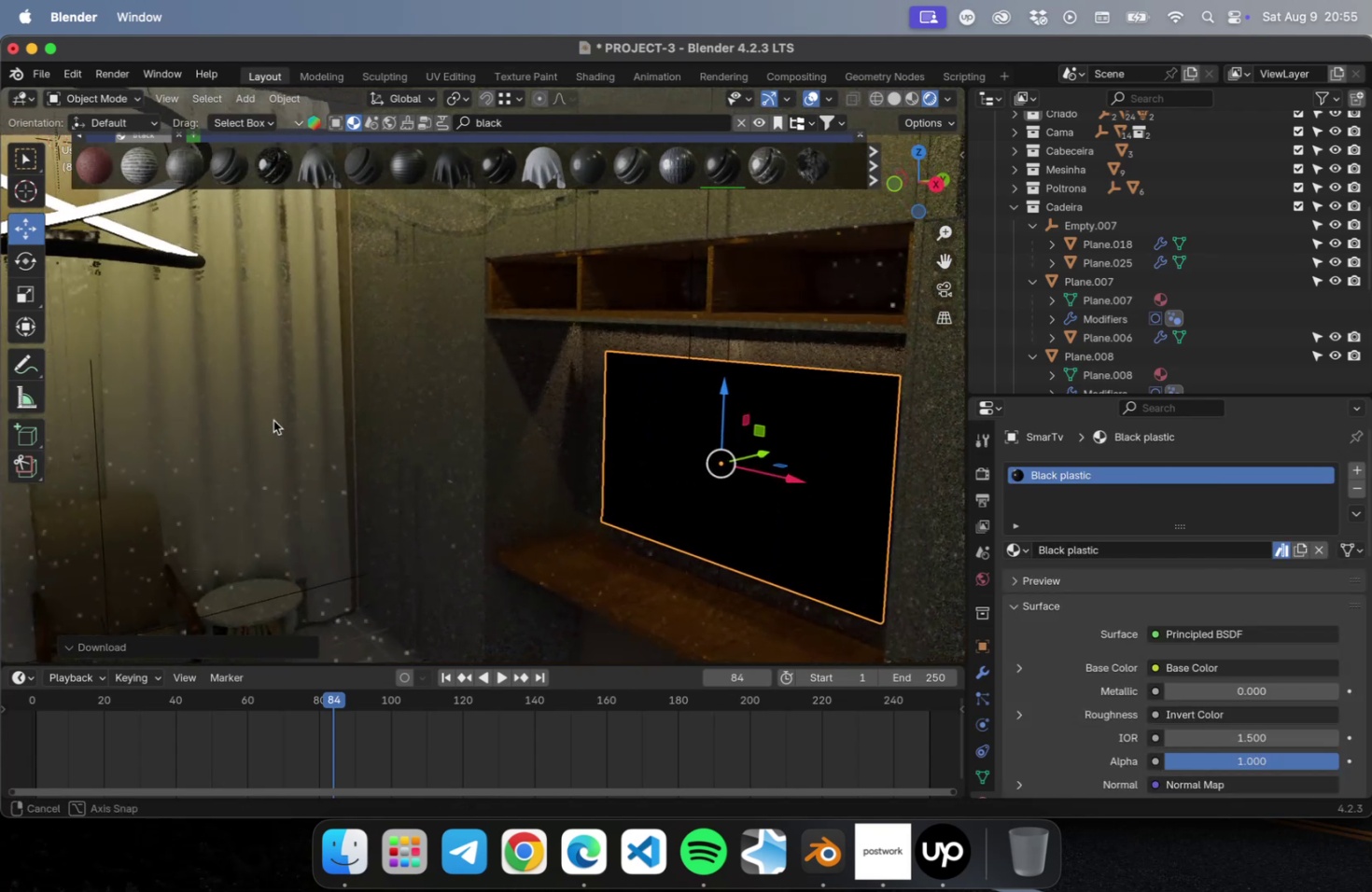 
hold_key(key=ShiftLeft, duration=1.02)
 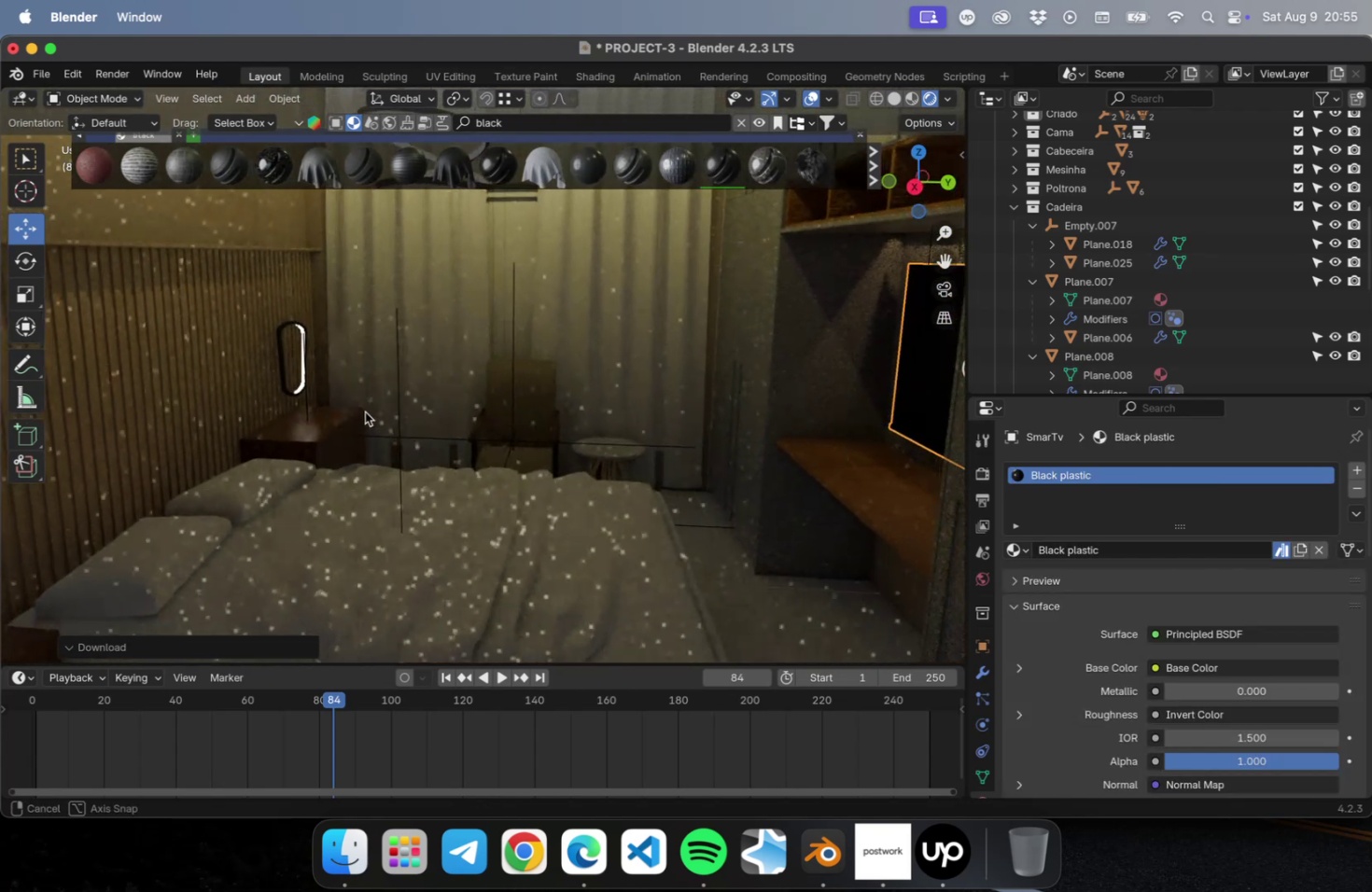 
hold_key(key=ShiftLeft, duration=0.79)
 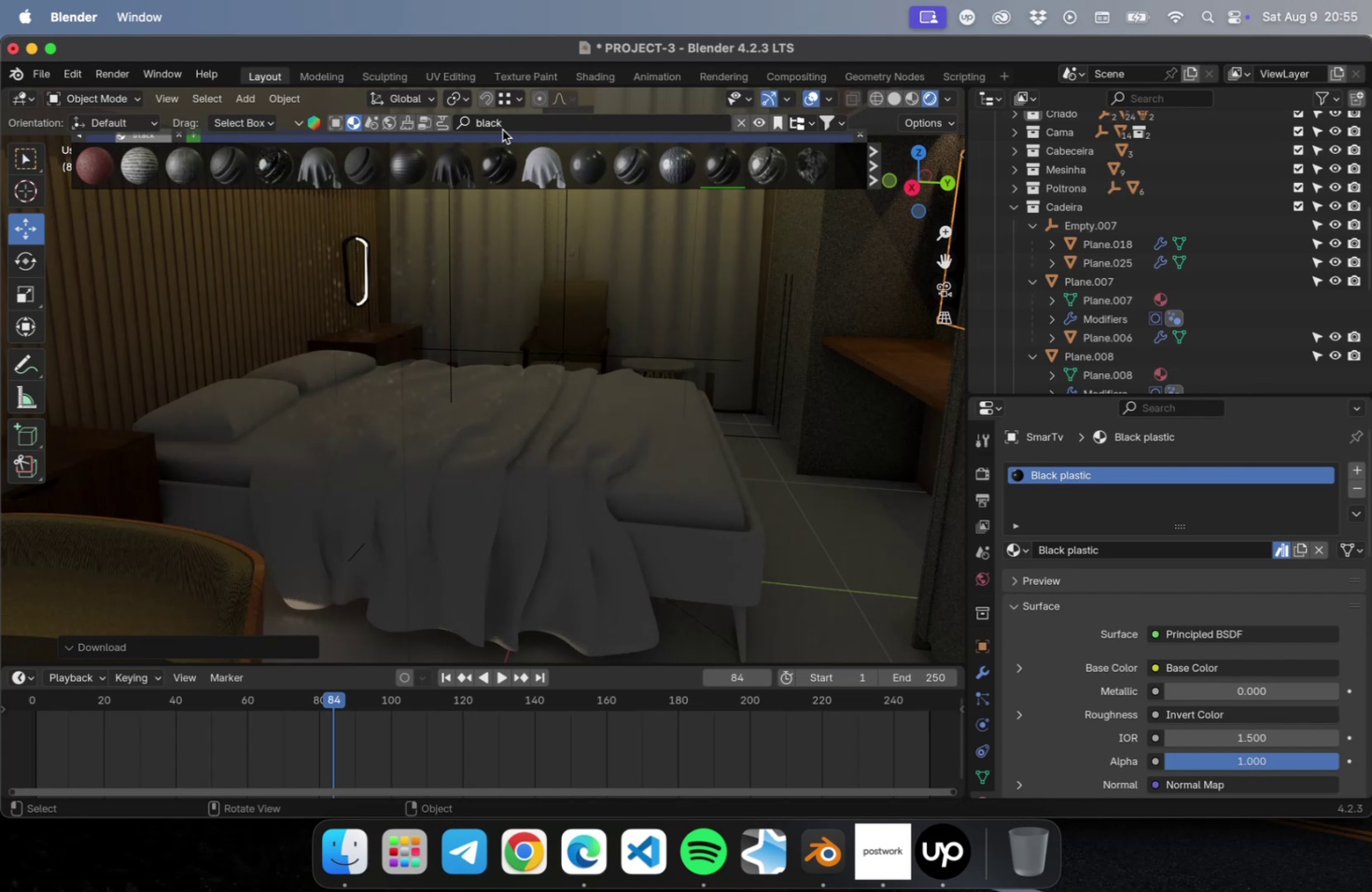 
double_click([511, 126])
 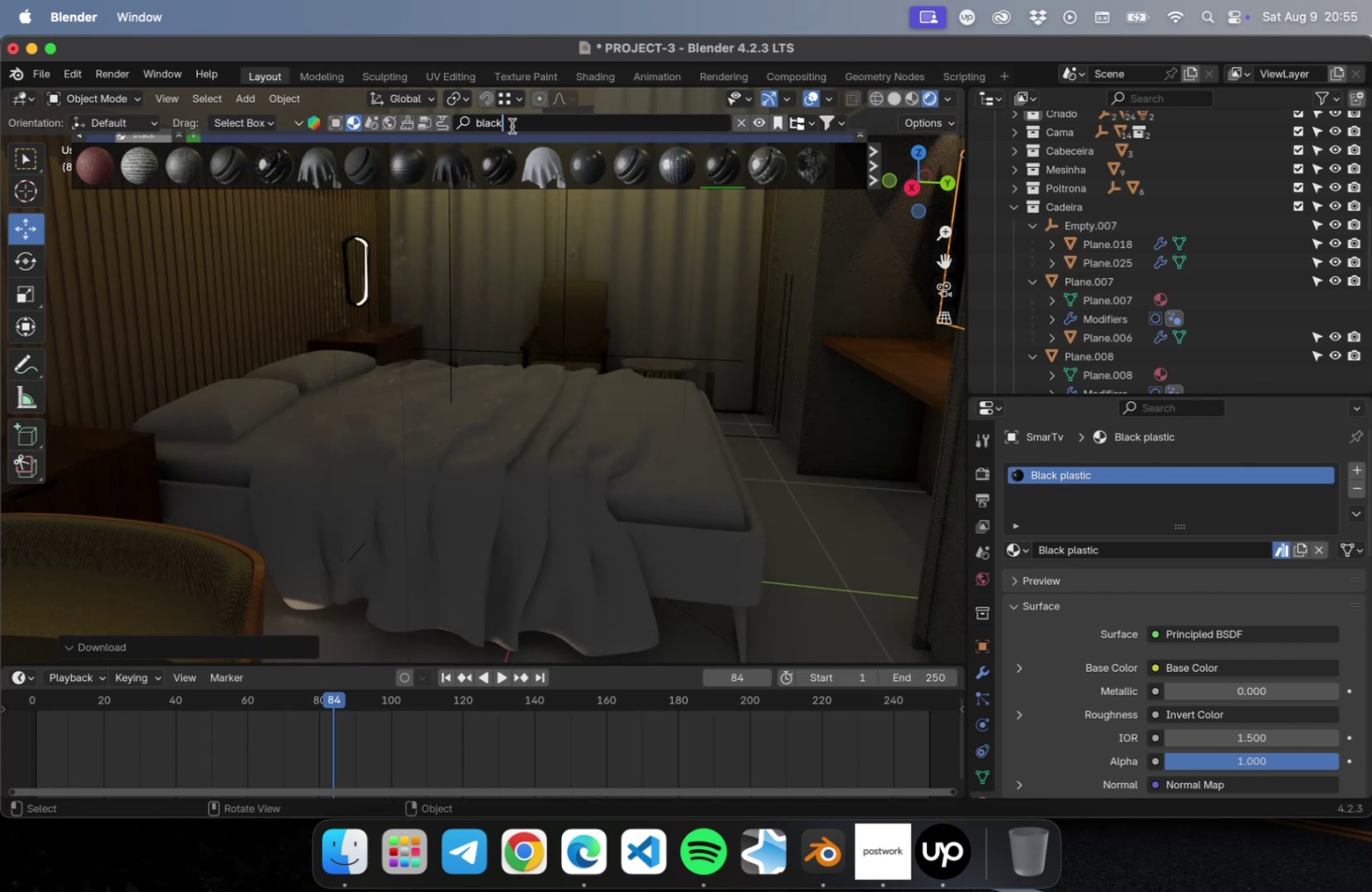 
key(Meta+CommandLeft)
 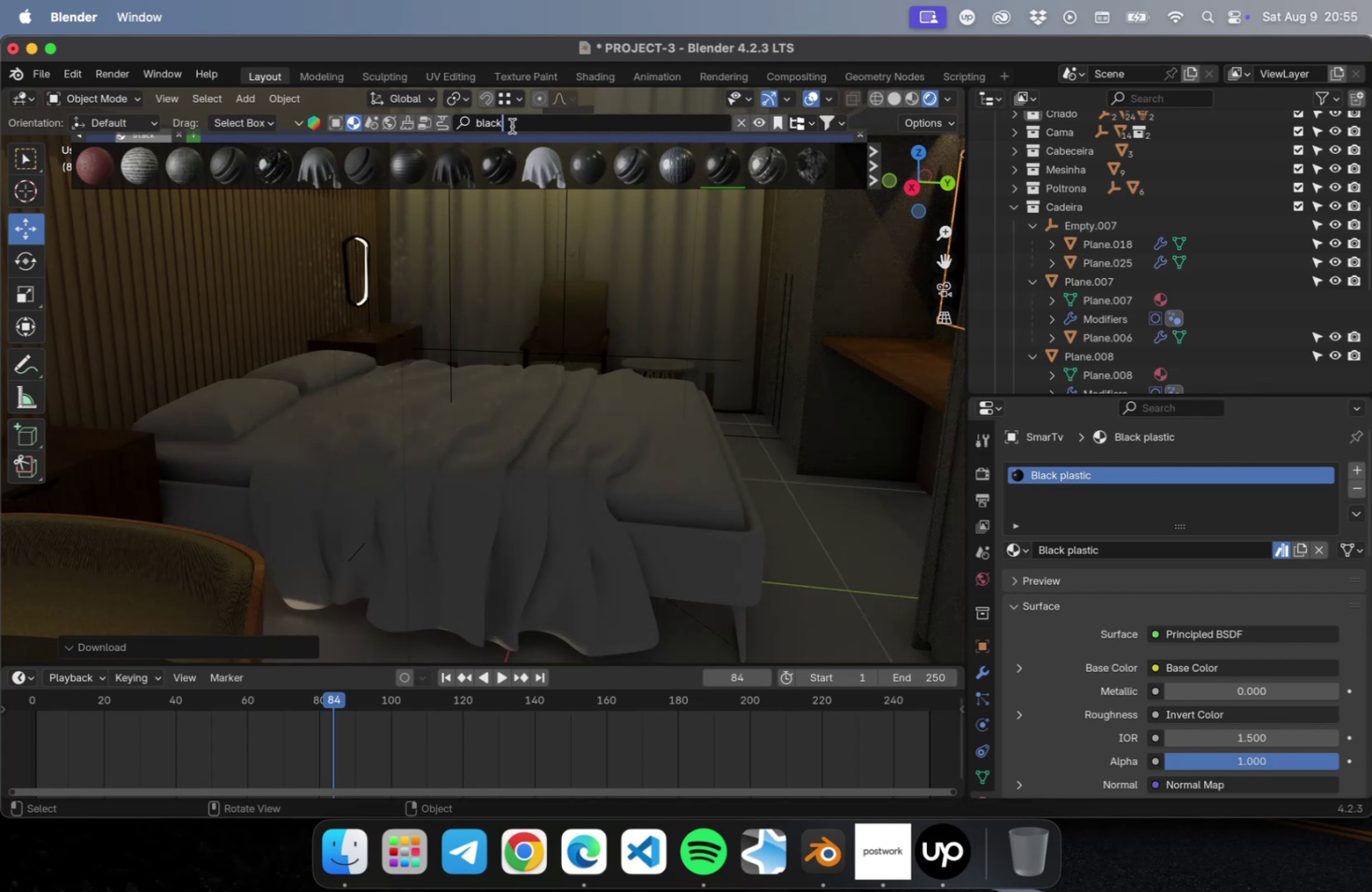 
key(Meta+A)
 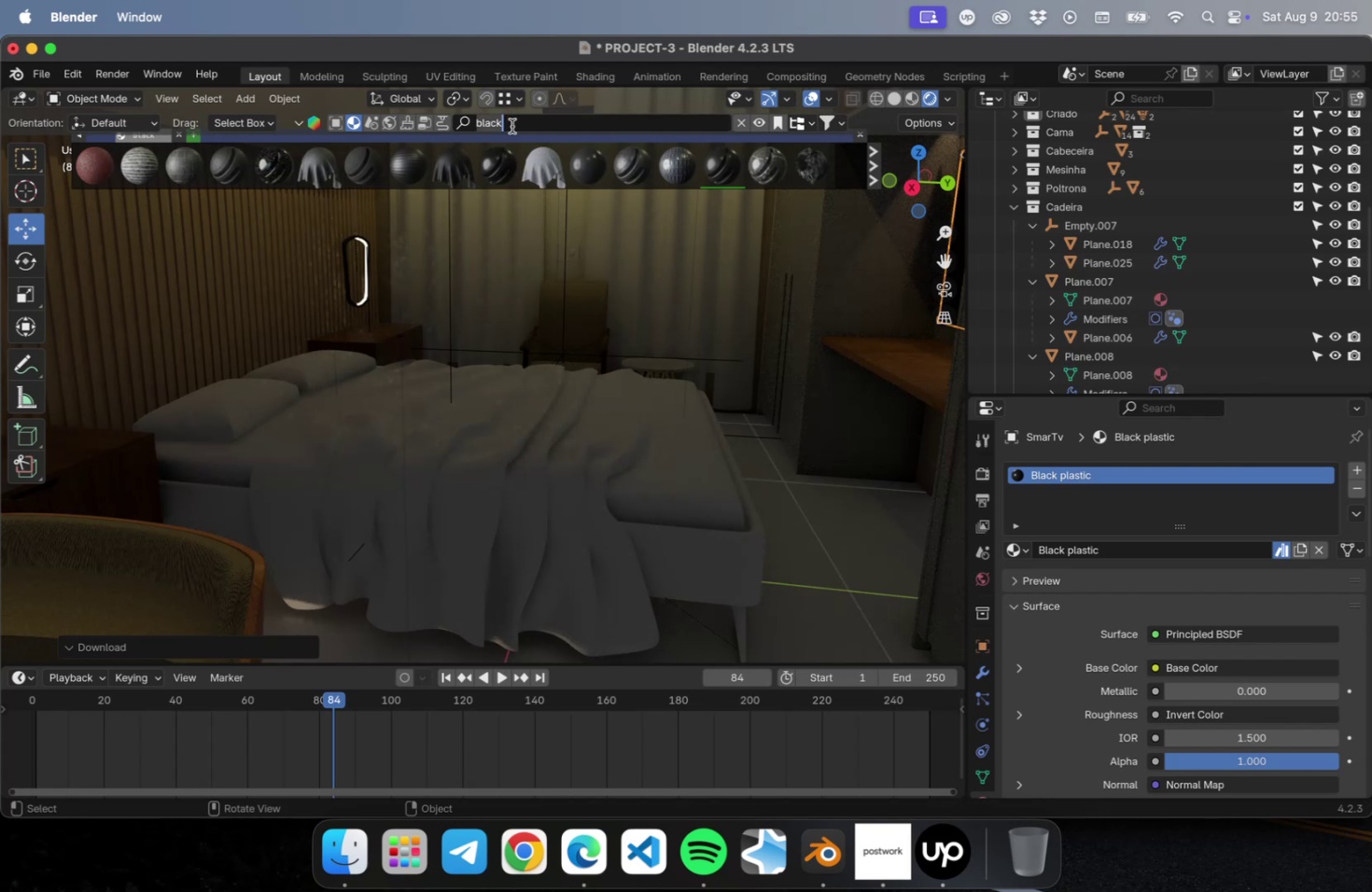 
type(block)
 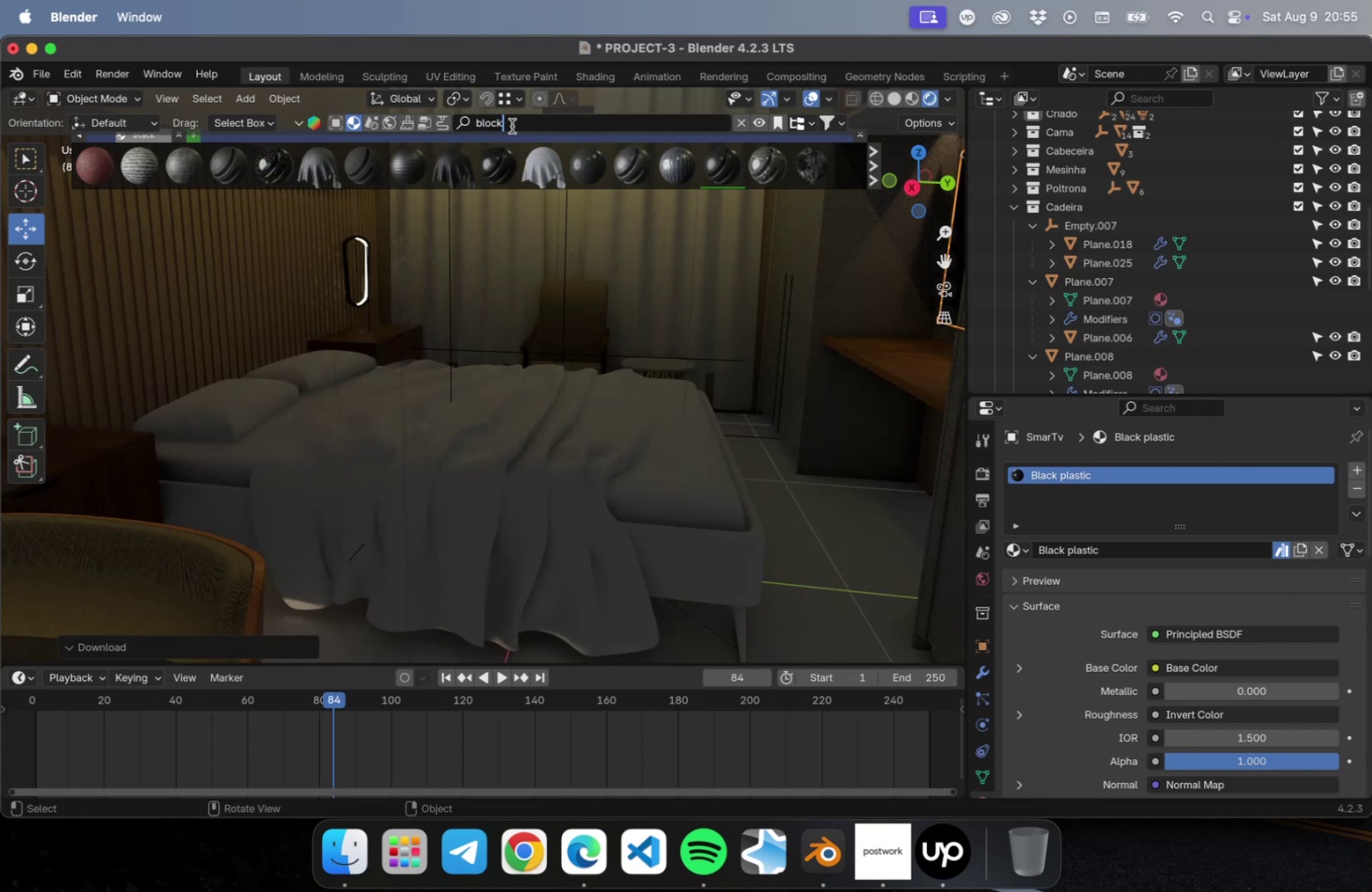 
key(Enter)
 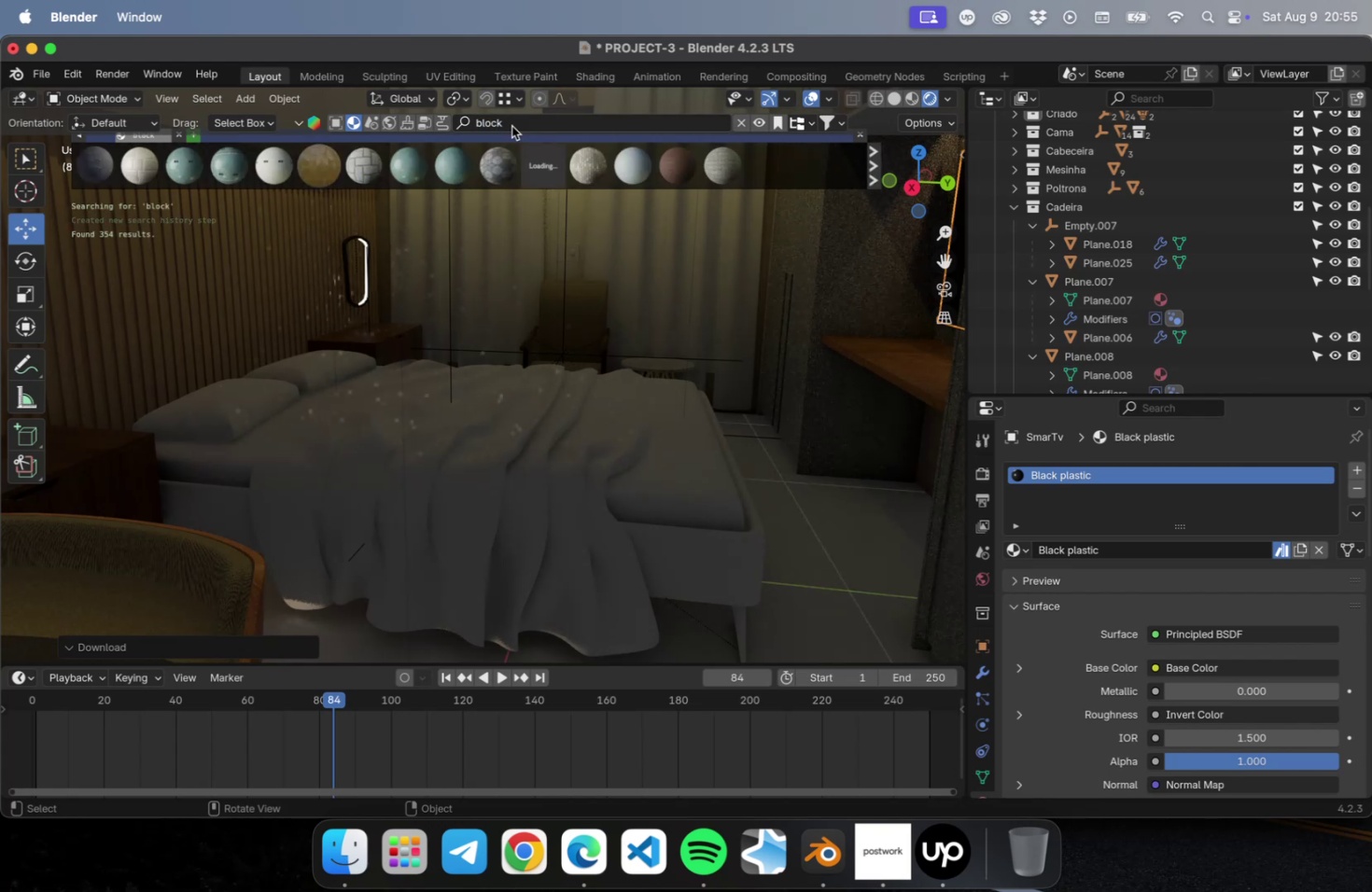 
double_click([511, 127])
 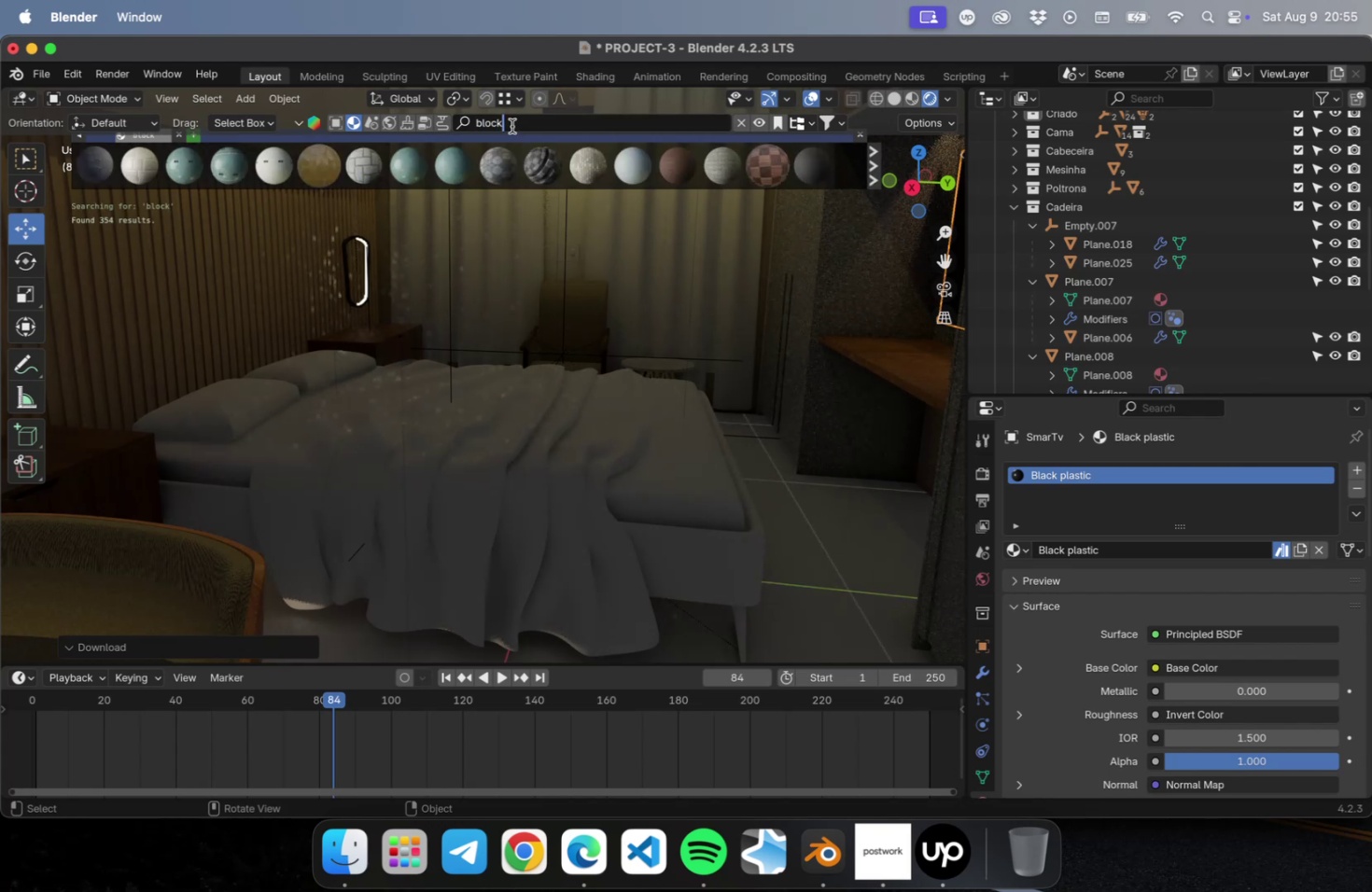 
key(Meta+CommandLeft)
 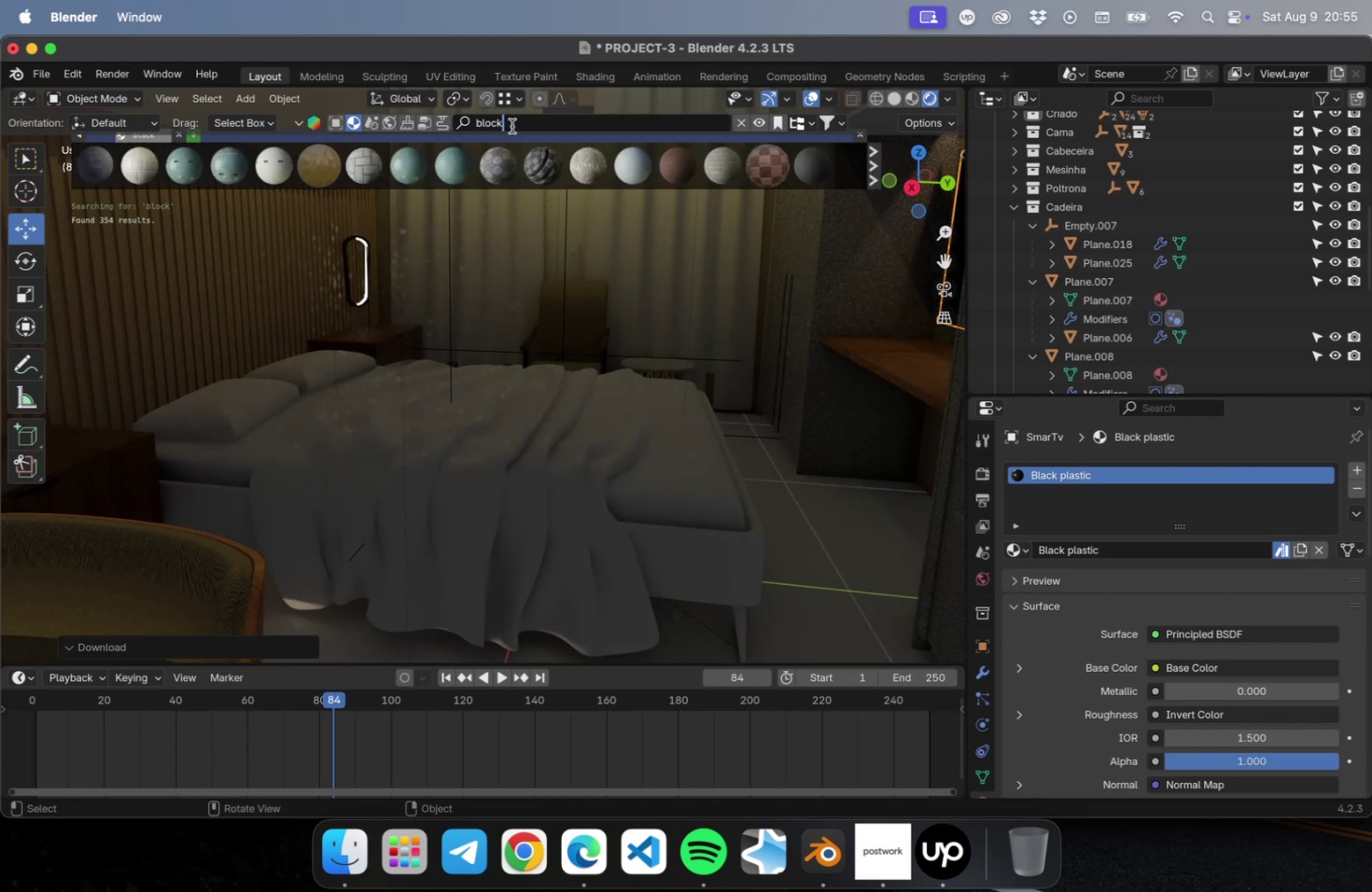 
key(Meta+A)
 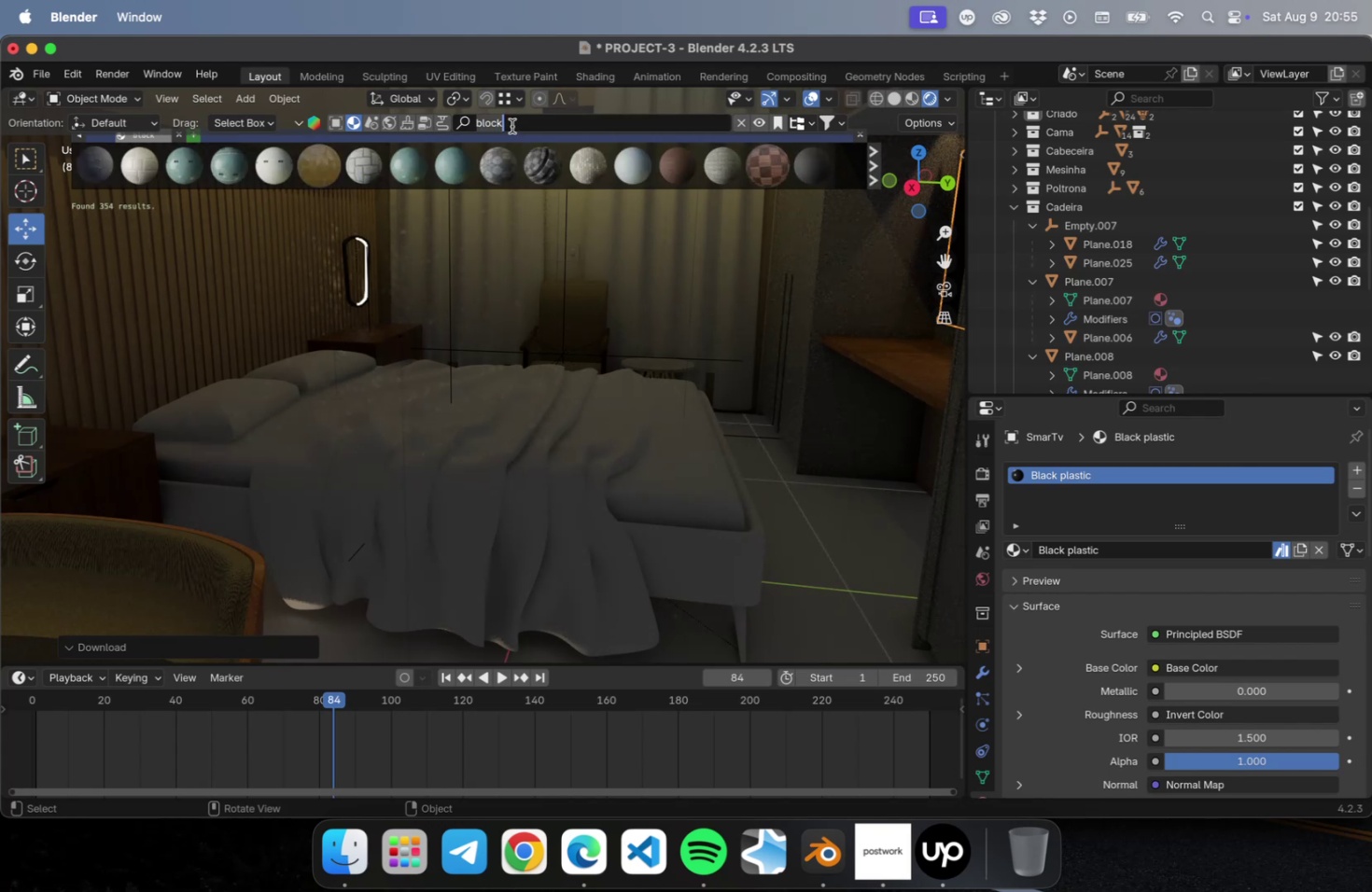 
type(cloth)
 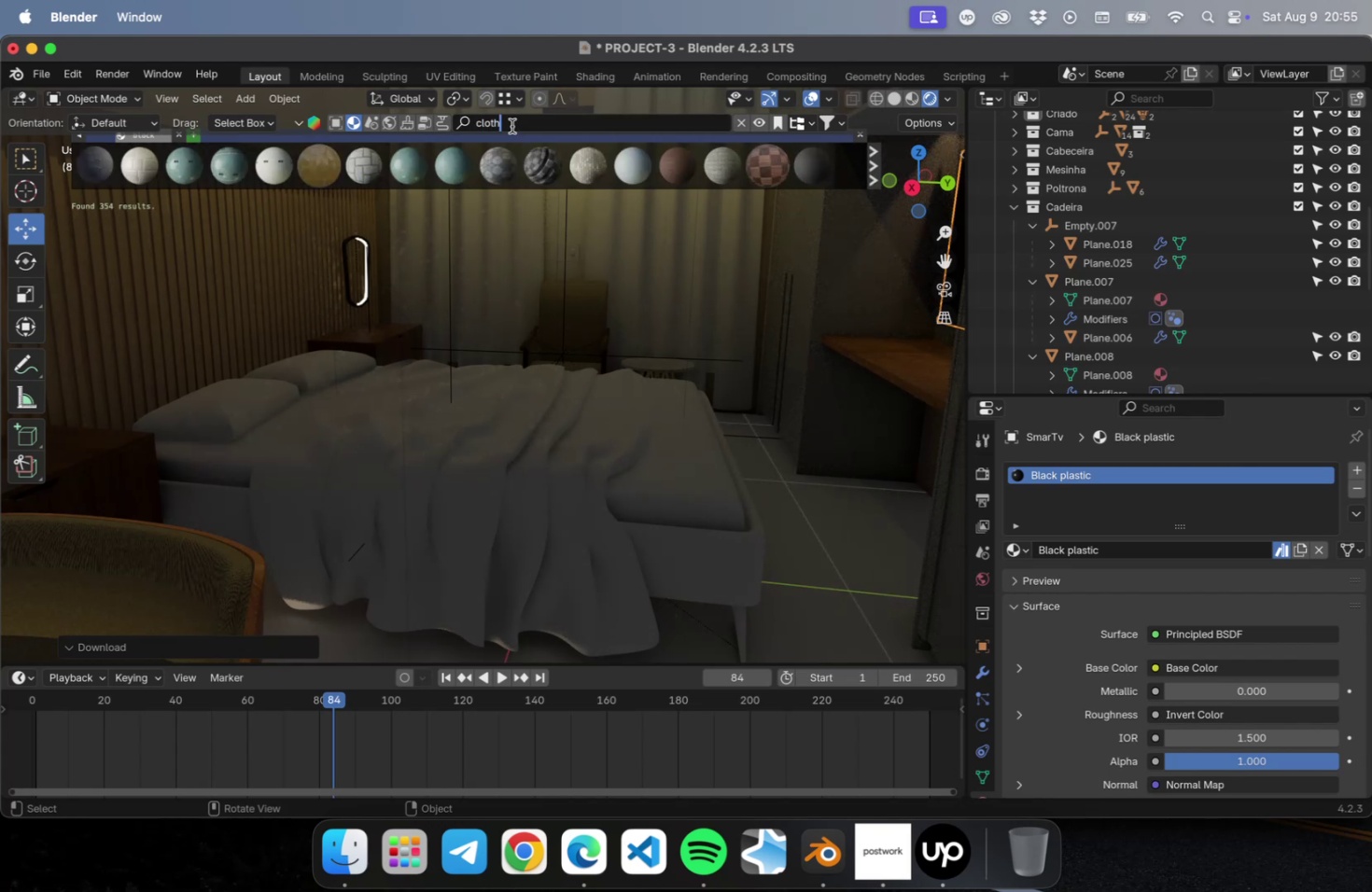 
key(Enter)
 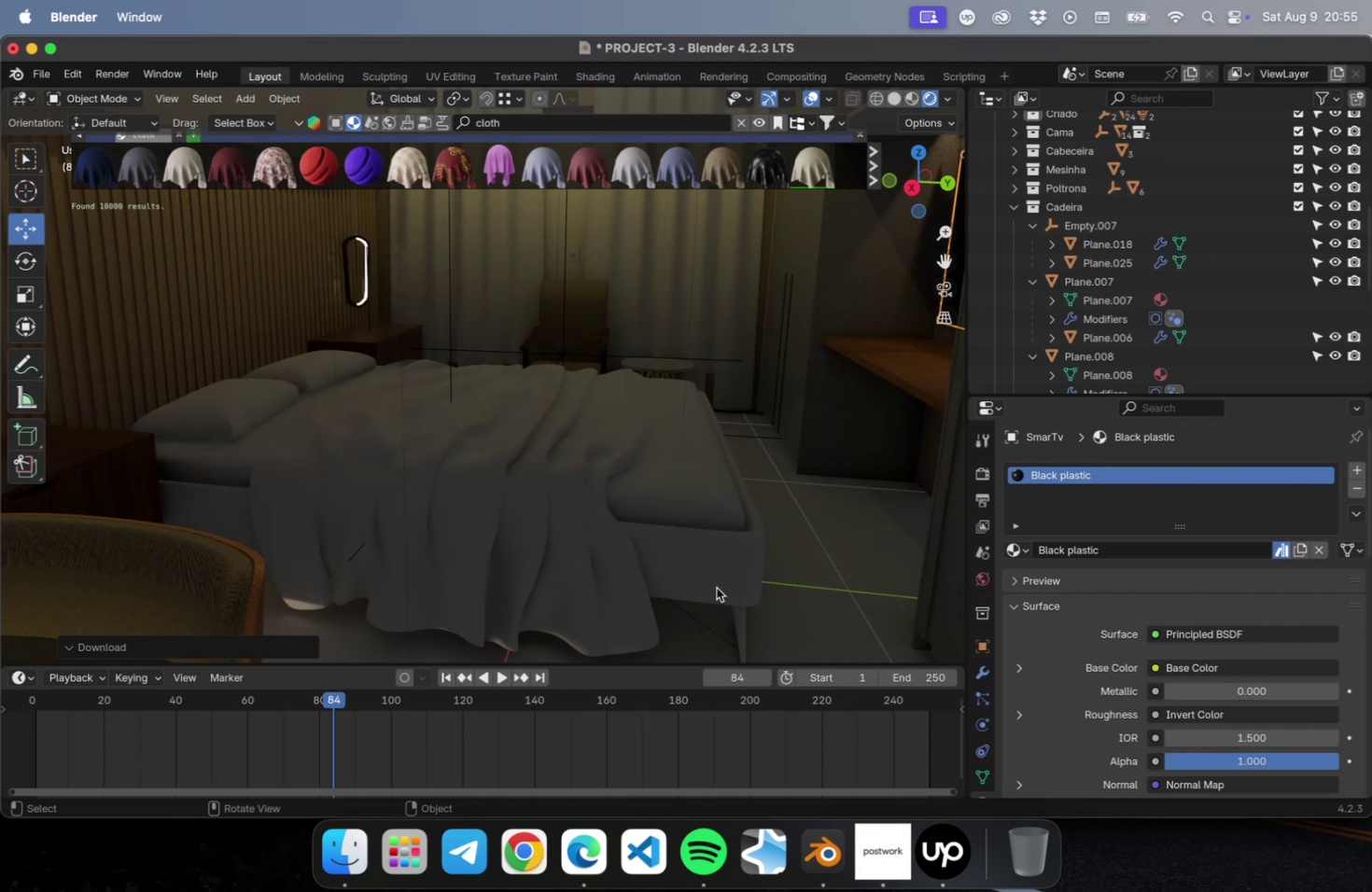 
wait(6.17)
 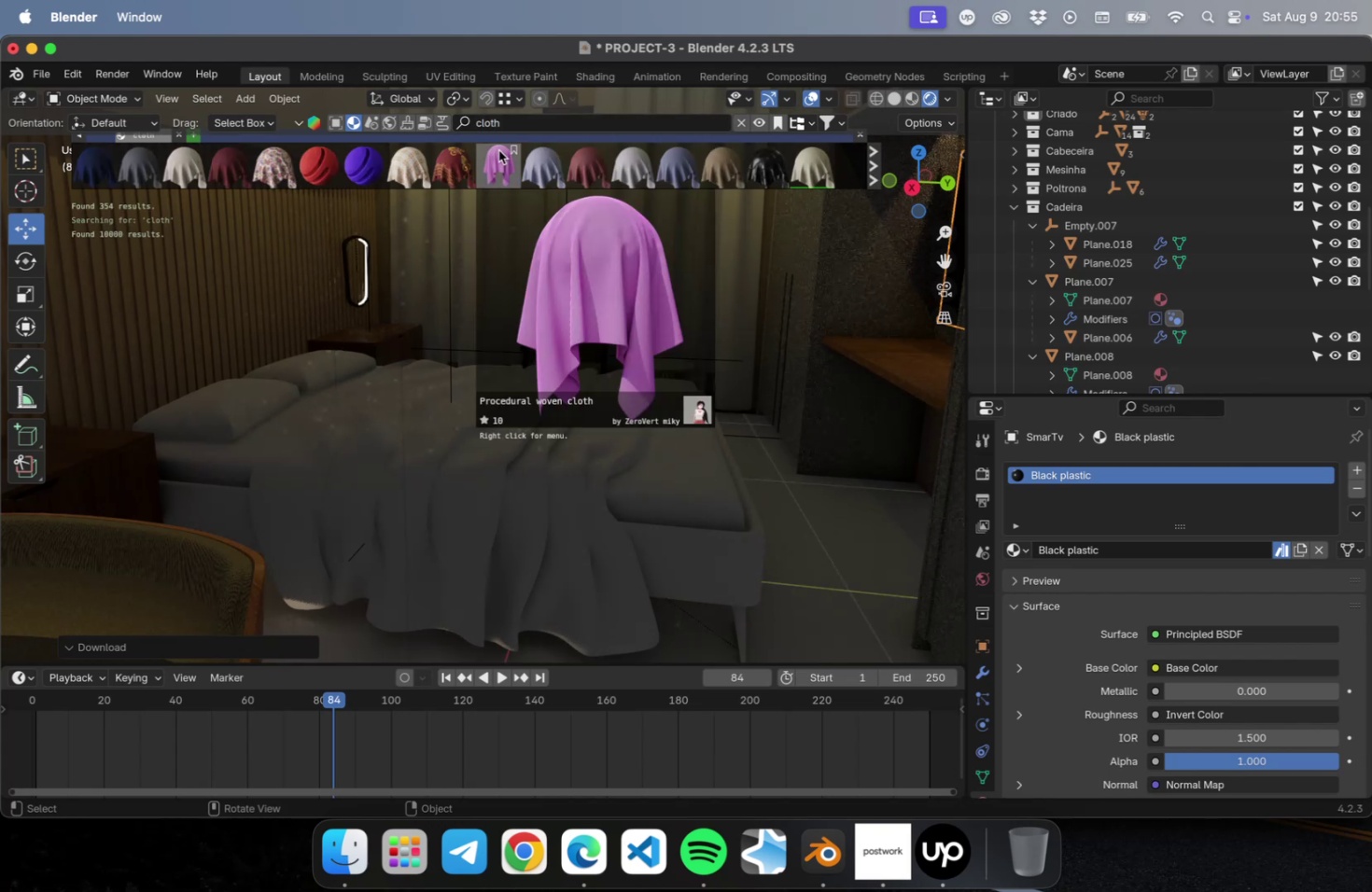 
left_click([189, 164])
 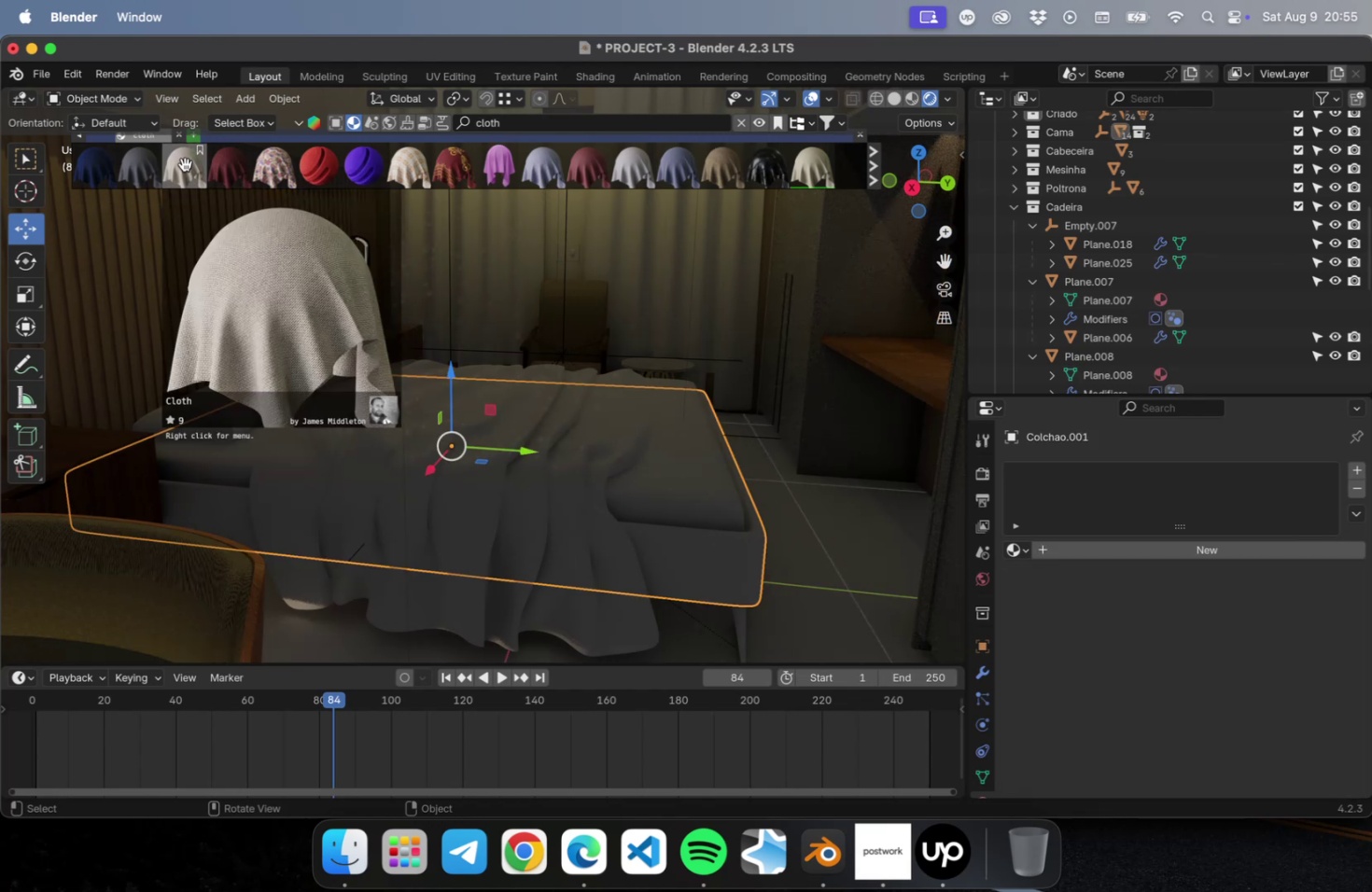 
left_click([185, 164])
 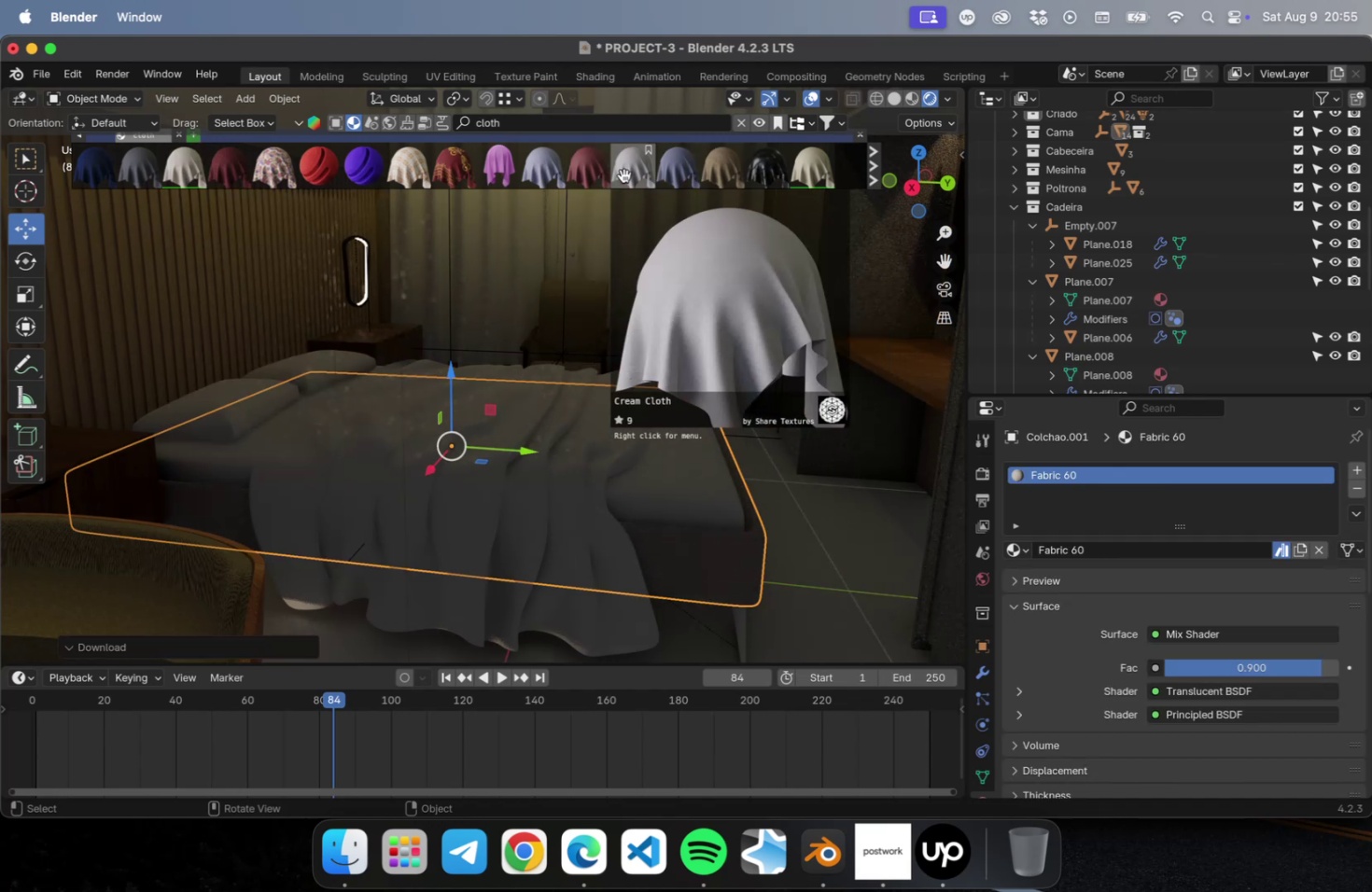 
wait(6.52)
 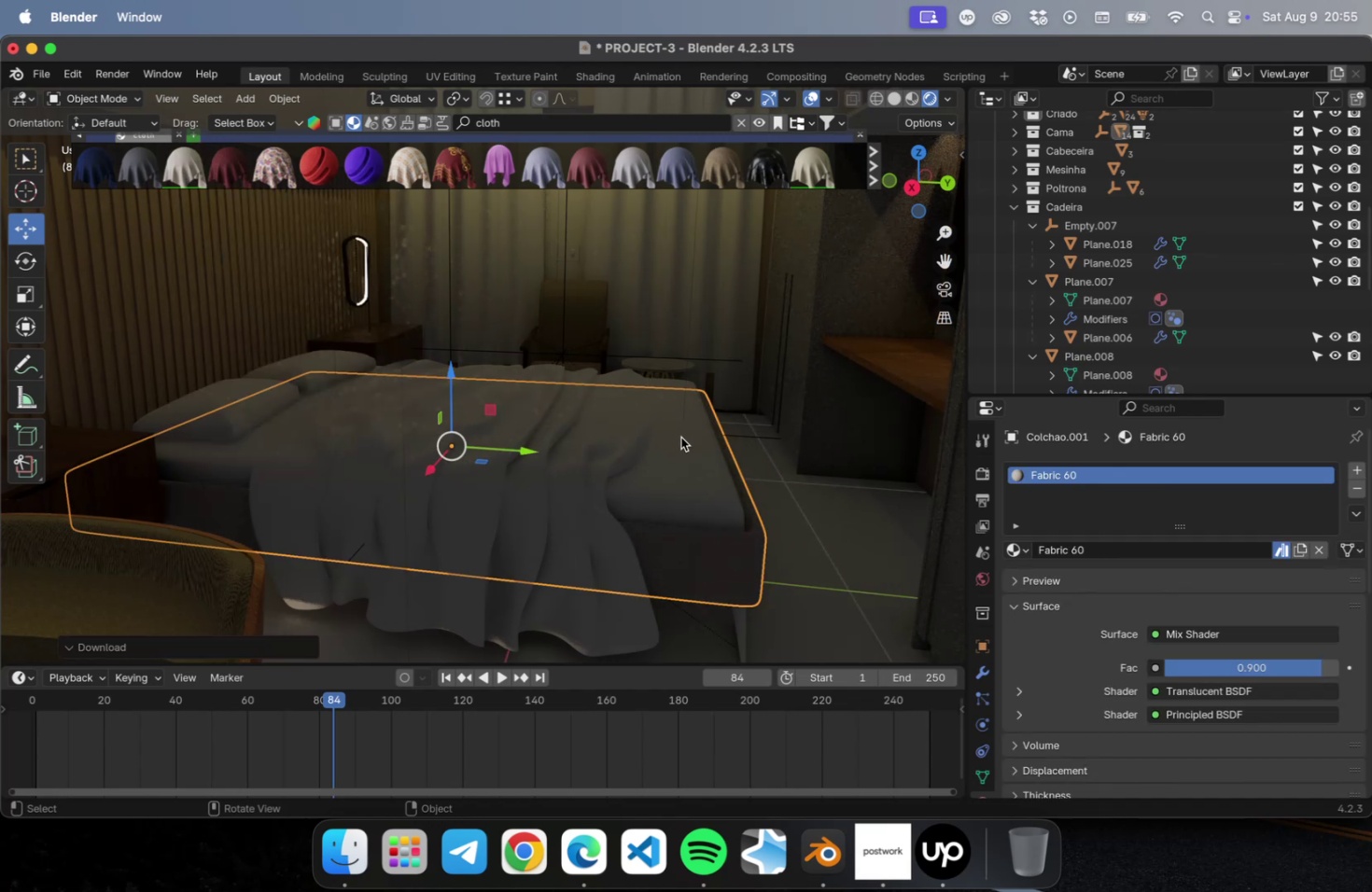 
left_click([716, 481])
 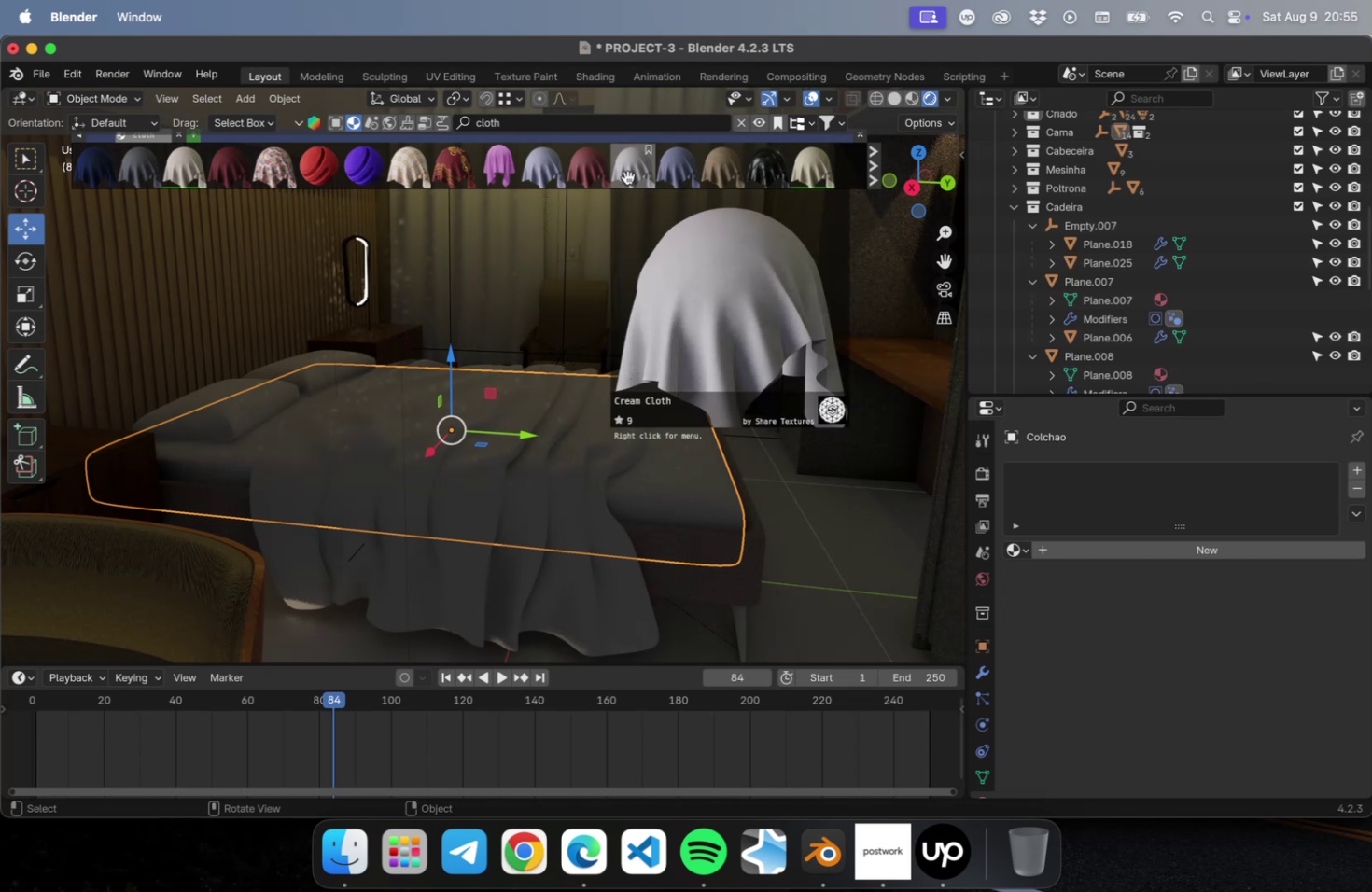 
left_click([627, 177])
 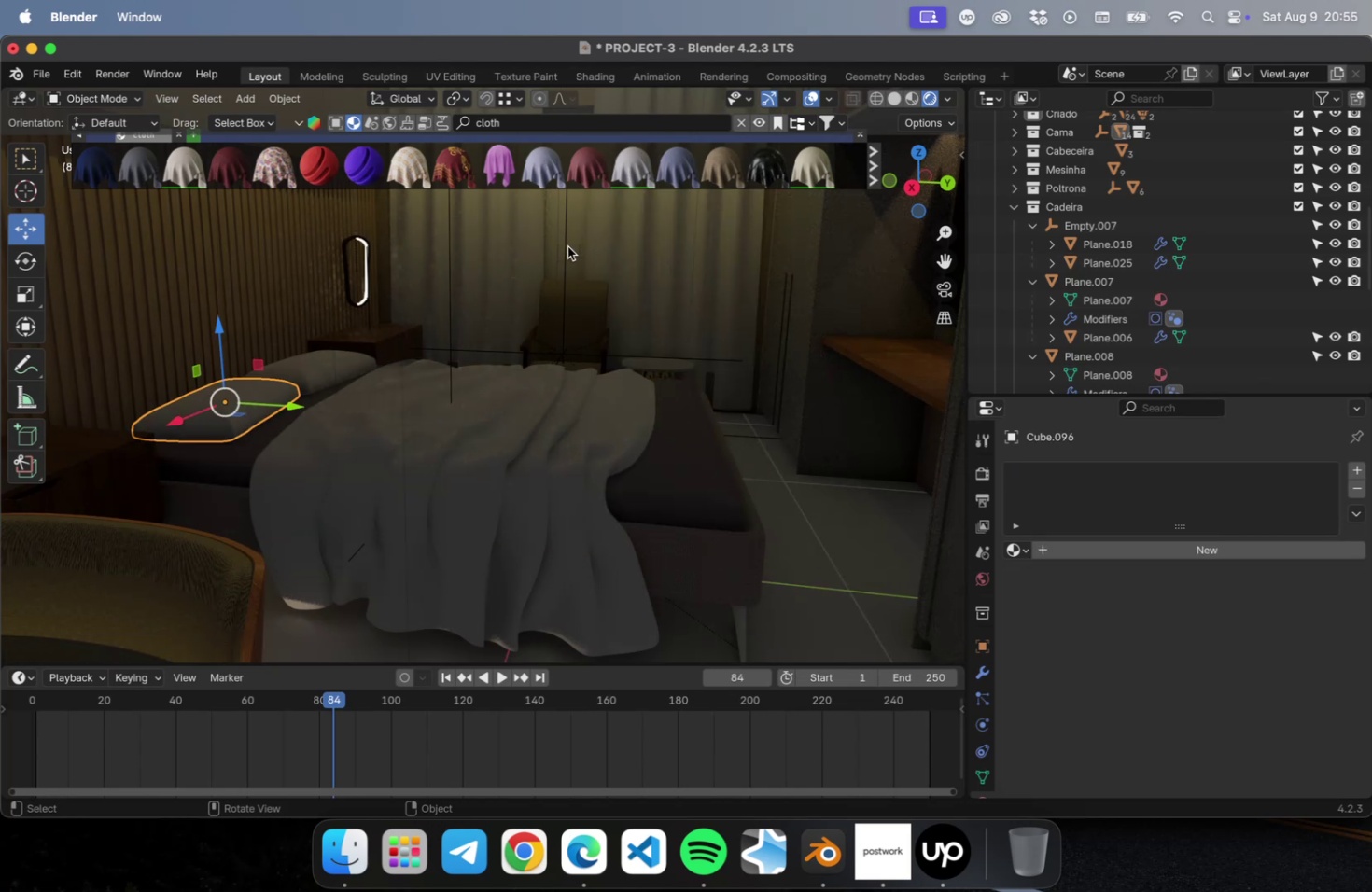 
wait(9.78)
 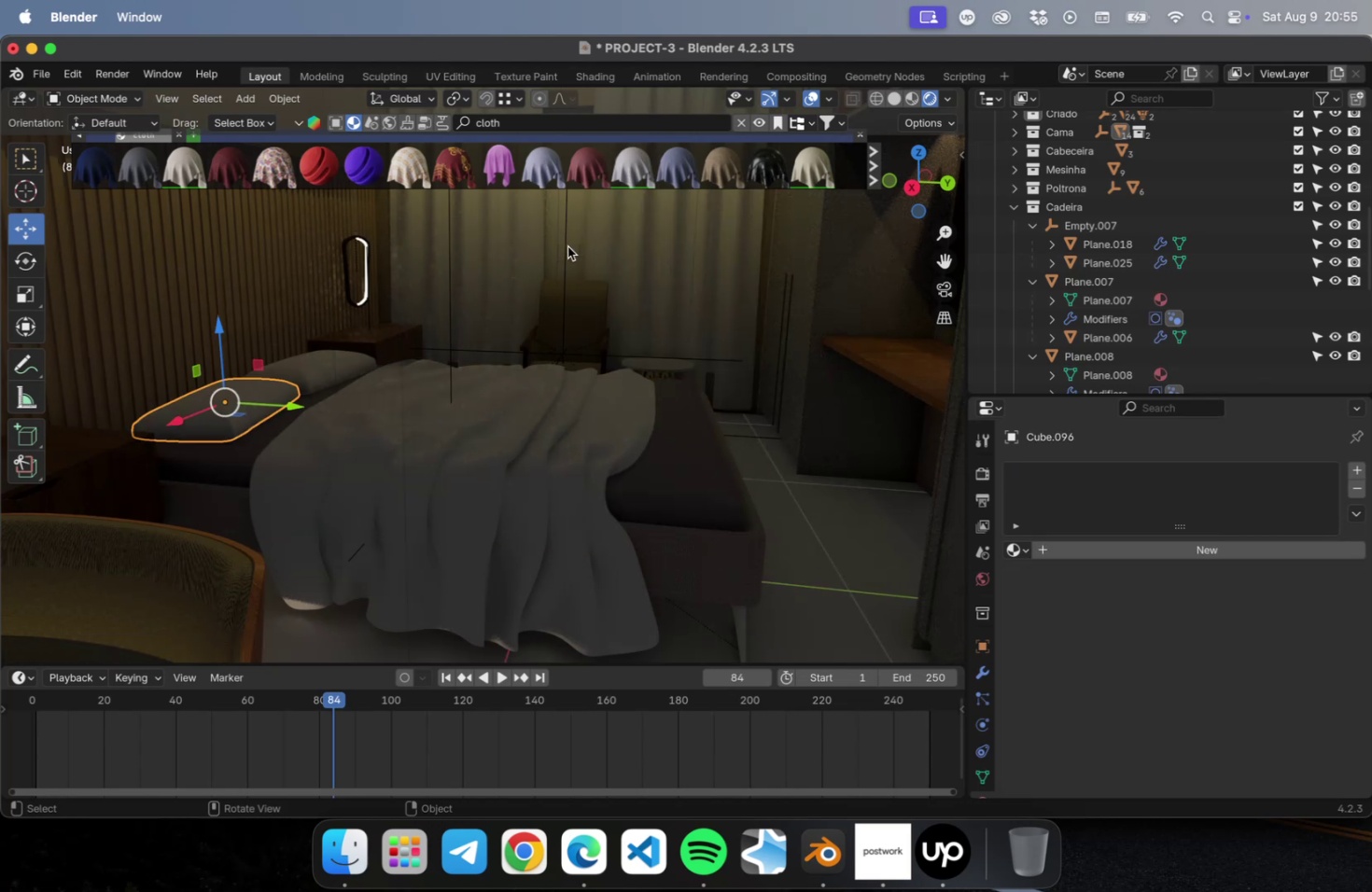 
left_click([652, 179])
 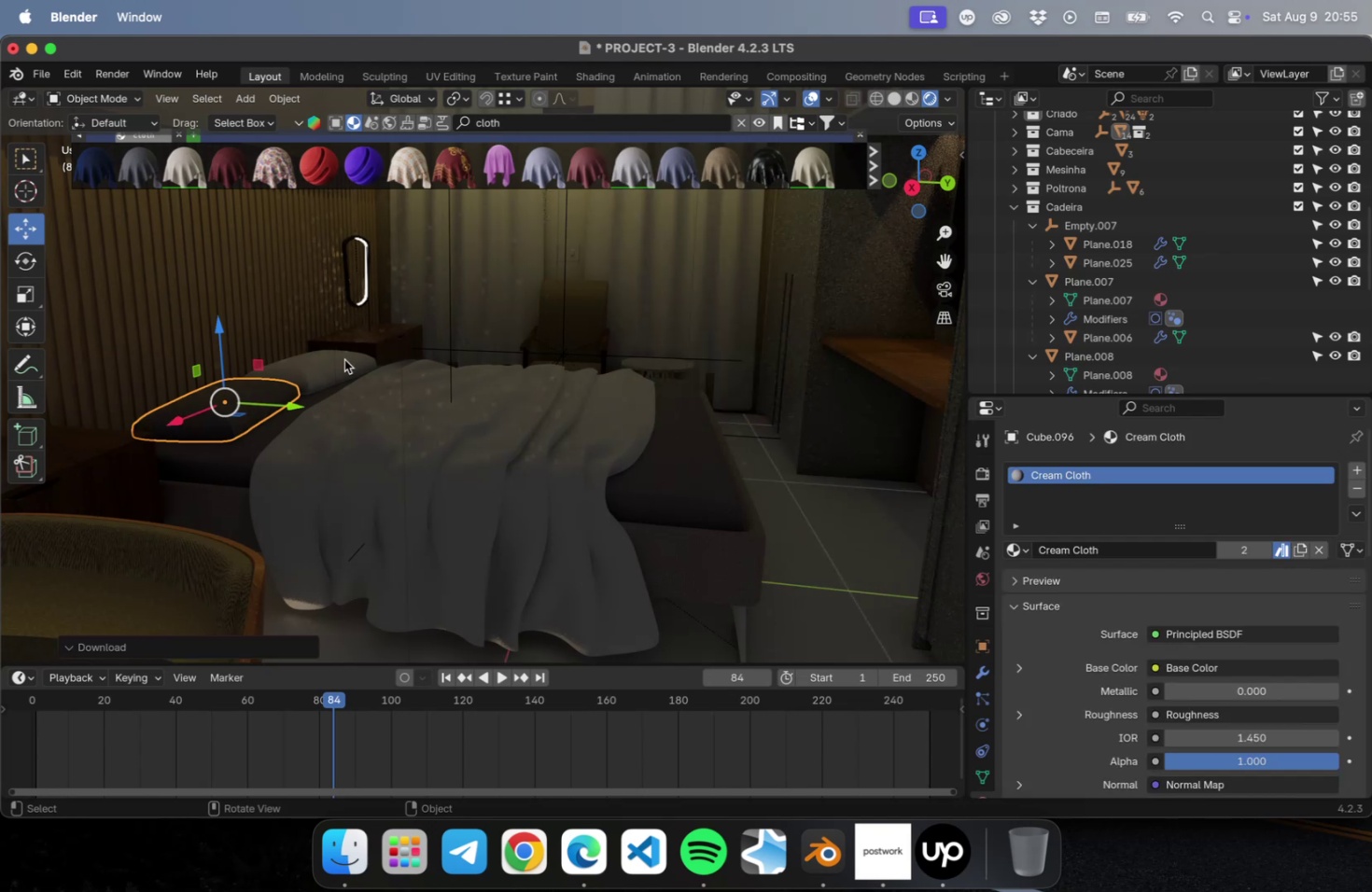 
left_click([320, 366])
 